 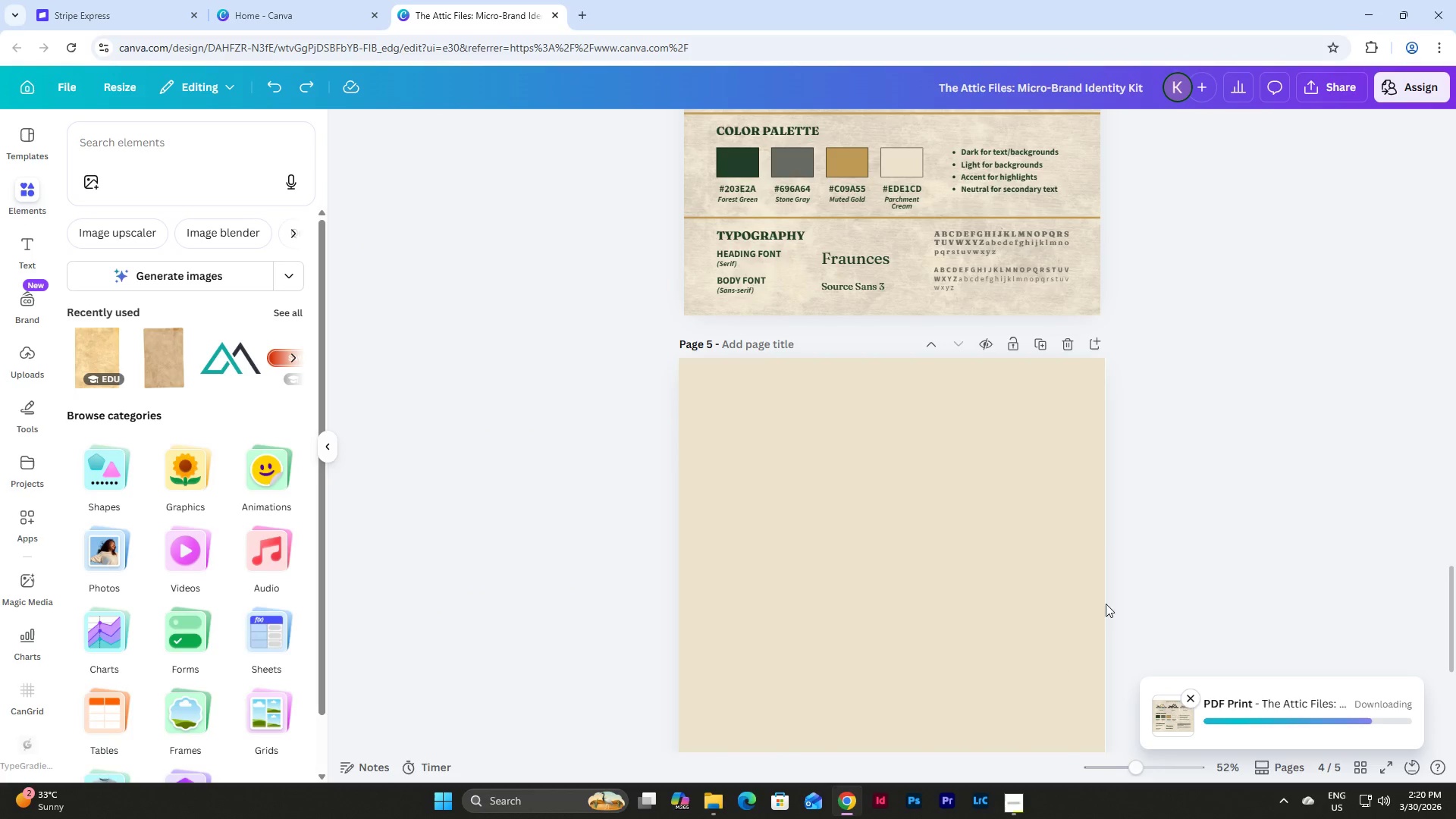 
scroll: coordinate [1158, 452], scroll_direction: down, amount: 5.0
 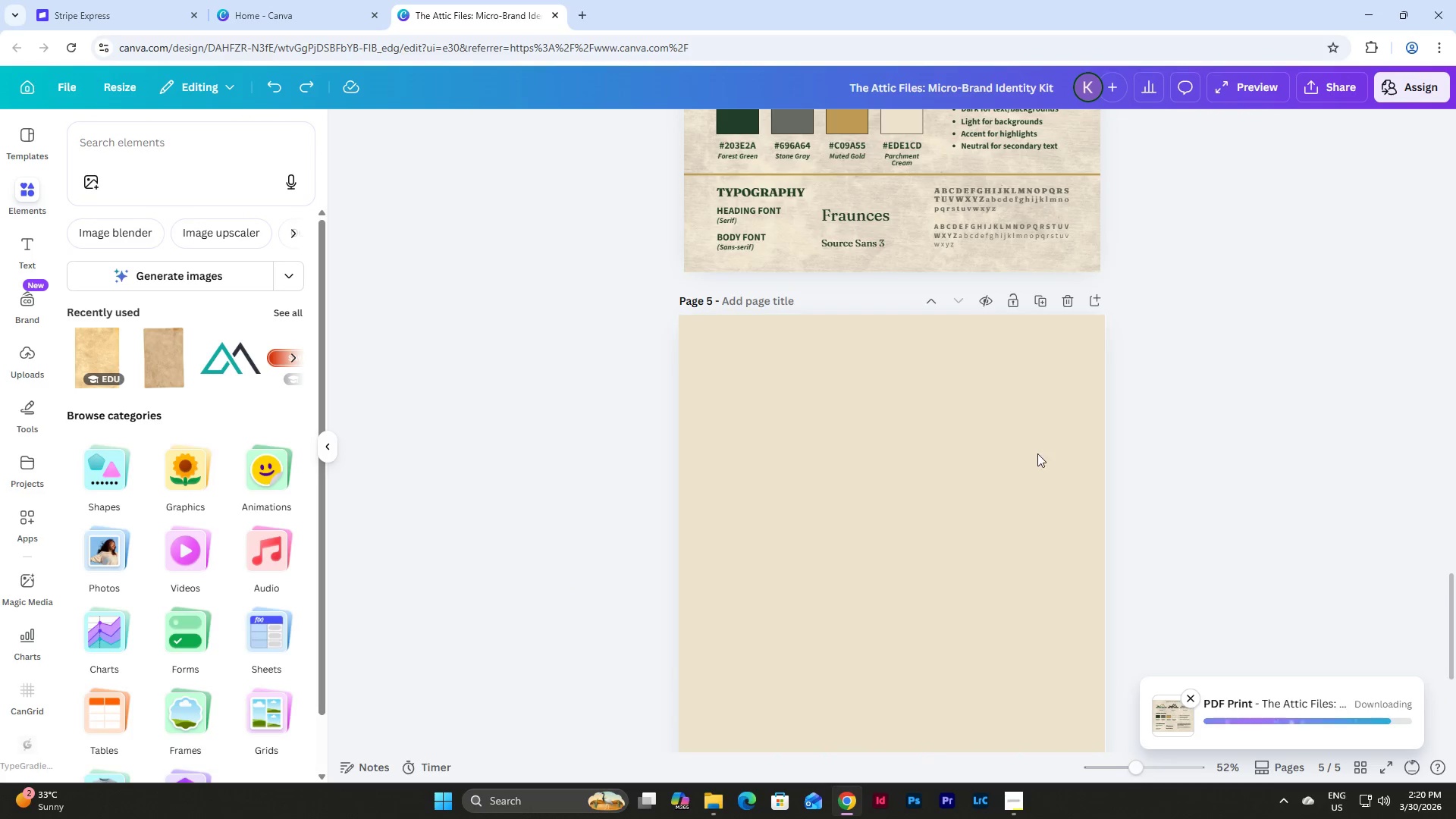 
scroll: coordinate [1127, 457], scroll_direction: up, amount: 4.0
 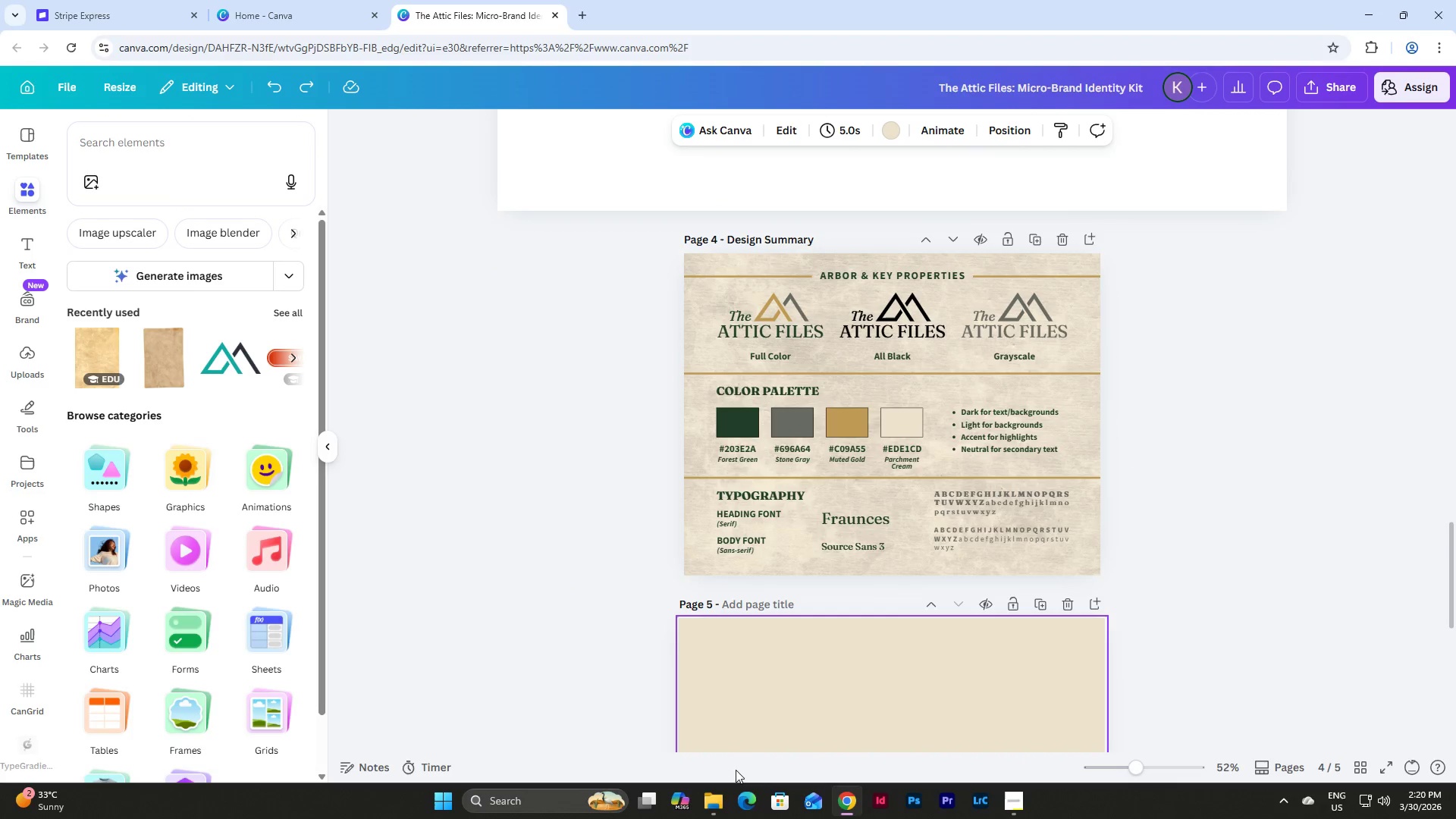 
left_click([719, 808])
 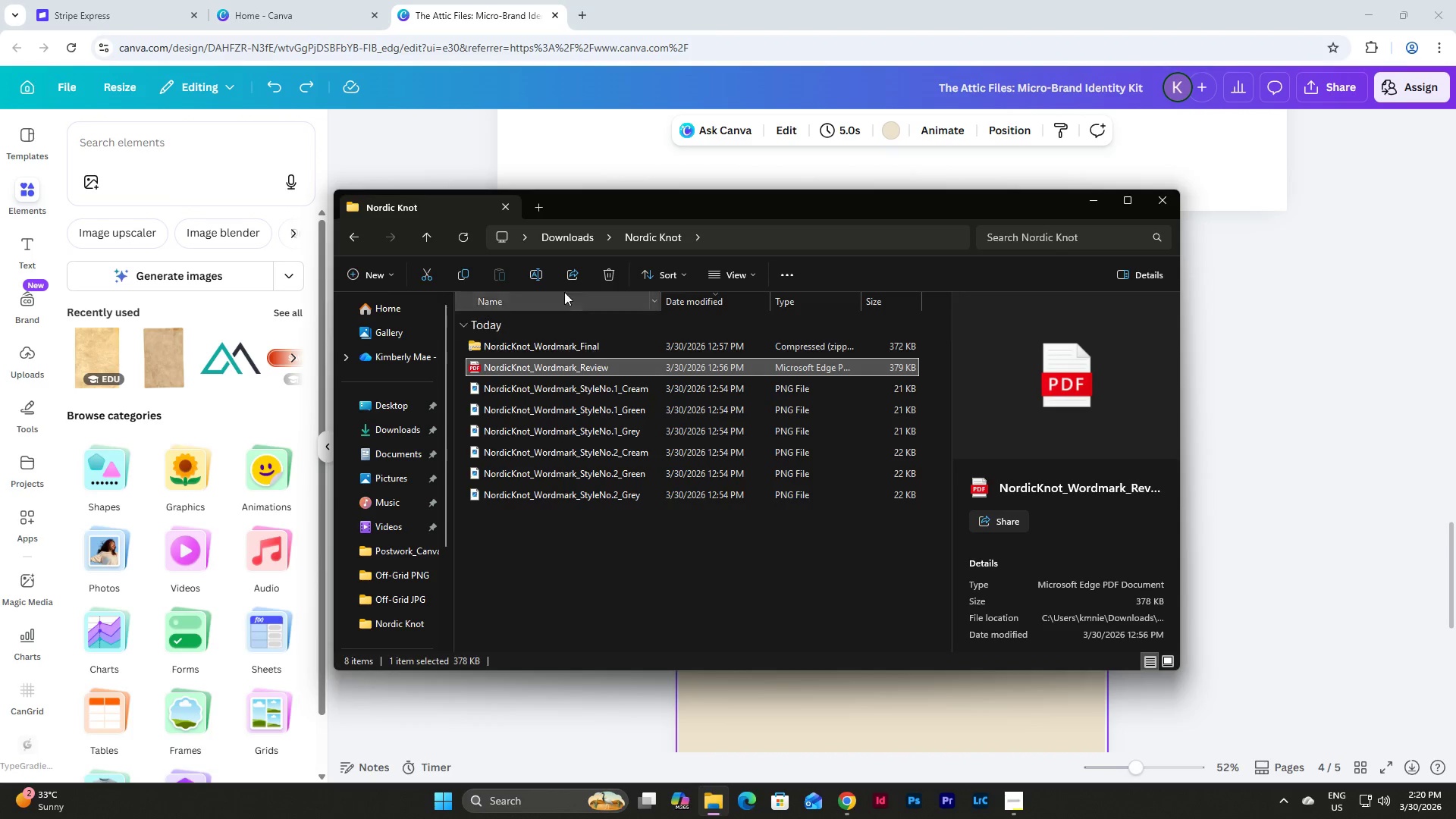 
left_click([582, 234])
 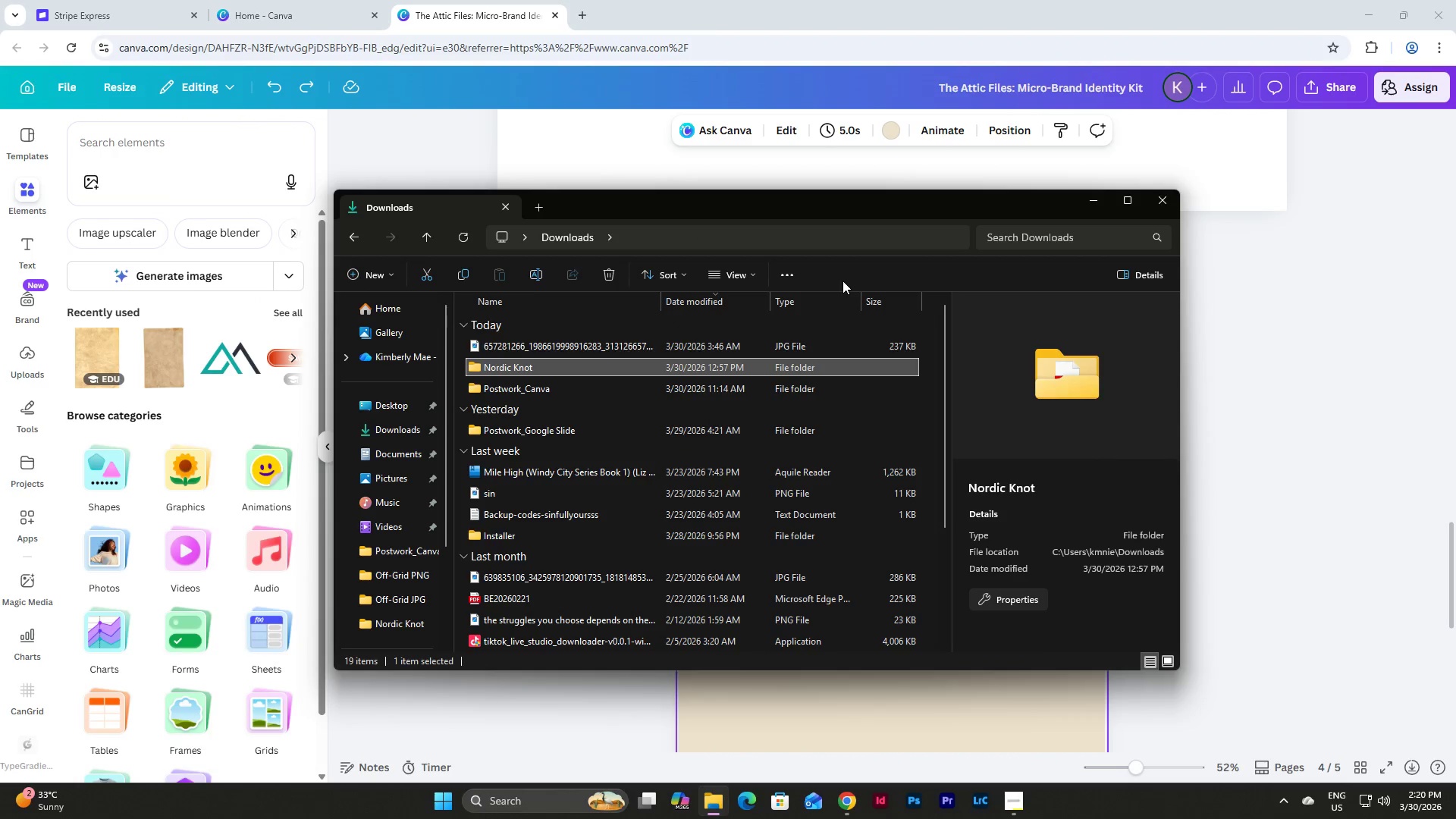 
left_click([473, 235])
 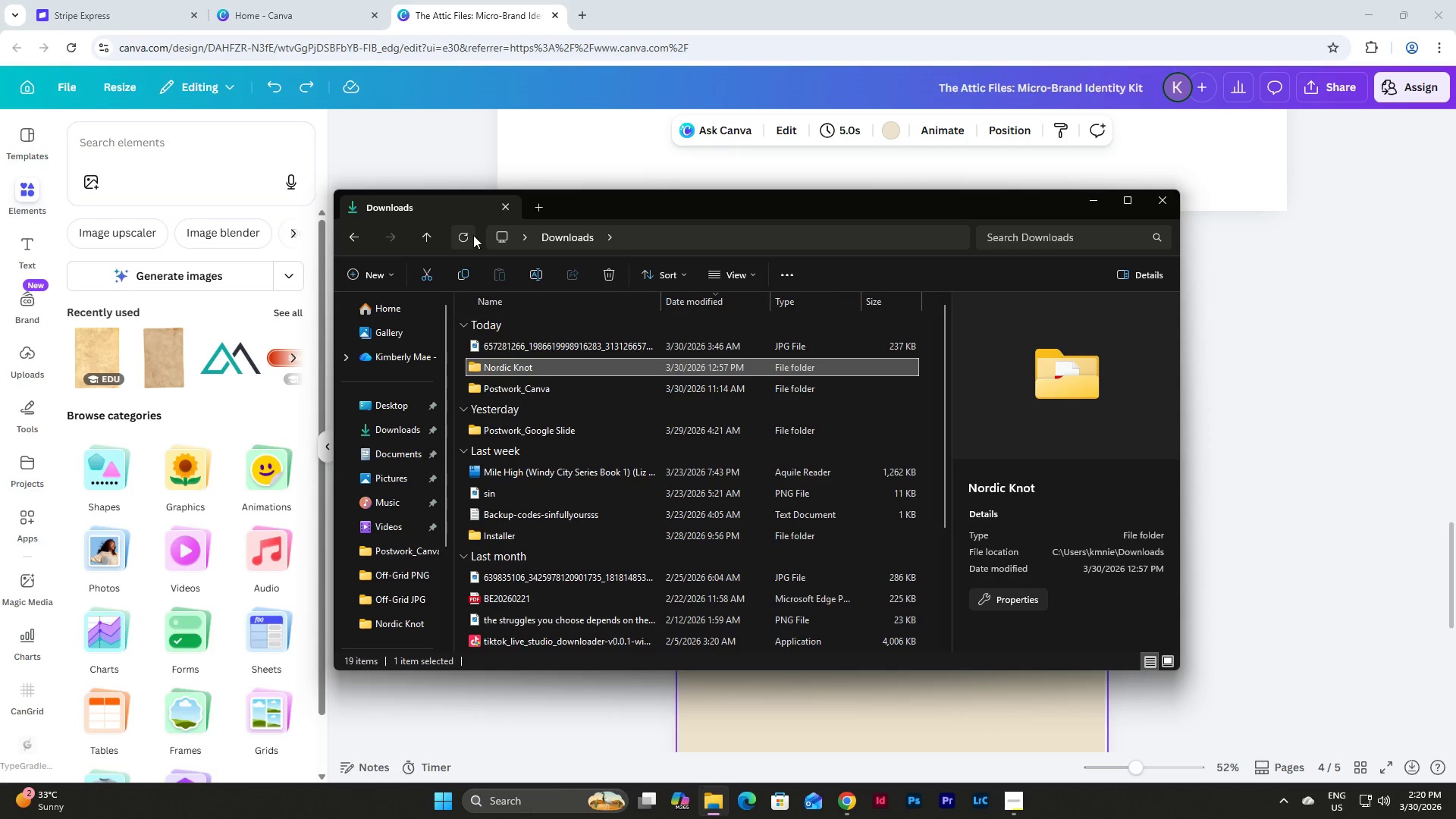 
left_click([471, 234])
 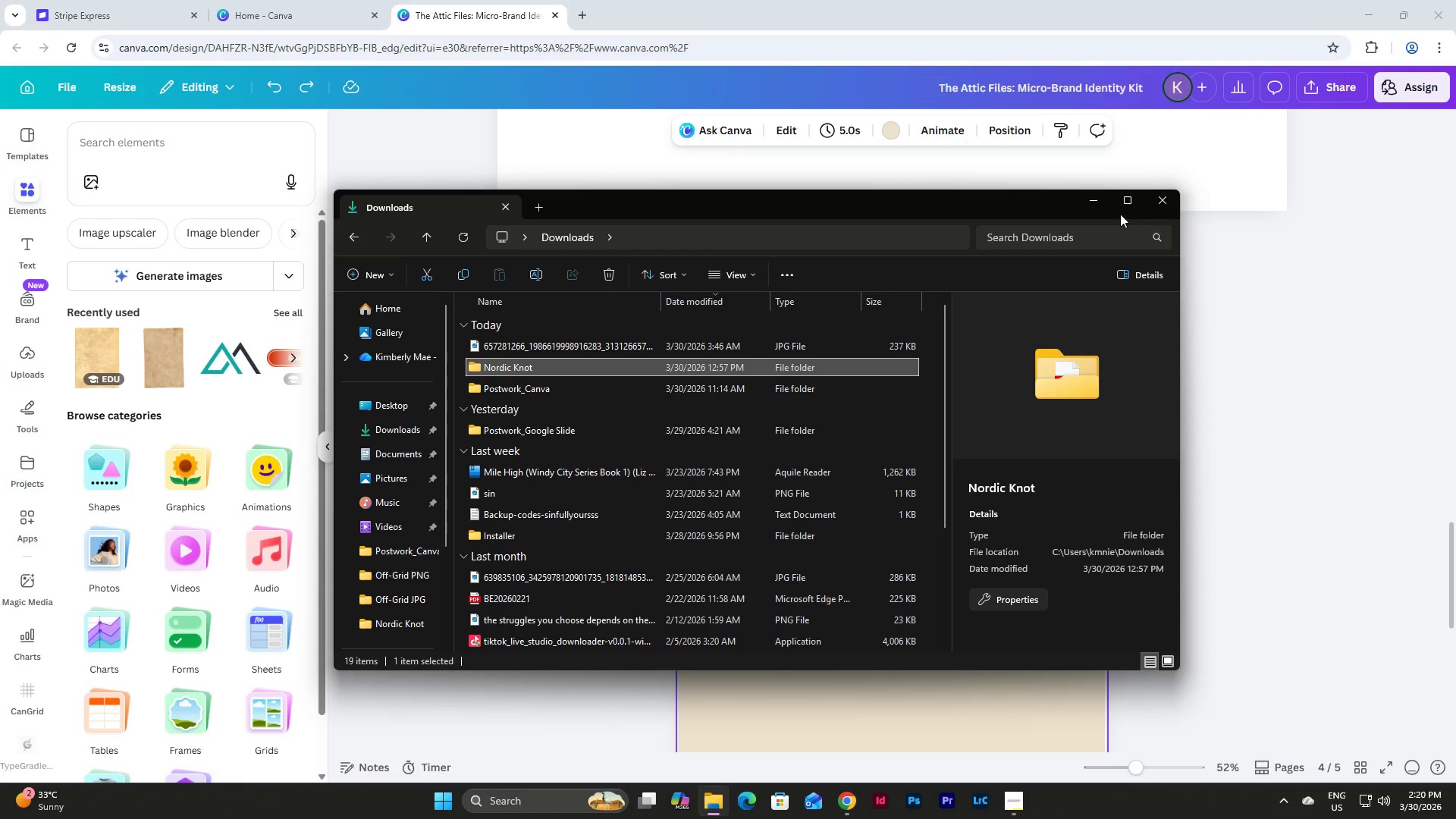 
left_click([1088, 205])
 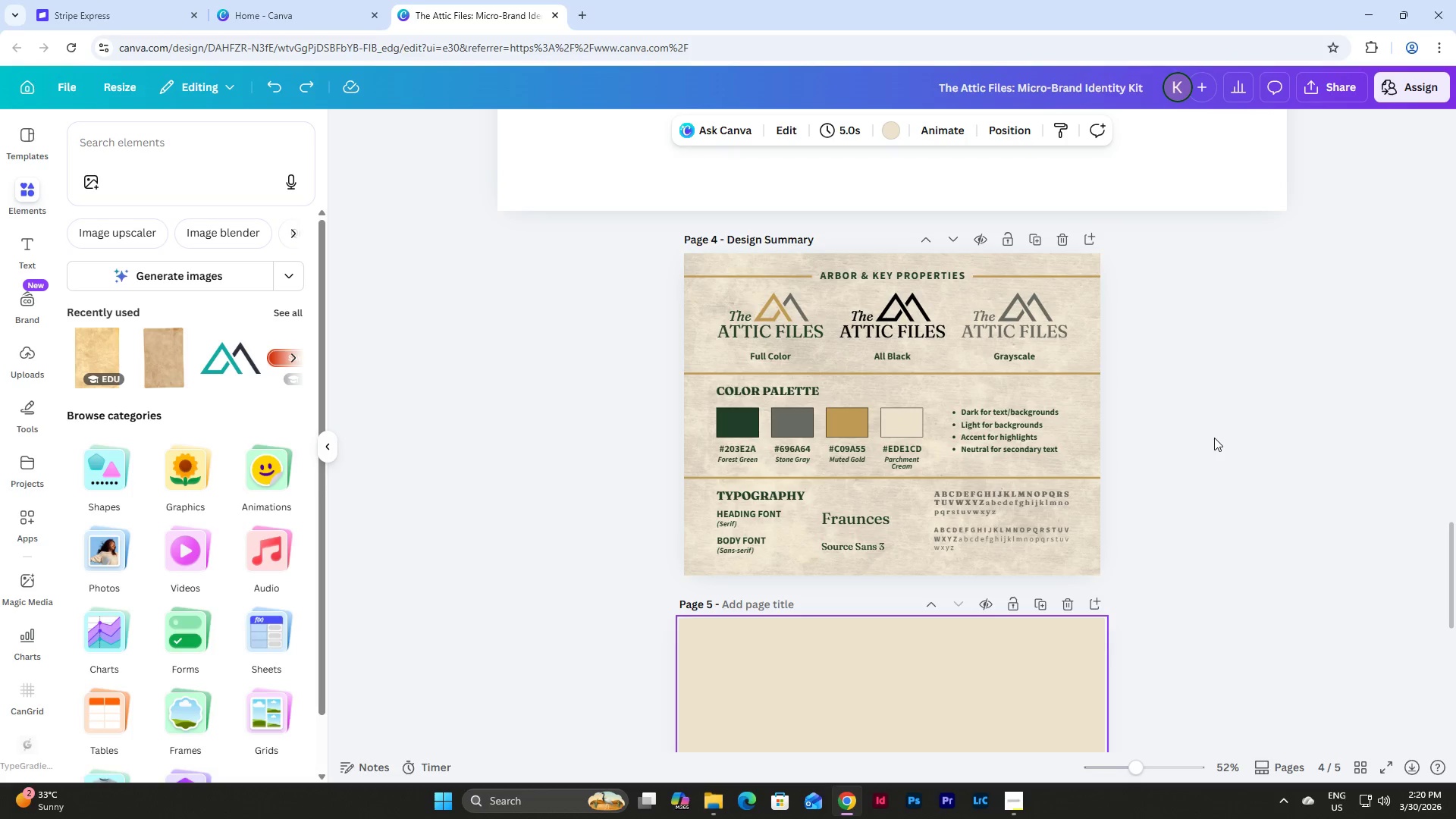 
scroll: coordinate [1222, 421], scroll_direction: down, amount: 1.0
 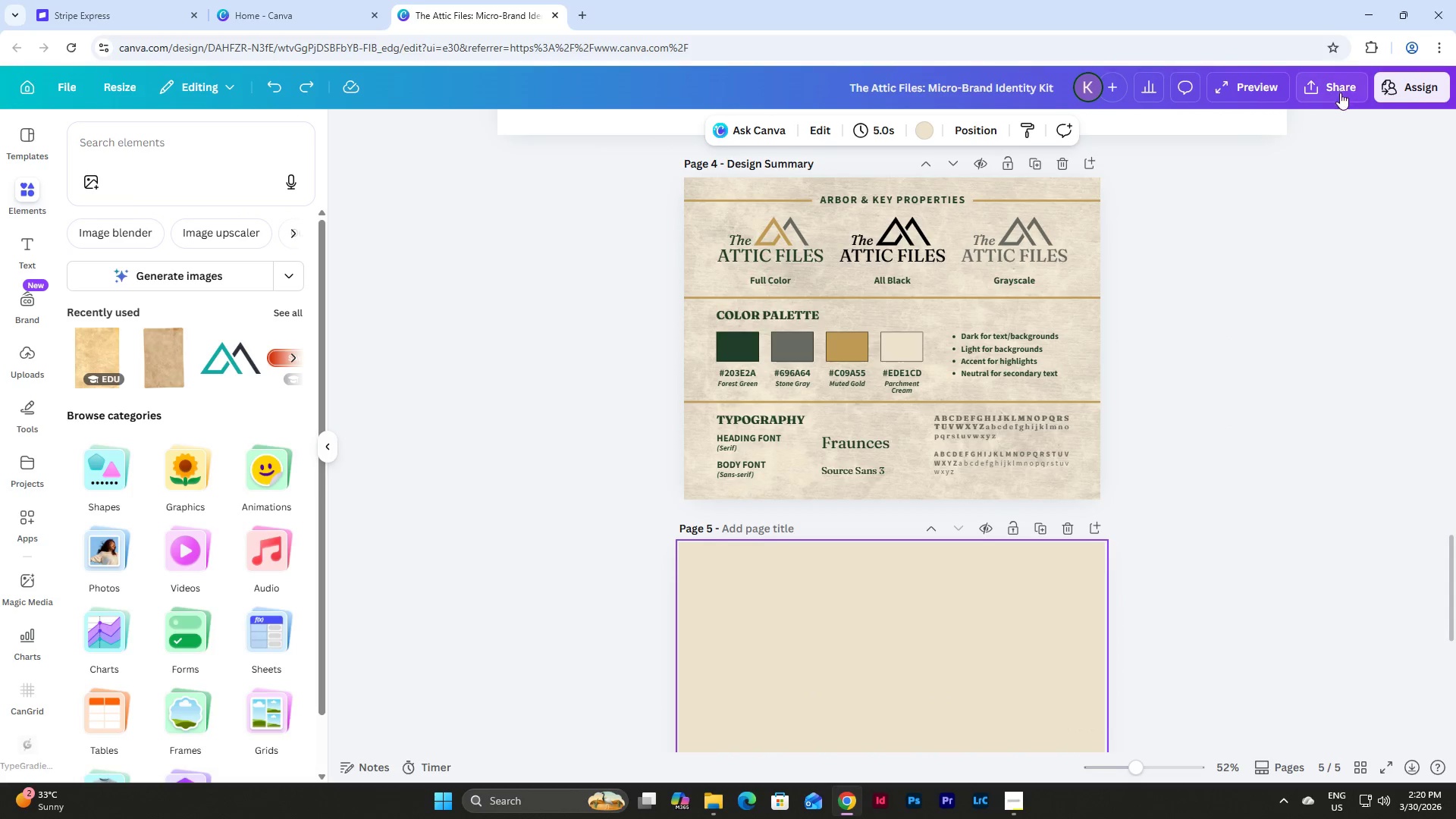 
left_click([1317, 262])
 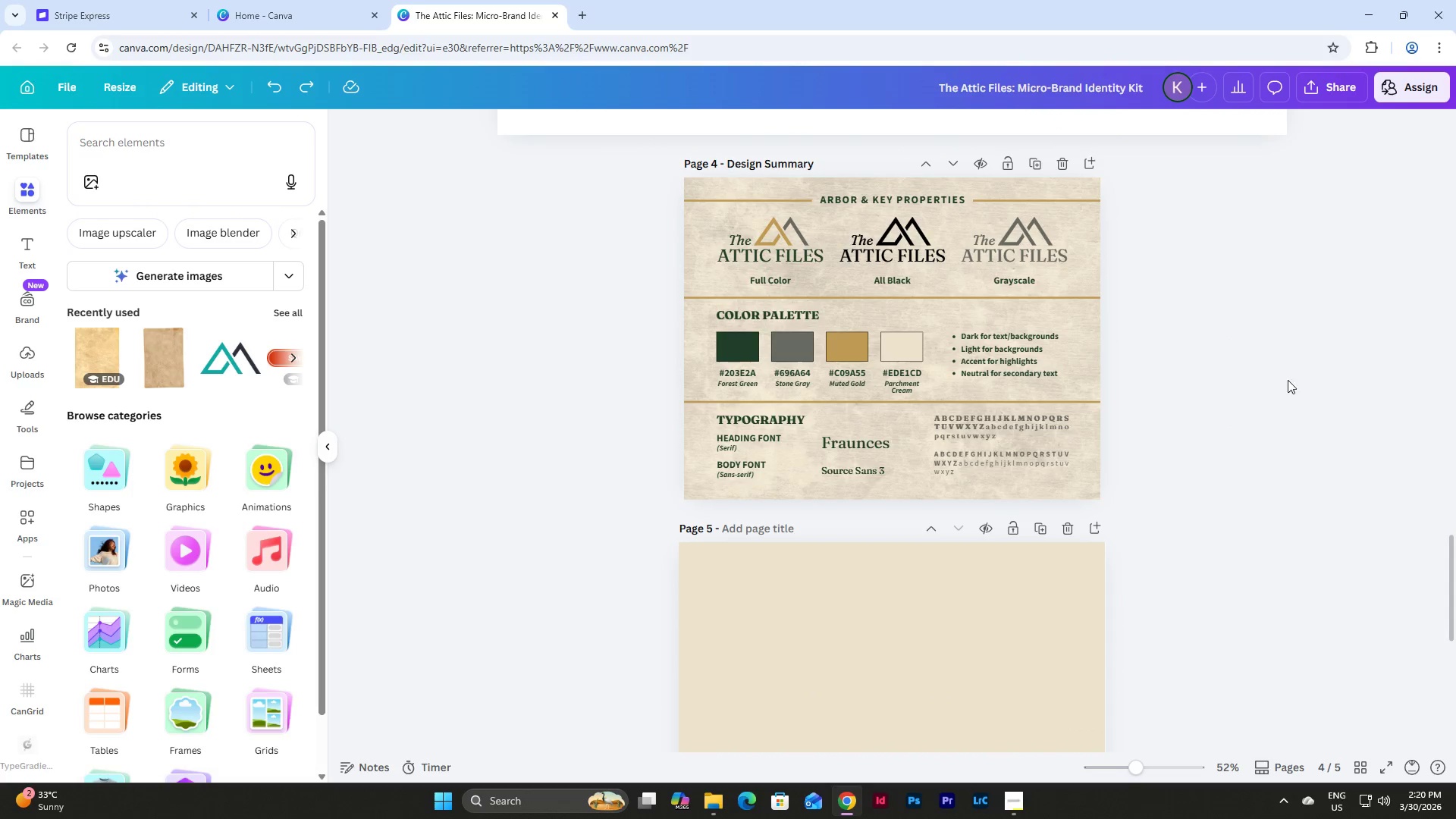 
scroll: coordinate [1271, 373], scroll_direction: up, amount: 2.0
 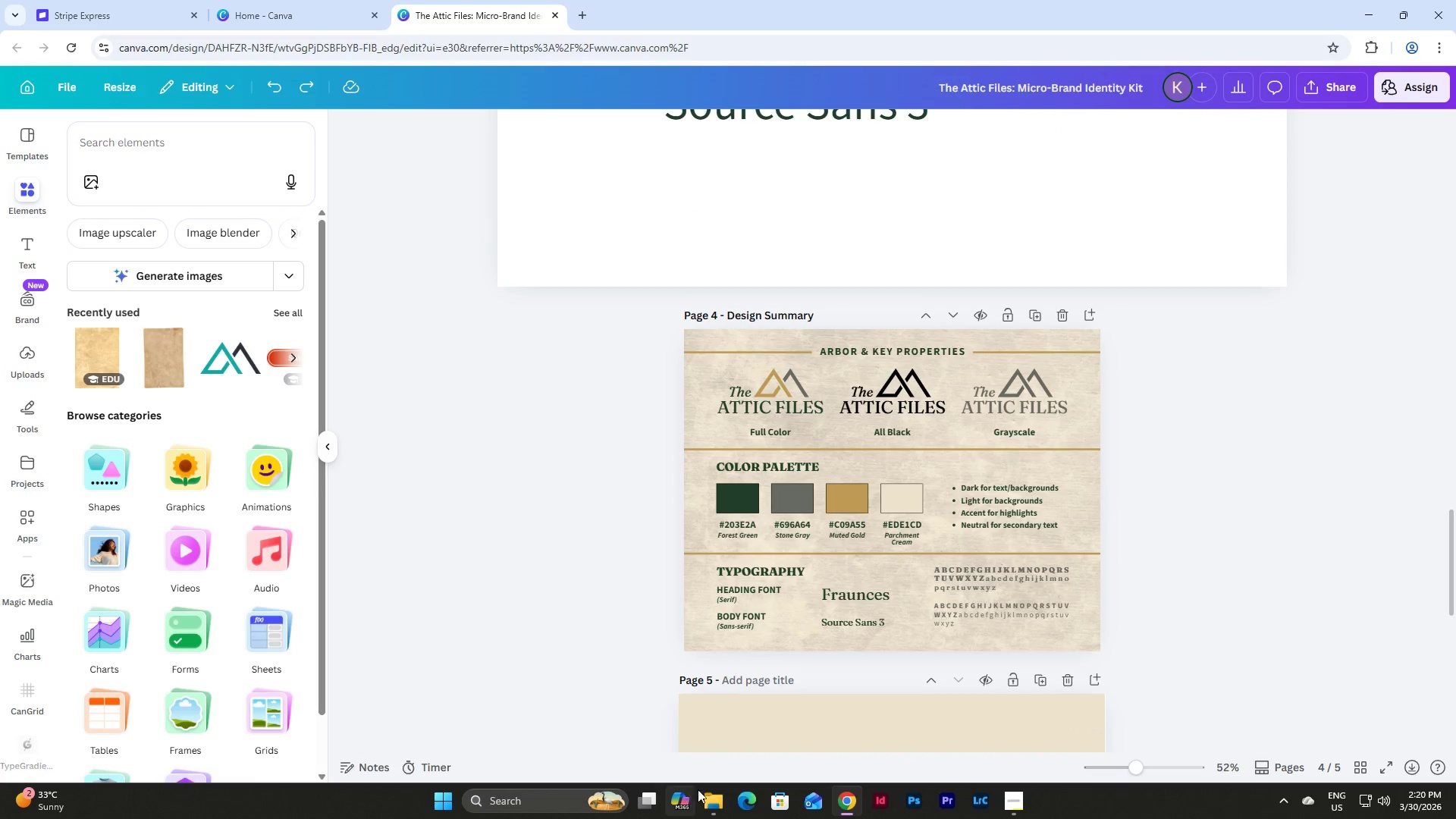 
left_click([717, 785])
 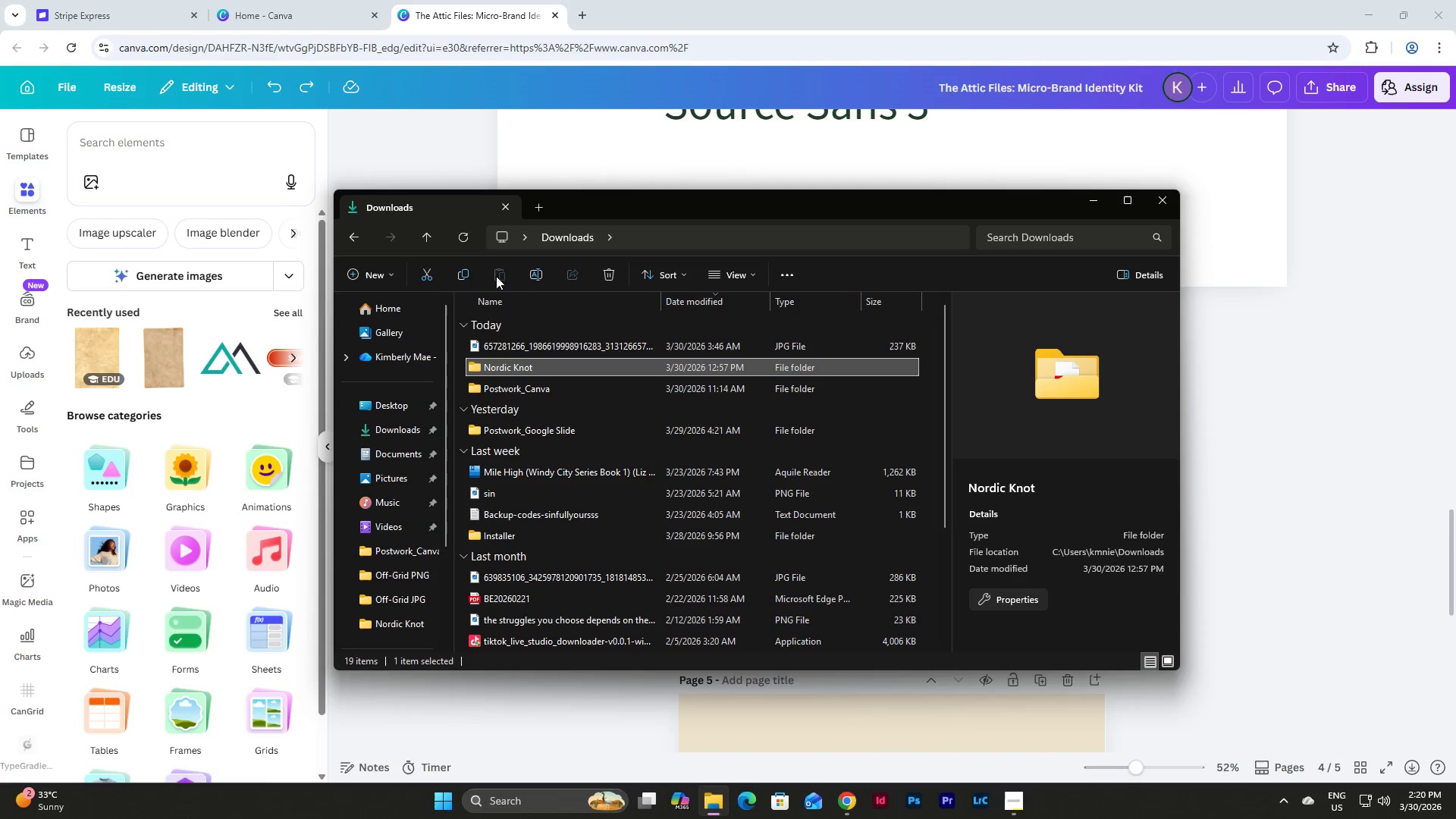 
left_click([463, 234])
 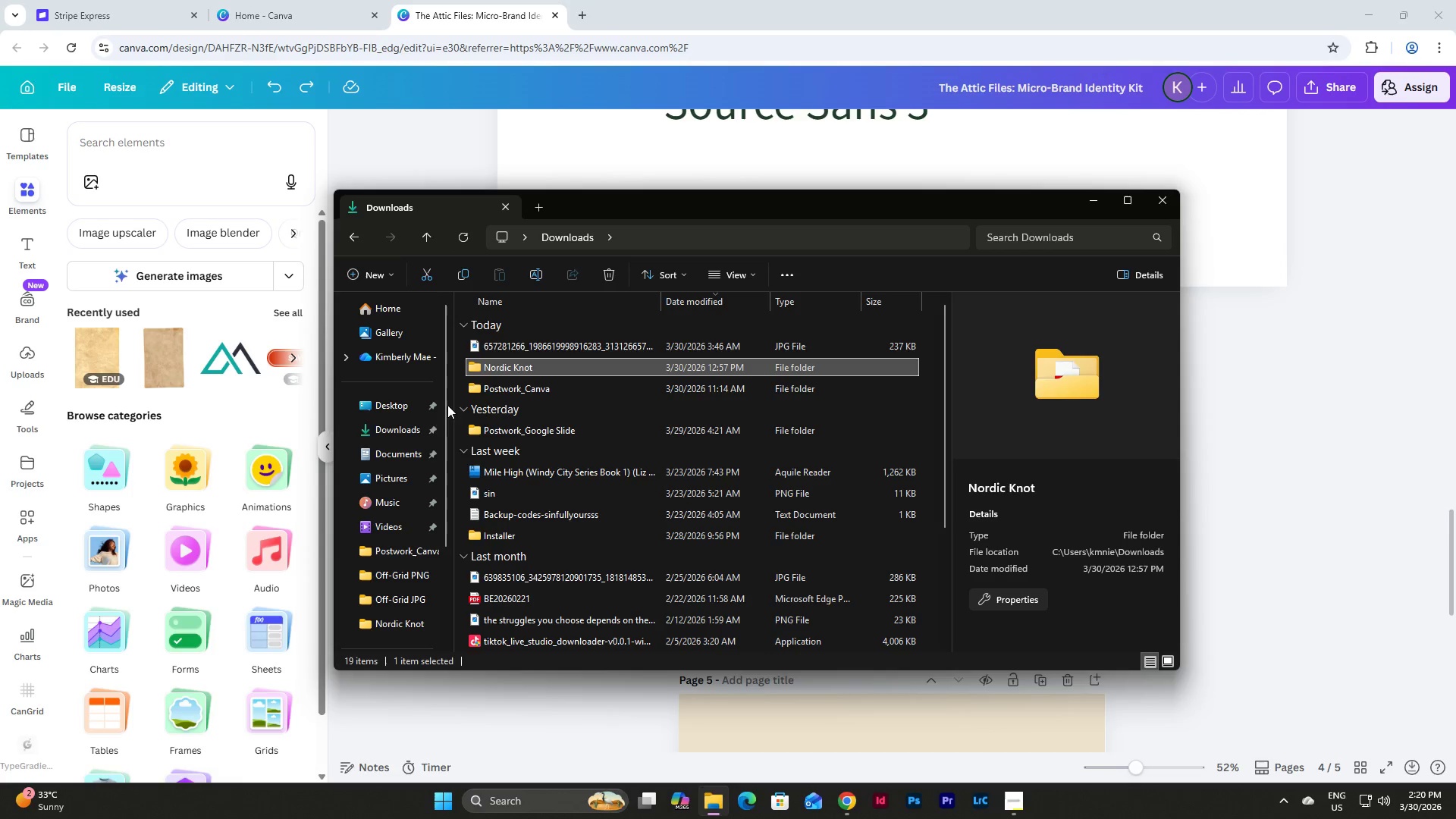 
left_click([404, 429])
 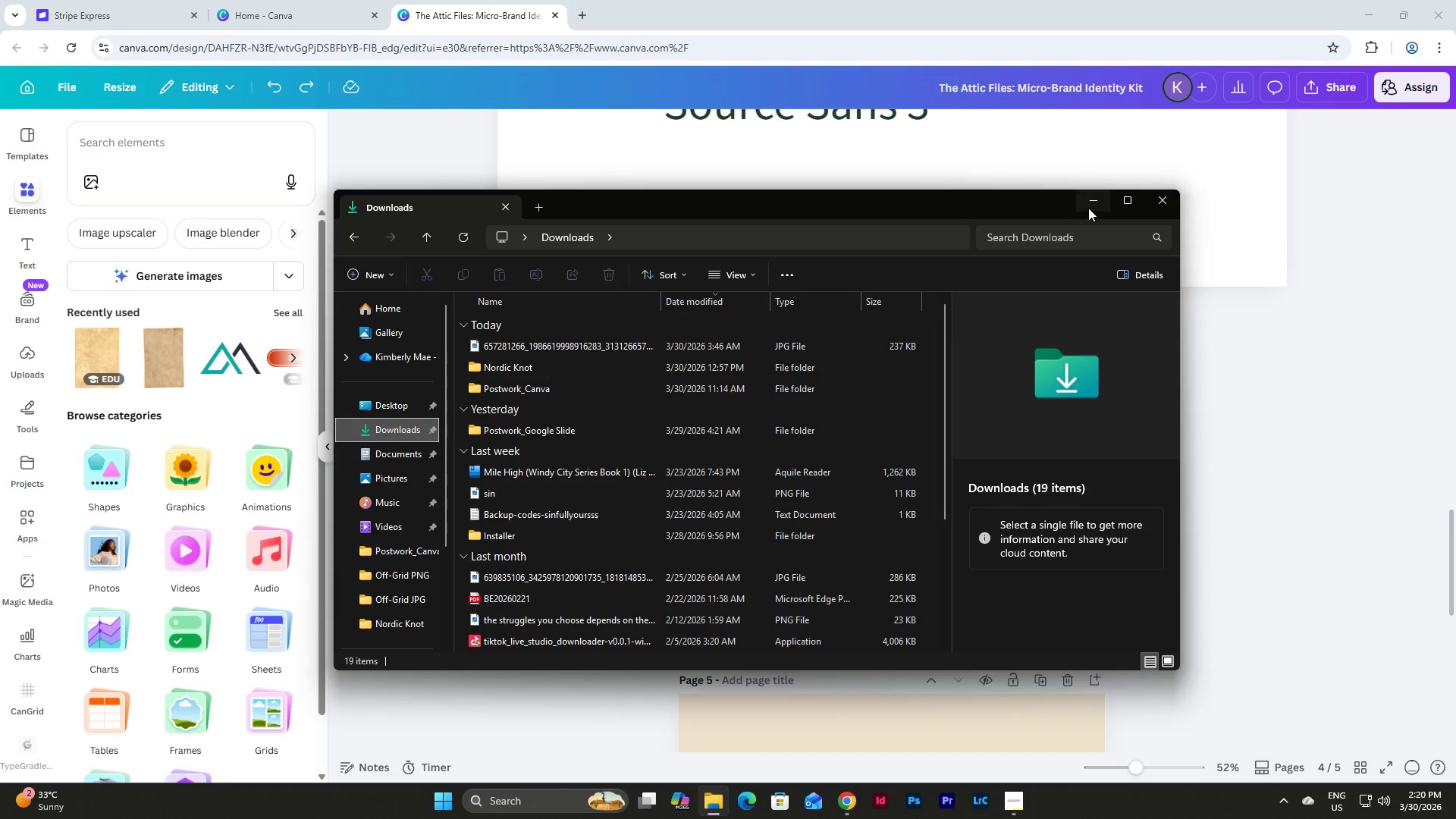 
left_click([1090, 206])
 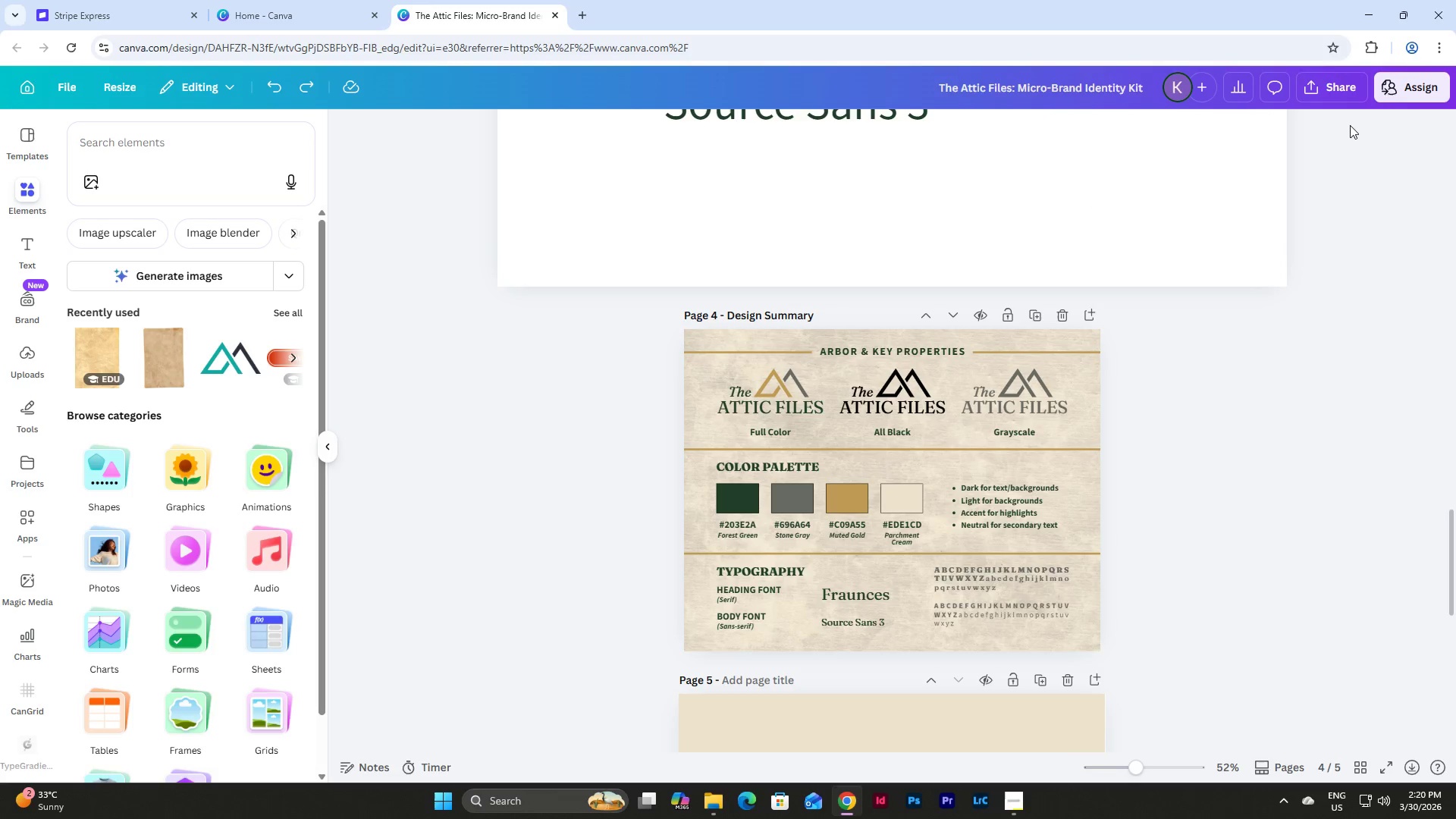 
left_click([1336, 89])
 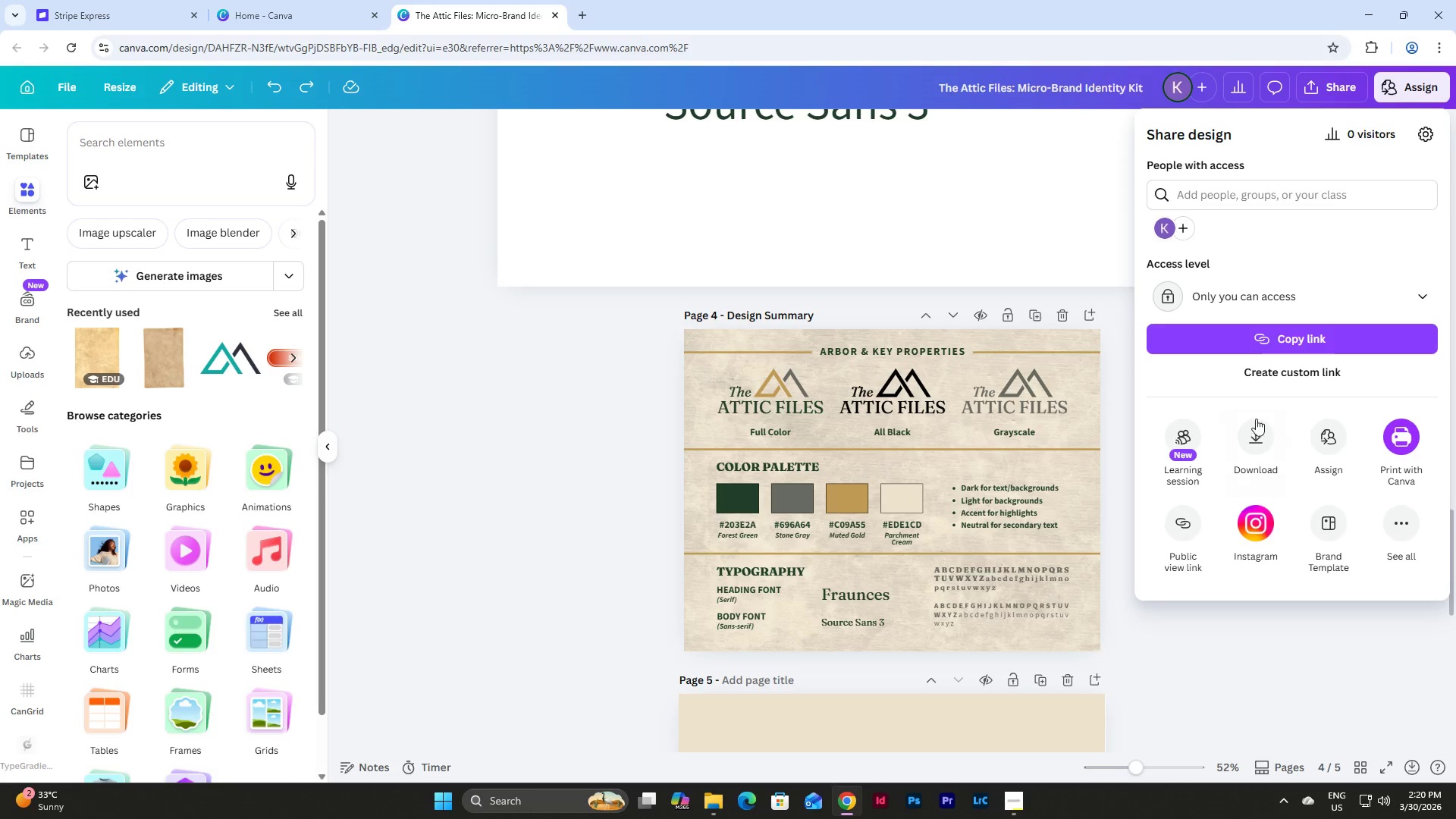 
left_click([1257, 433])
 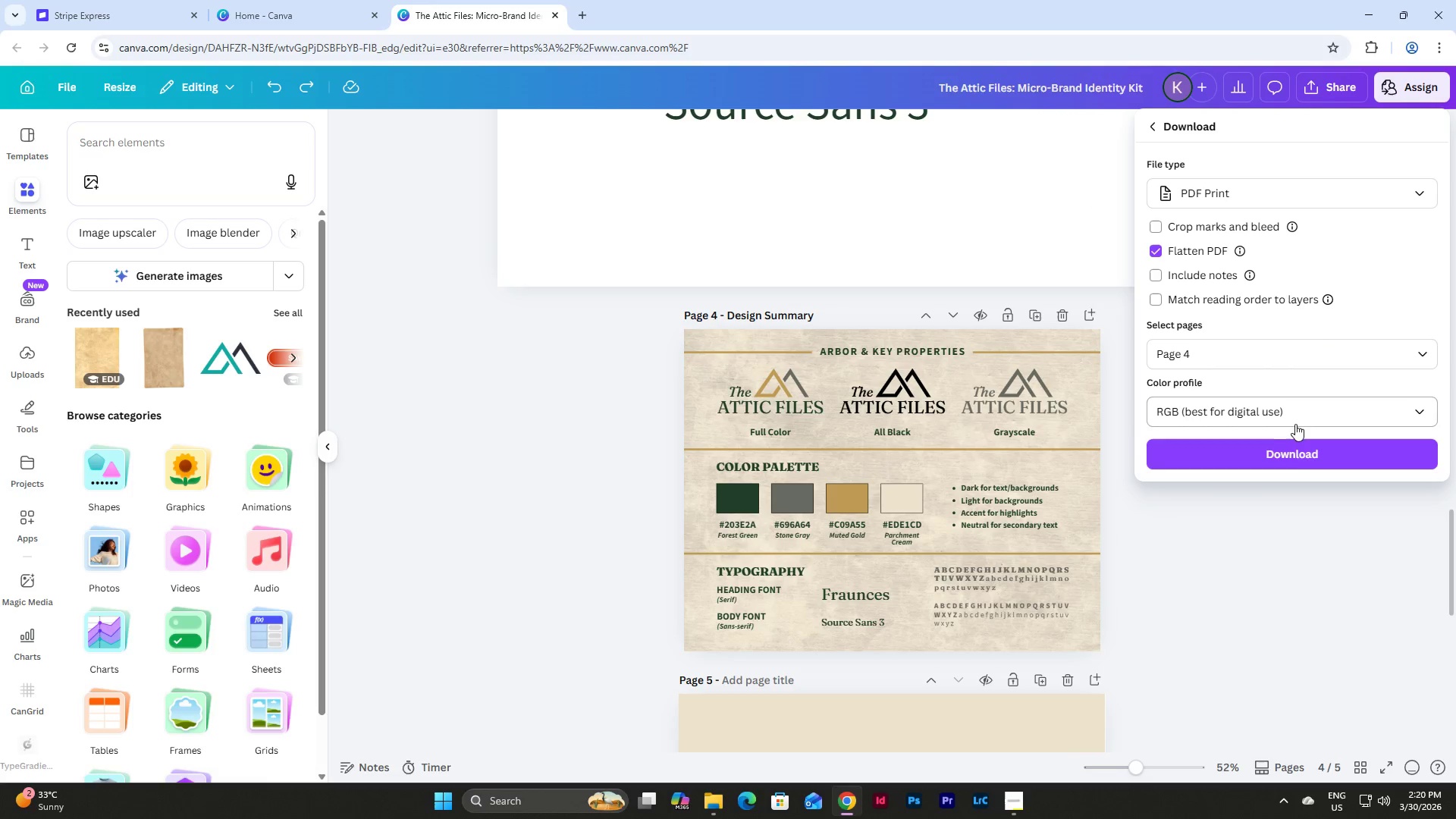 
left_click([1293, 454])
 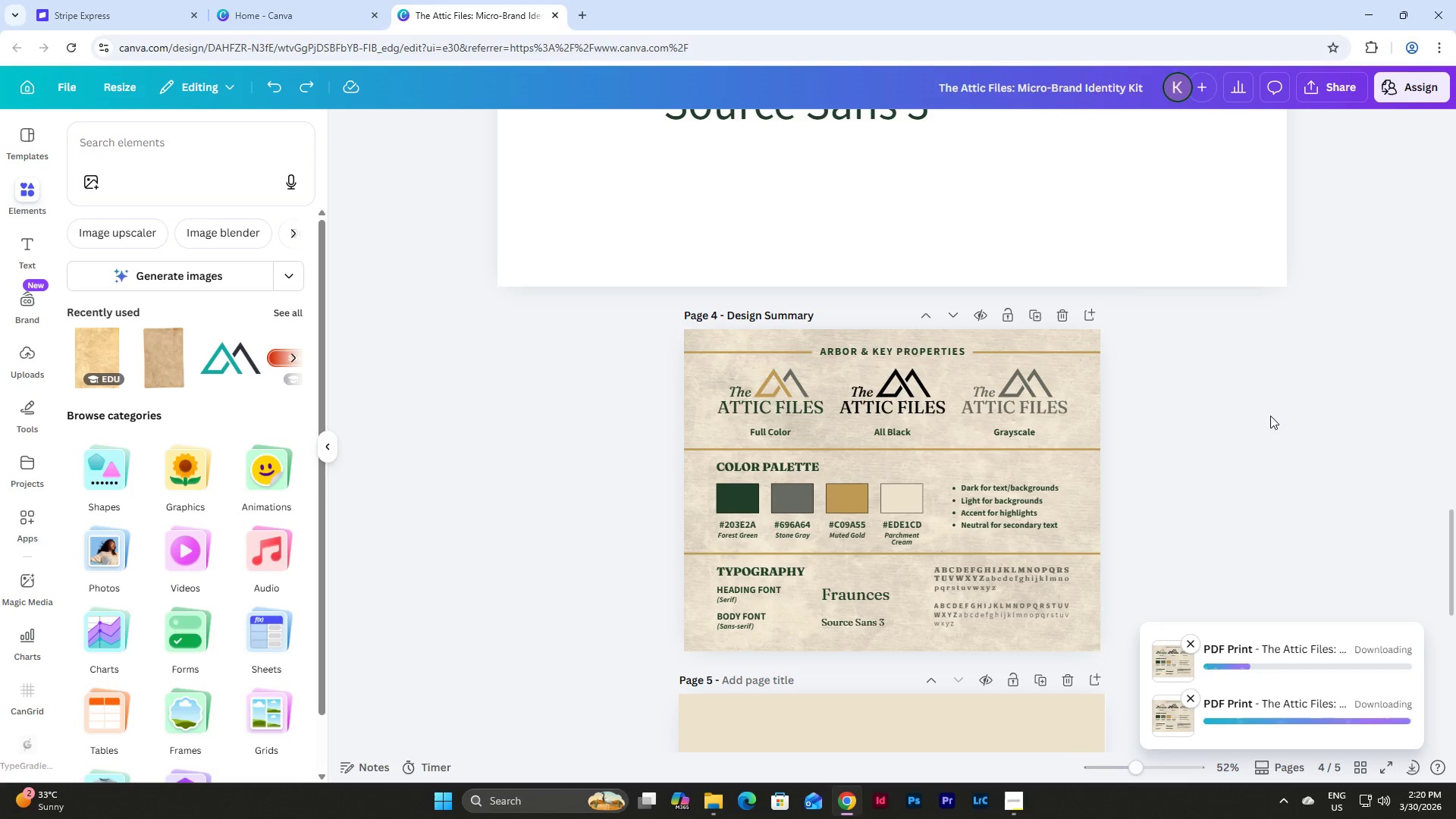 
left_click([1270, 420])
 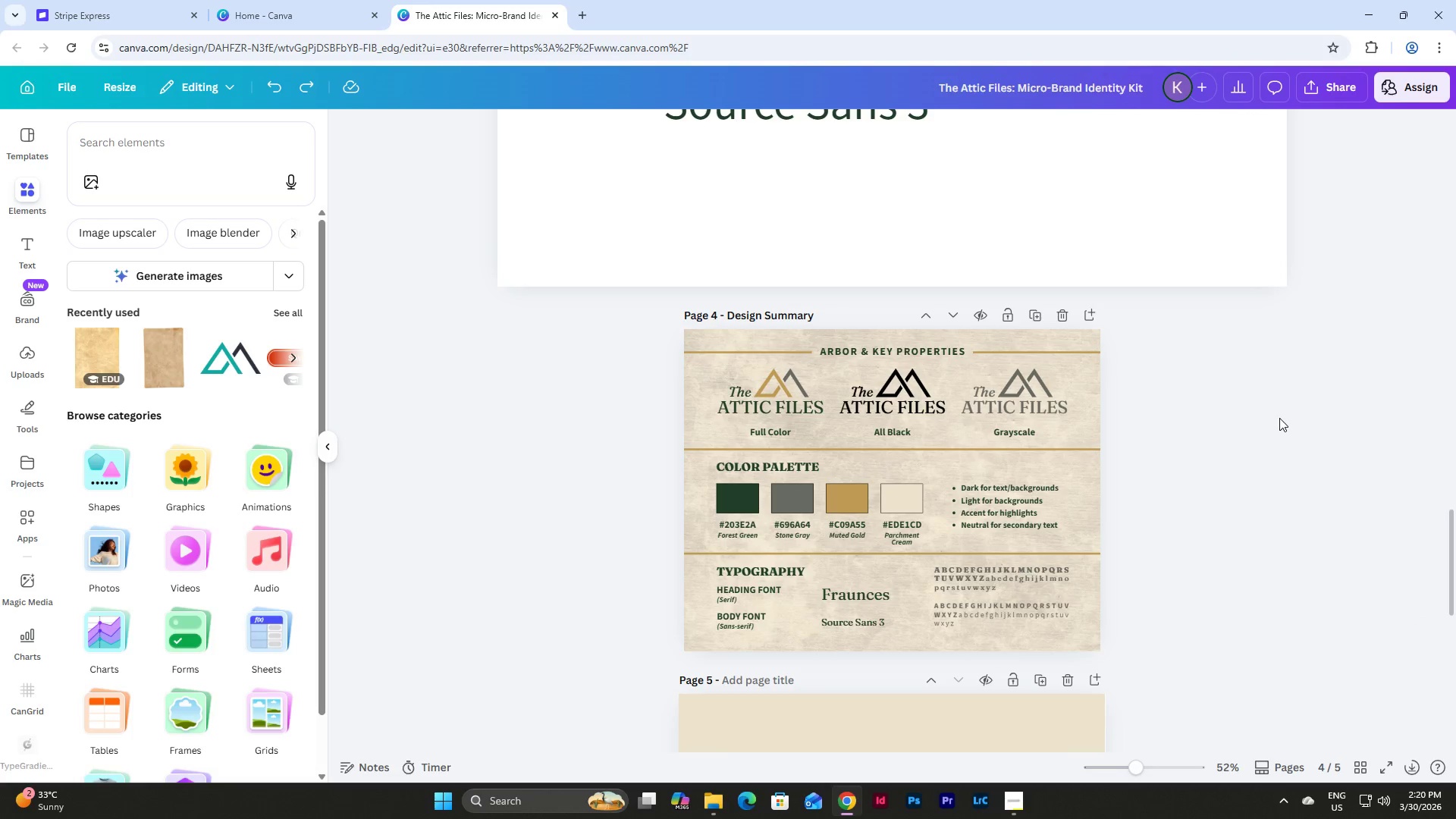 
scroll: coordinate [1313, 482], scroll_direction: down, amount: 5.0
 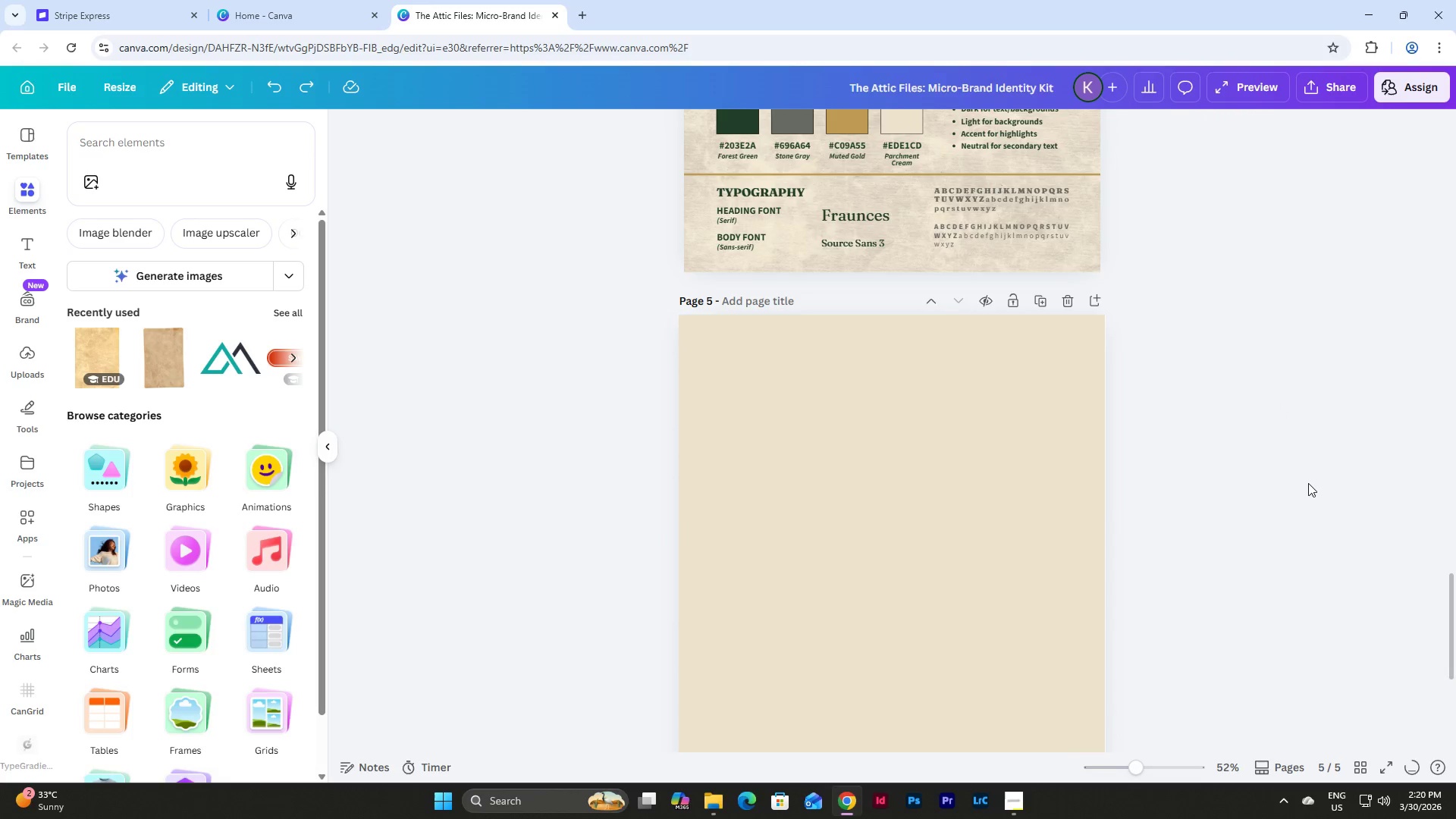 
scroll: coordinate [1308, 482], scroll_direction: up, amount: 3.0
 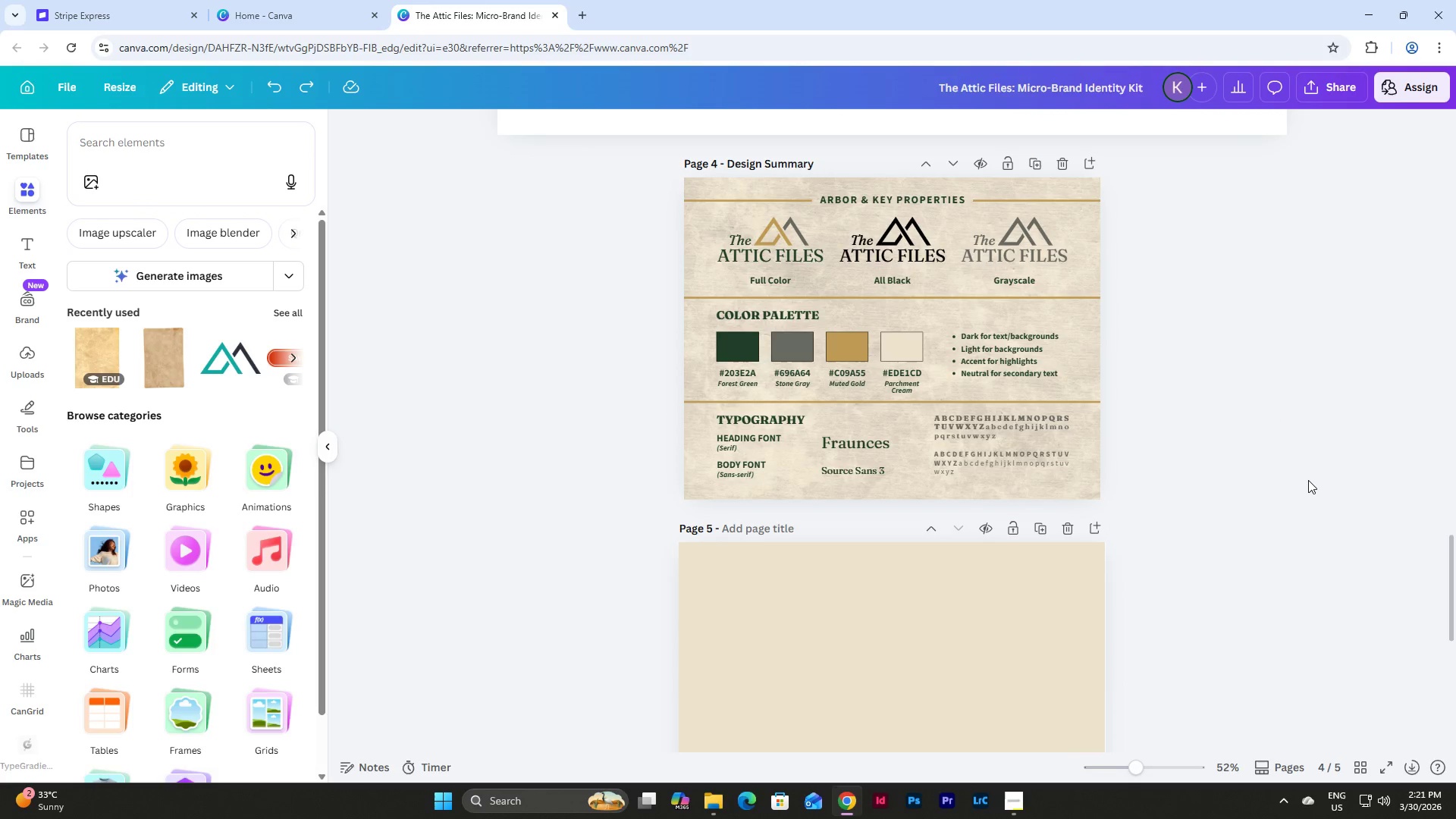 
scroll: coordinate [1308, 479], scroll_direction: down, amount: 4.0
 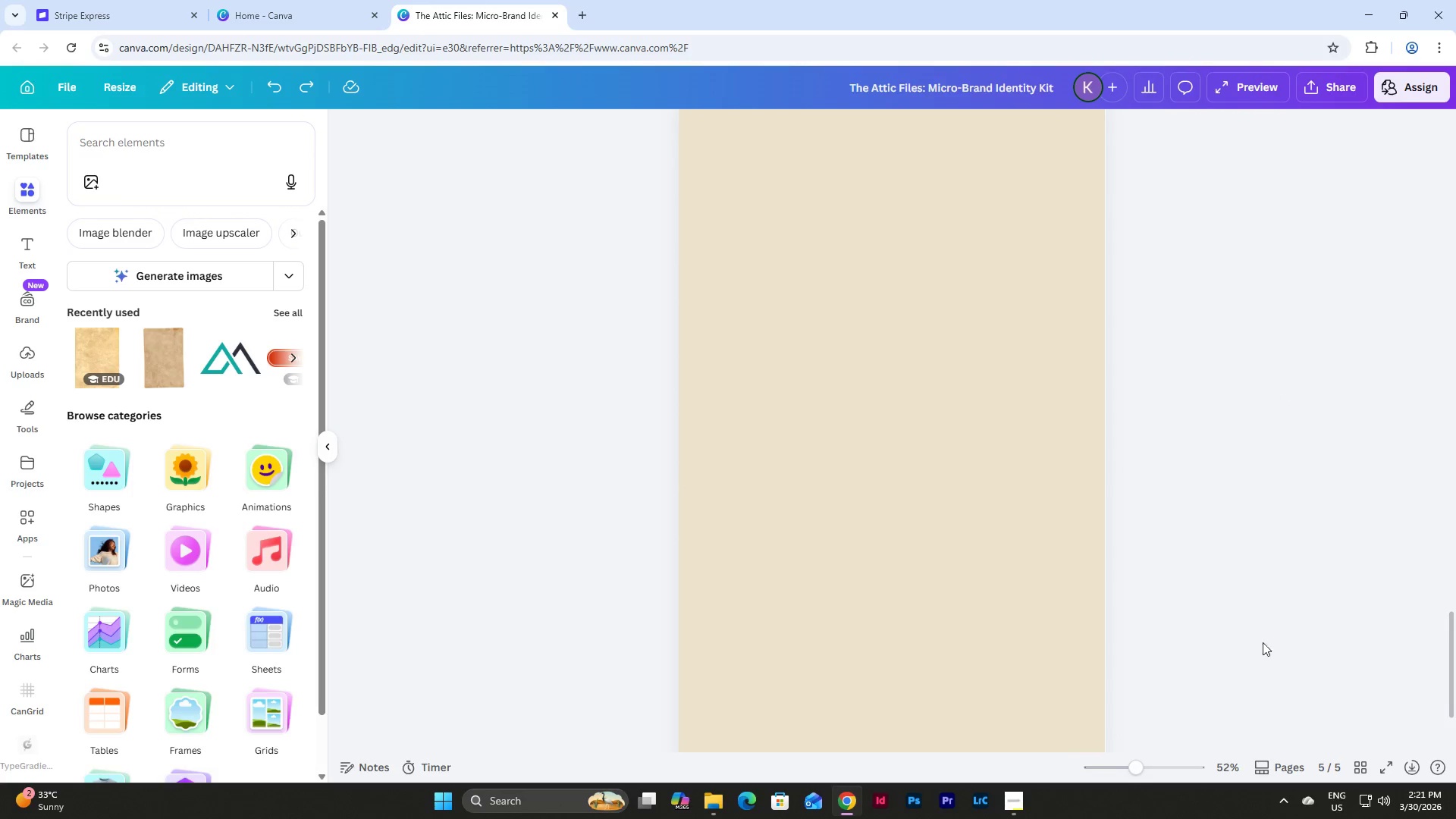 
left_click([912, 435])
 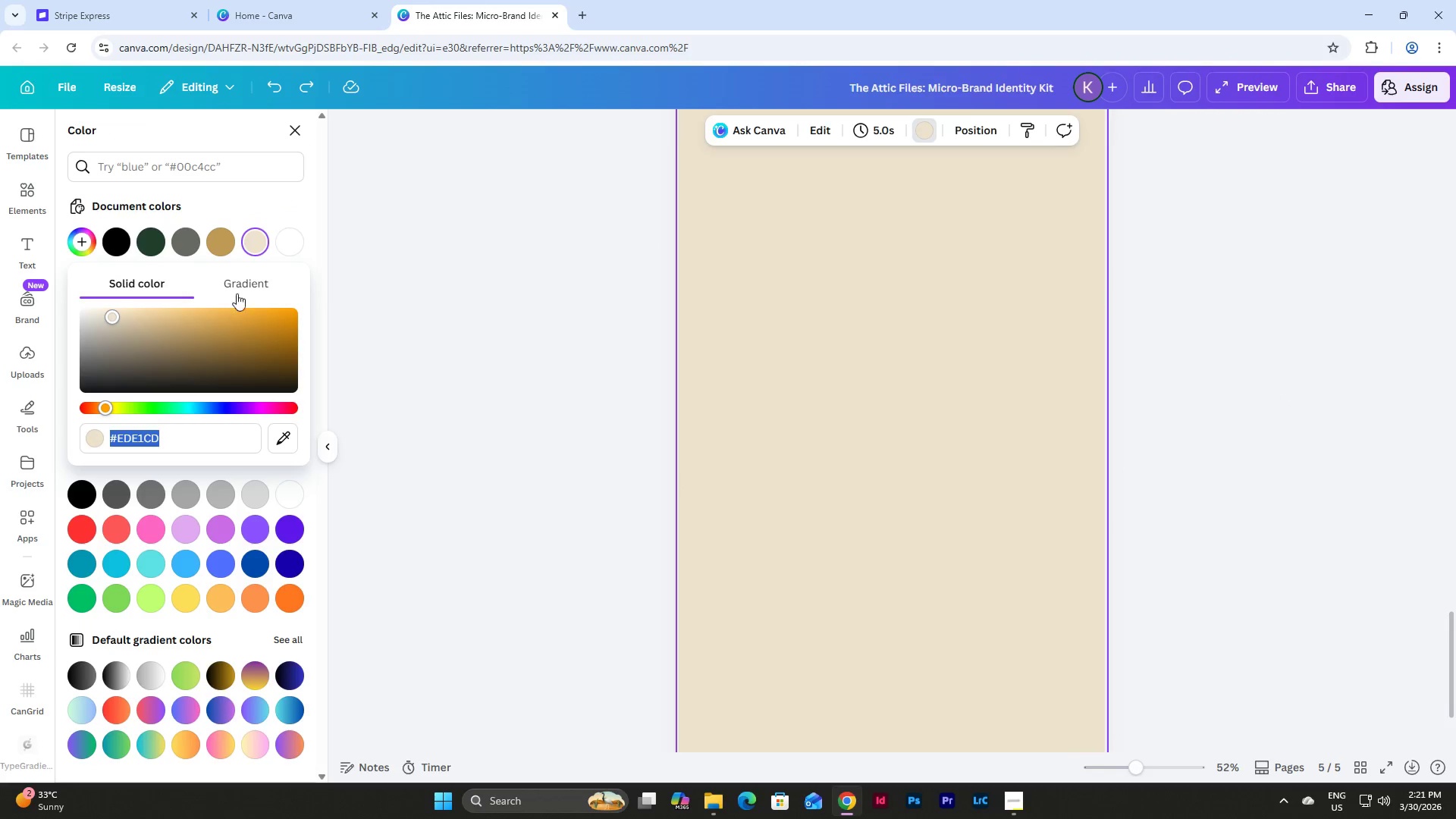 
left_click([152, 241])
 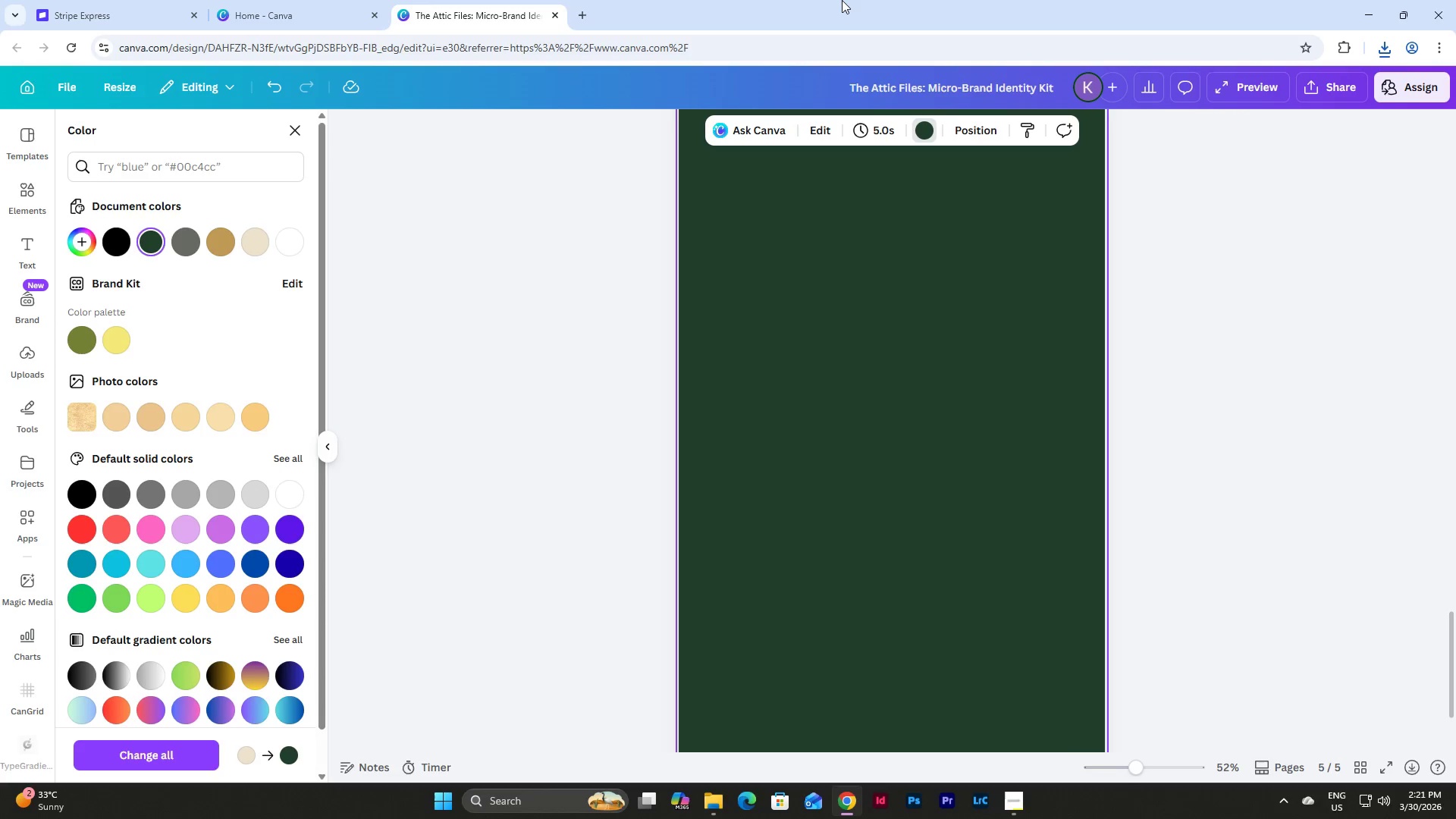 
wait(23.41)
 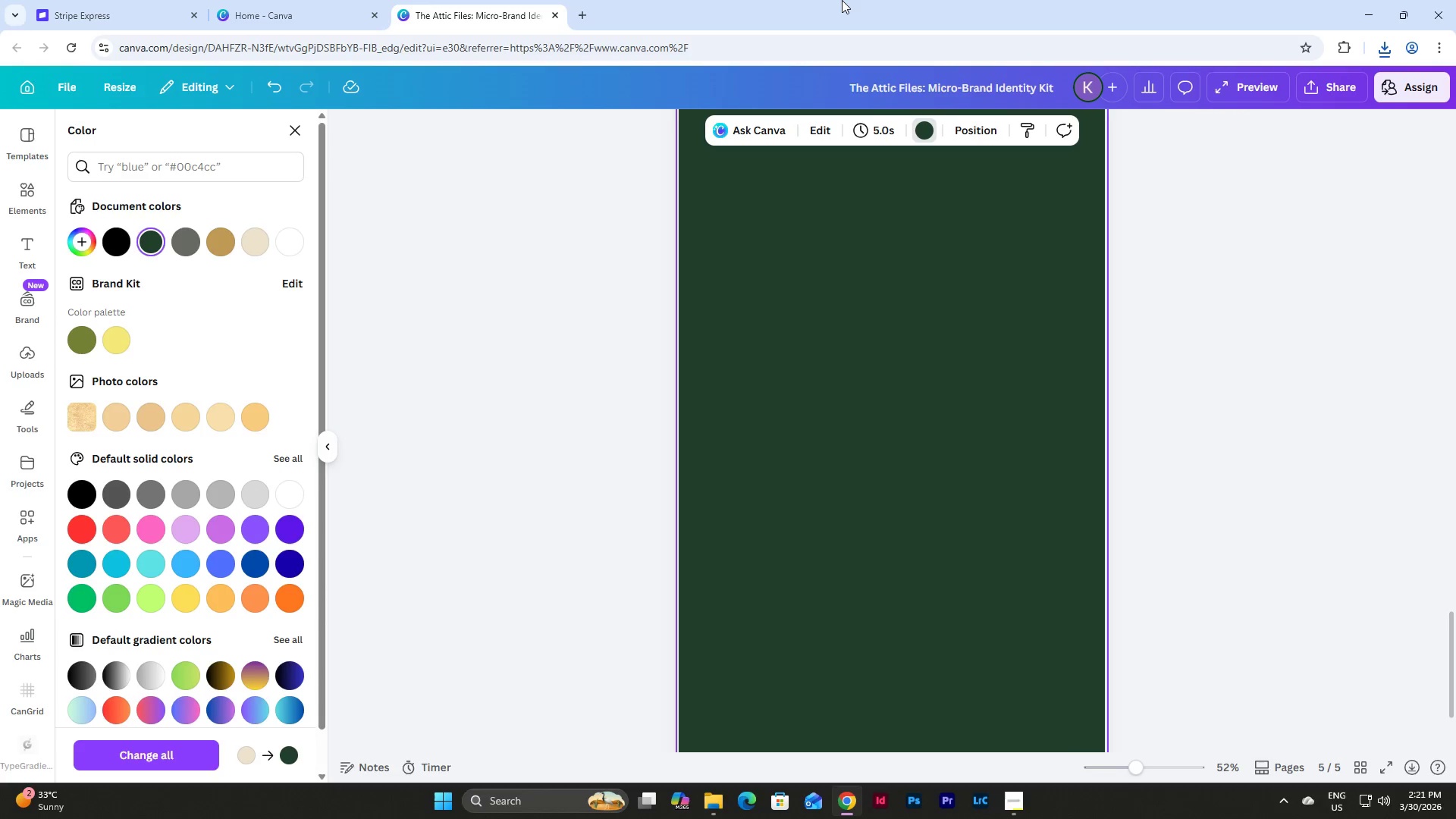 
left_click([22, 191])
 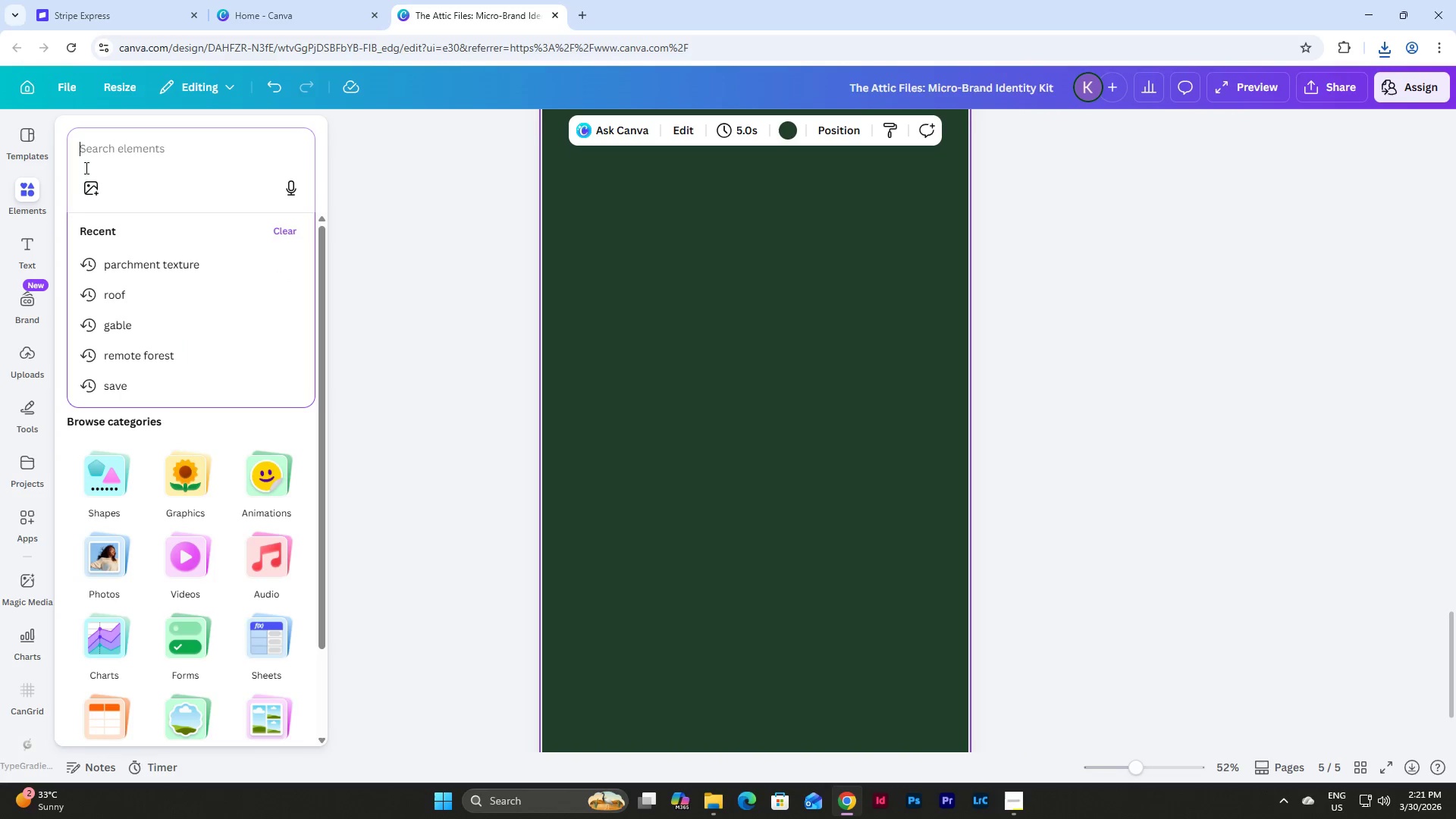 
double_click([136, 152])
 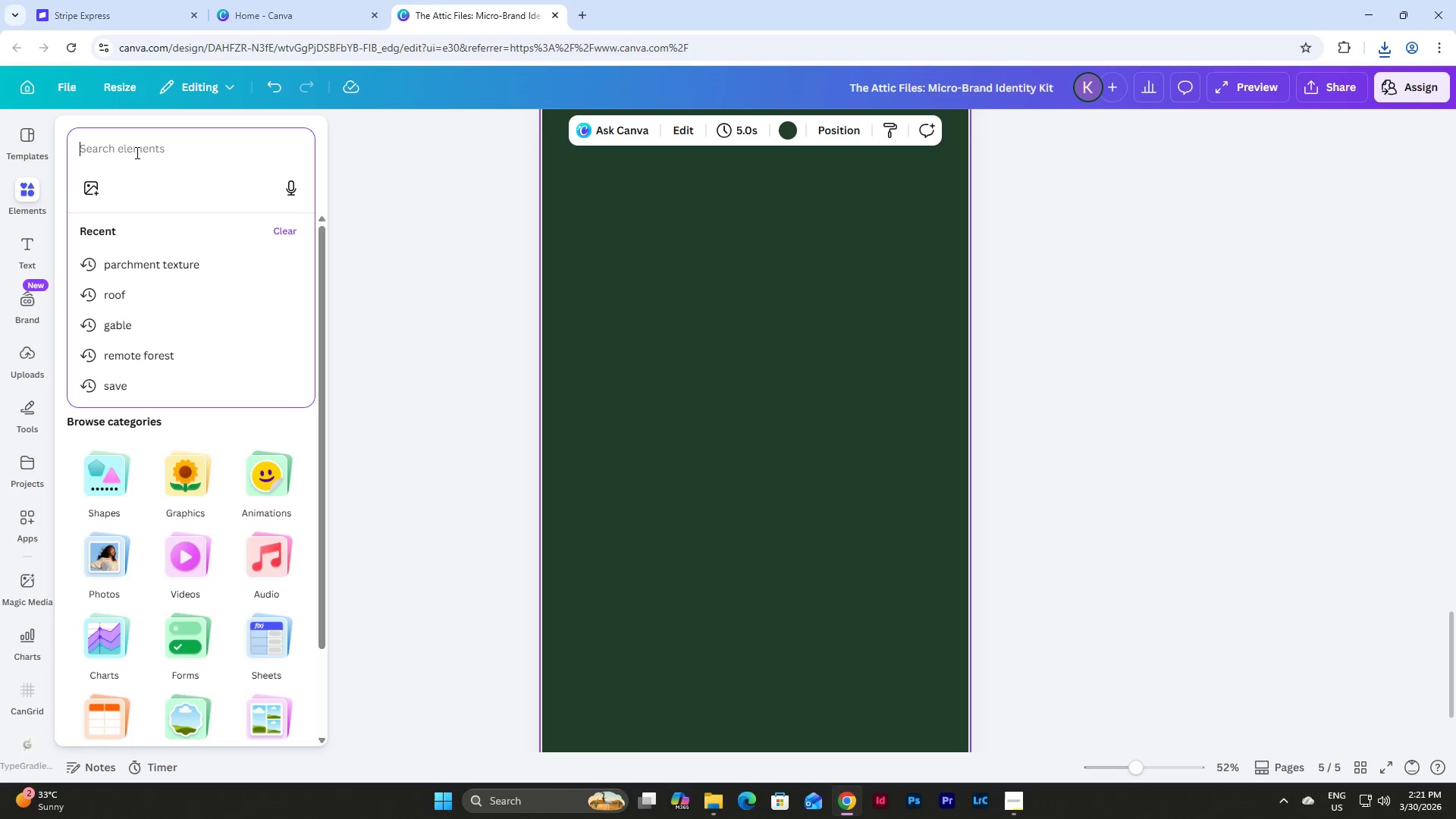 
type(old staircase)
 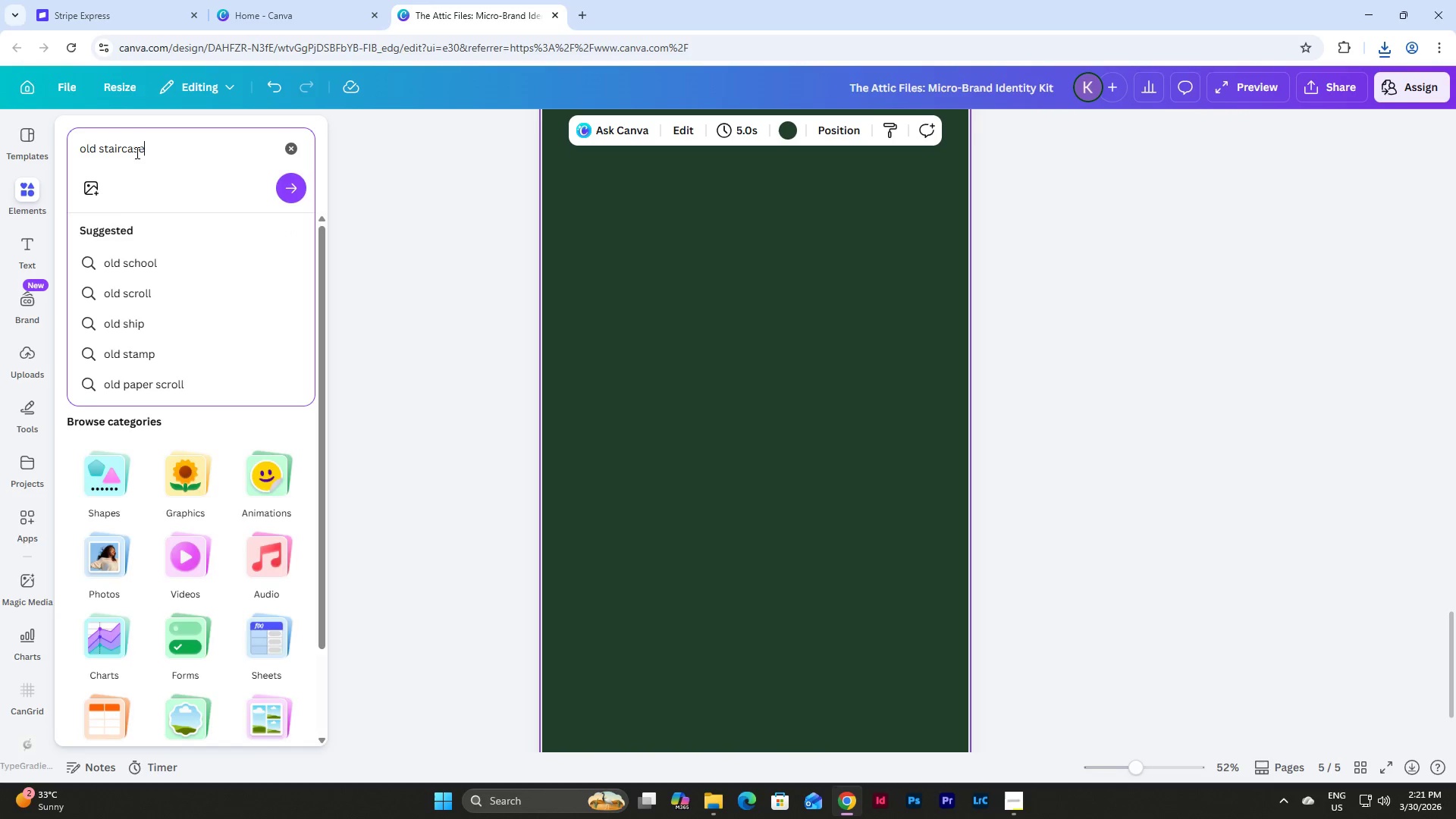 
key(Enter)
 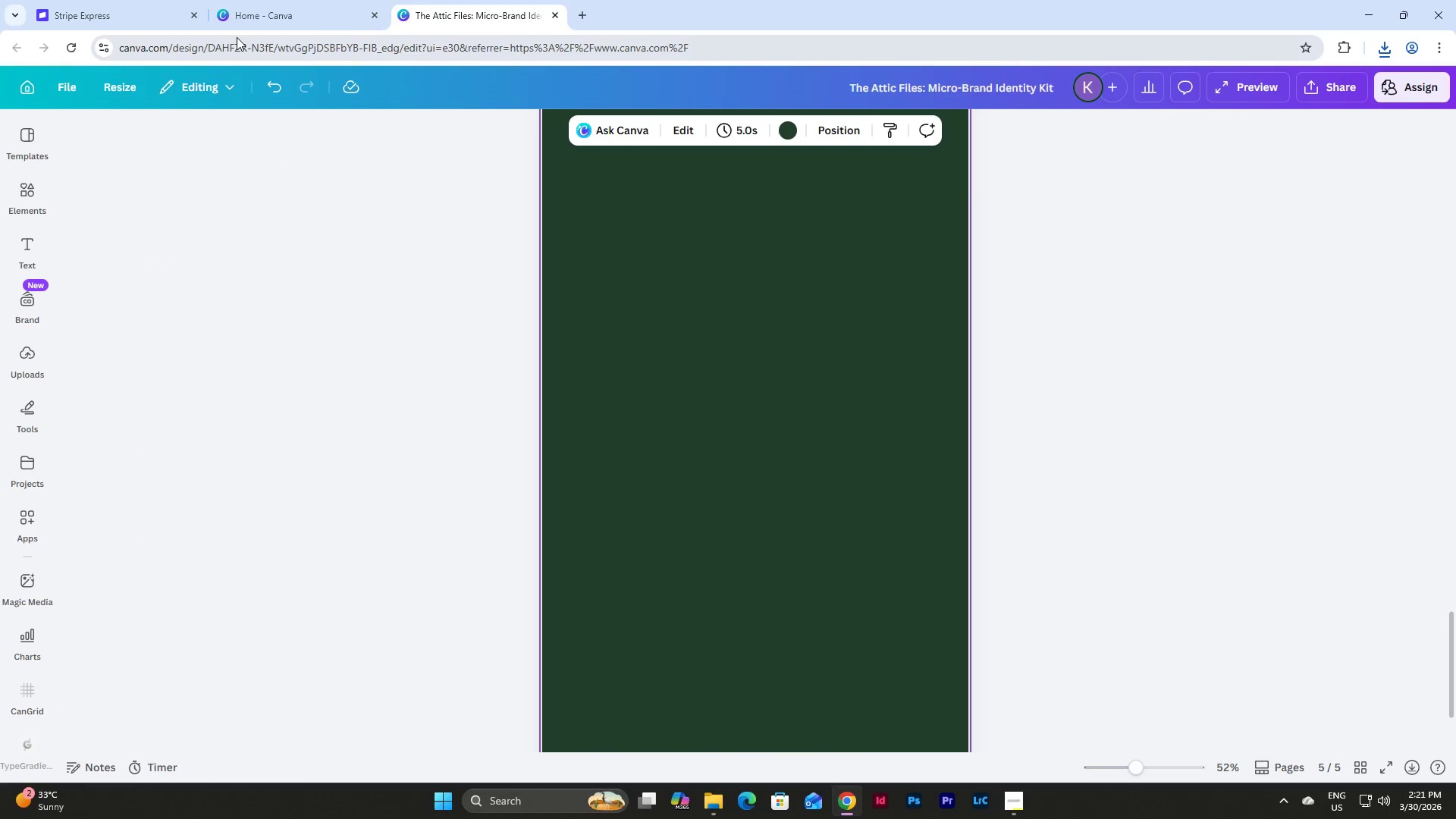 
mouse_move([243, -2])
 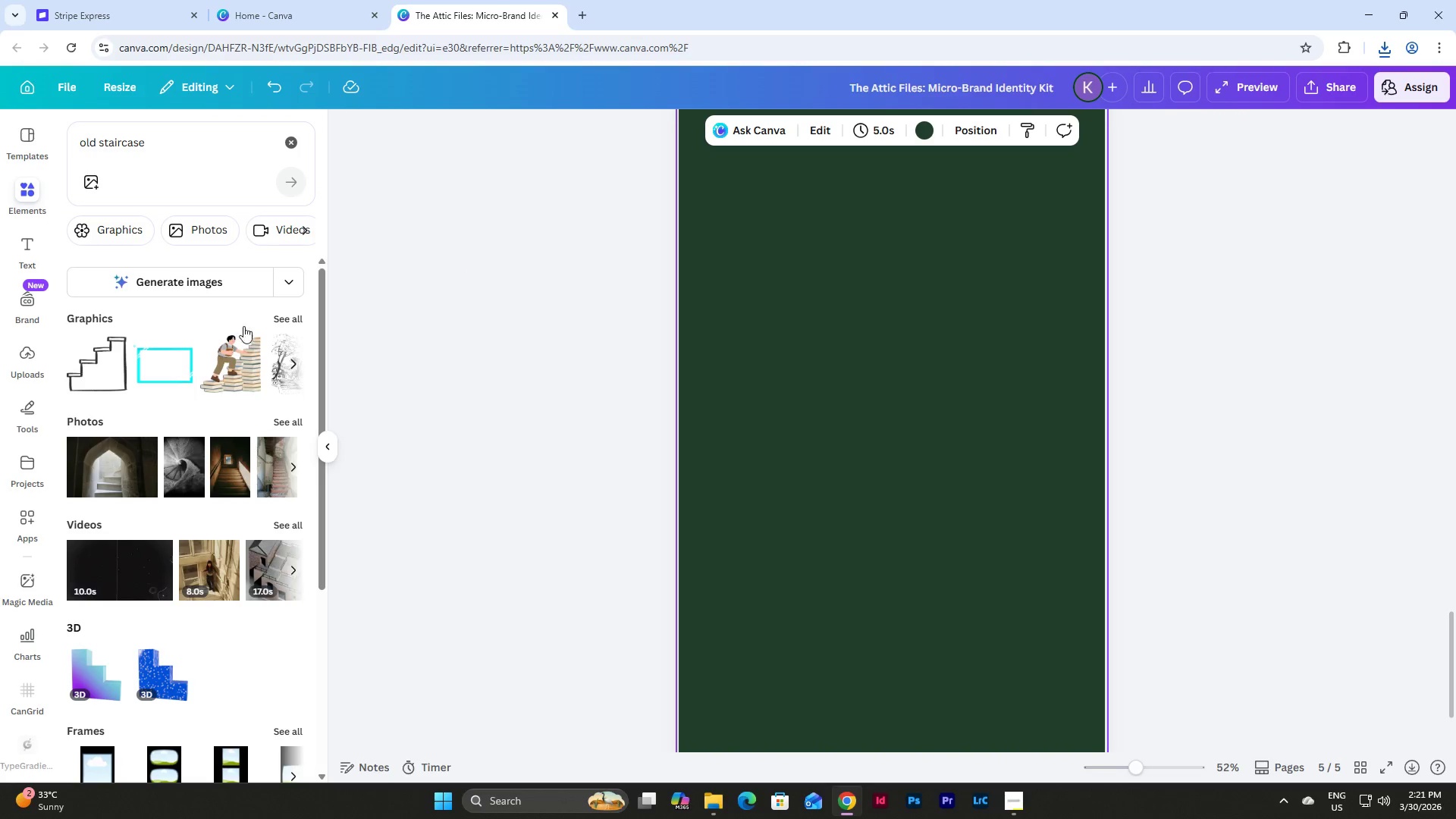 
scroll: coordinate [240, 359], scroll_direction: down, amount: 2.0
 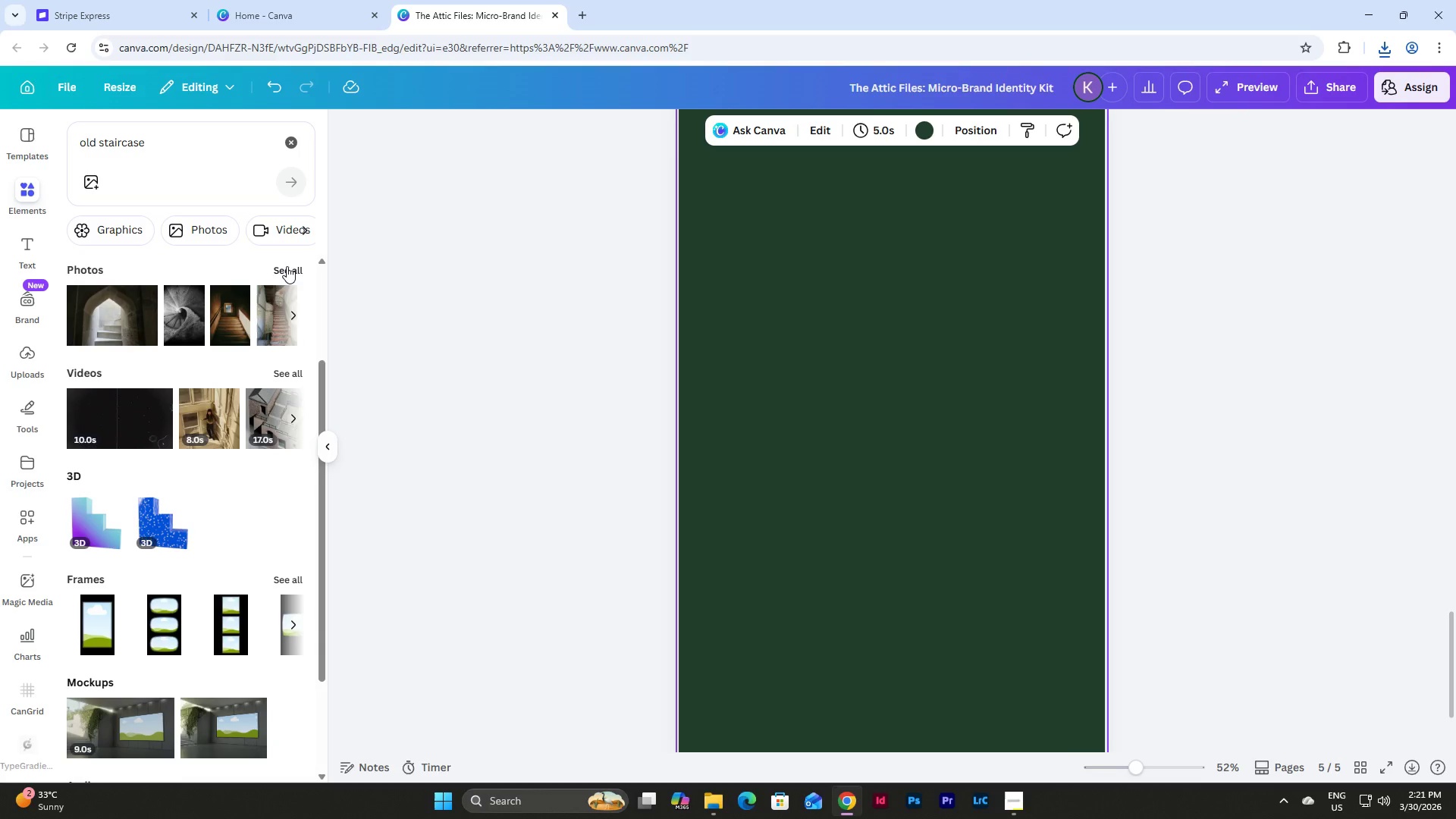 
left_click([287, 270])
 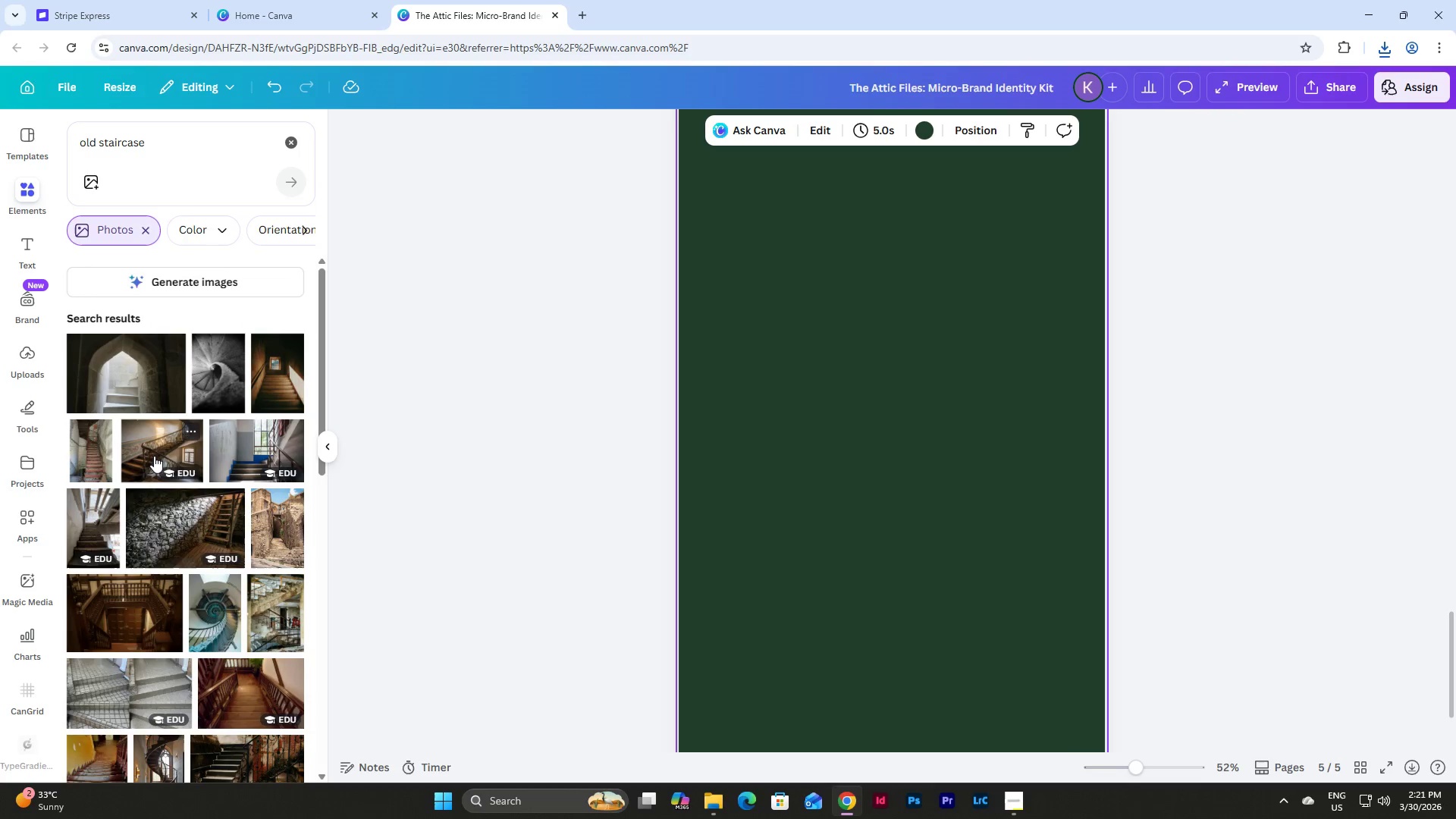 
left_click([154, 456])
 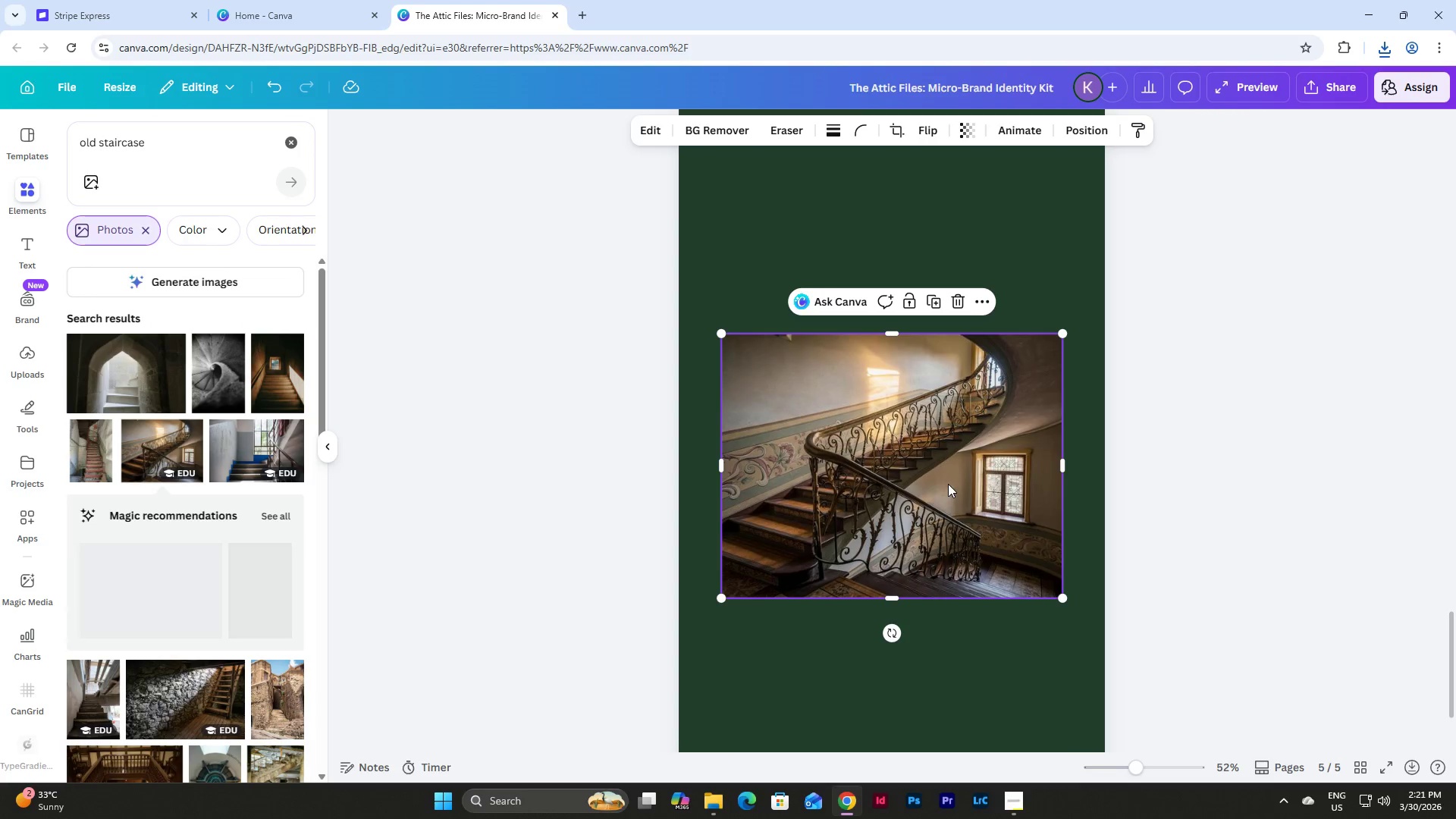 
left_click_drag(start_coordinate=[950, 484], to_coordinate=[987, 340])
 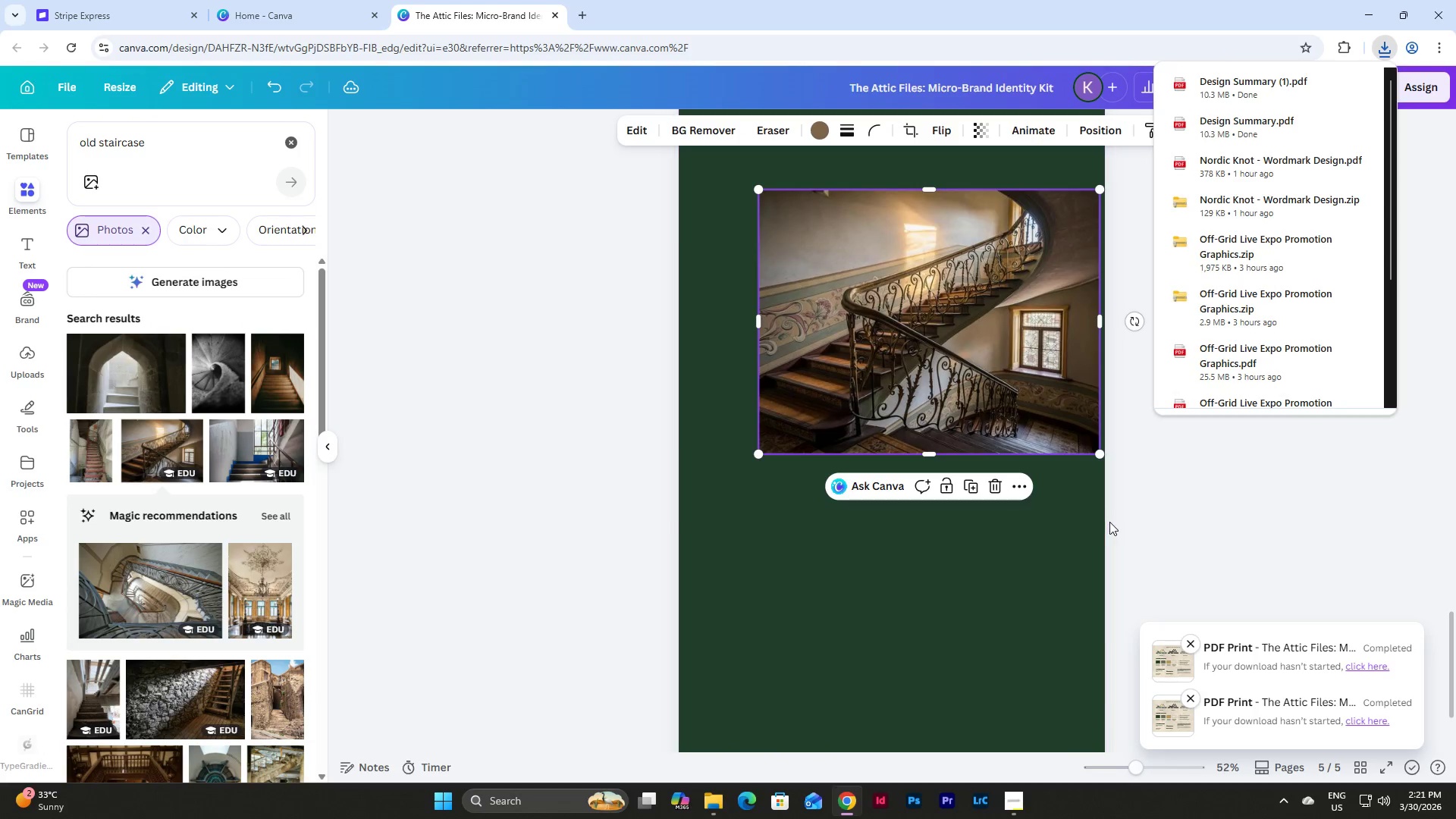 
scroll: coordinate [1109, 522], scroll_direction: up, amount: 2.0
 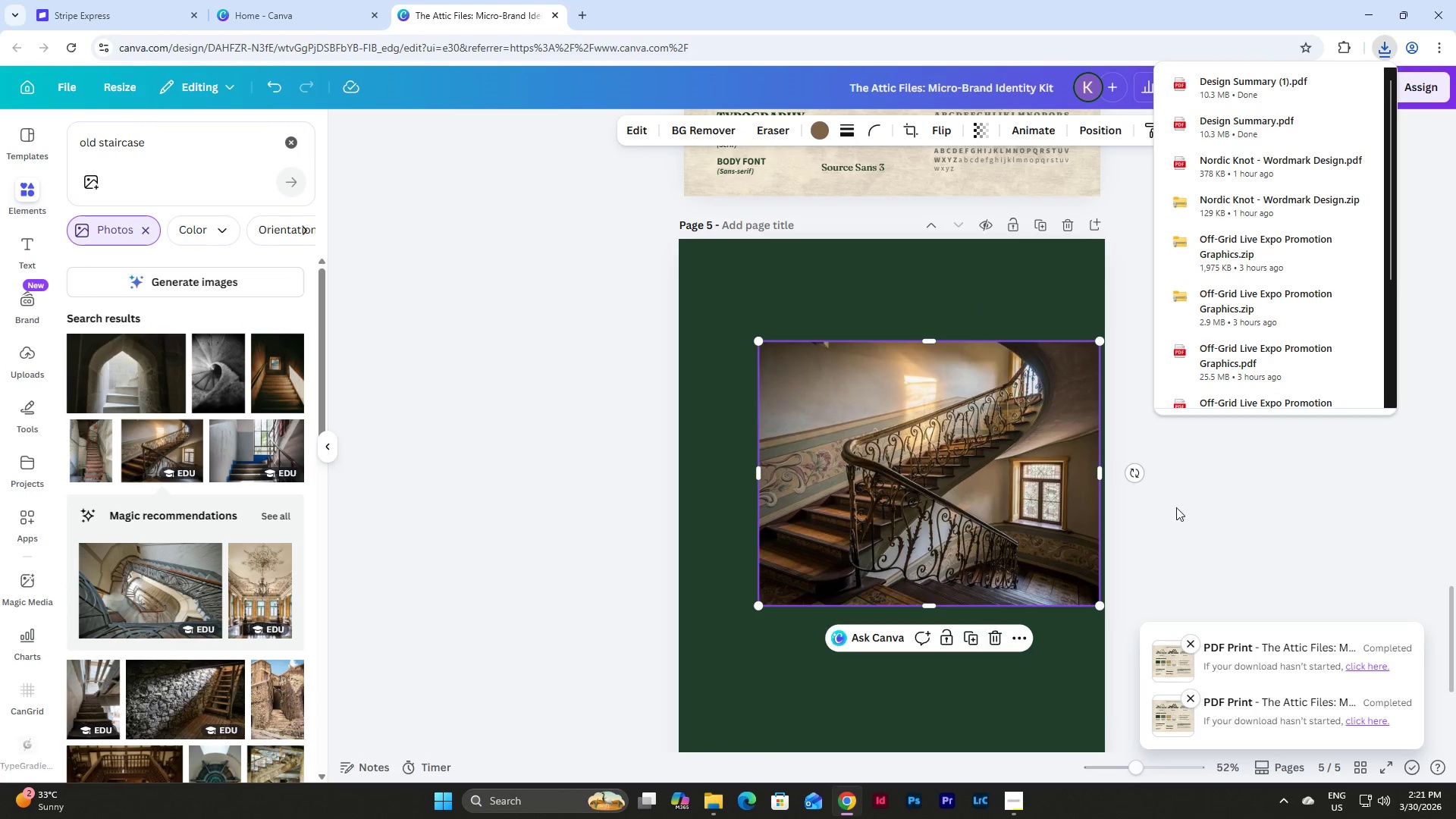 
left_click([1187, 500])
 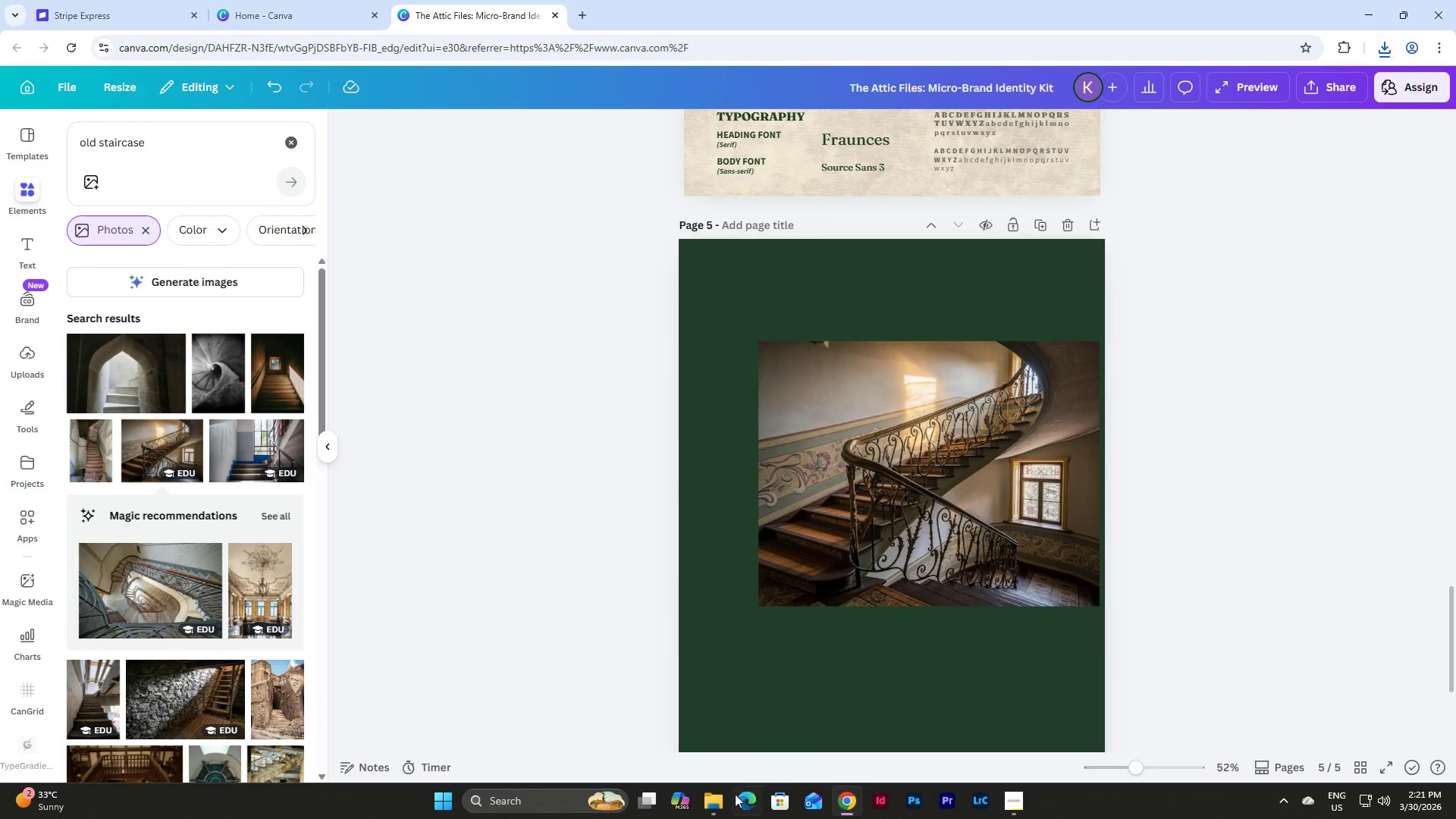 
left_click([717, 811])
 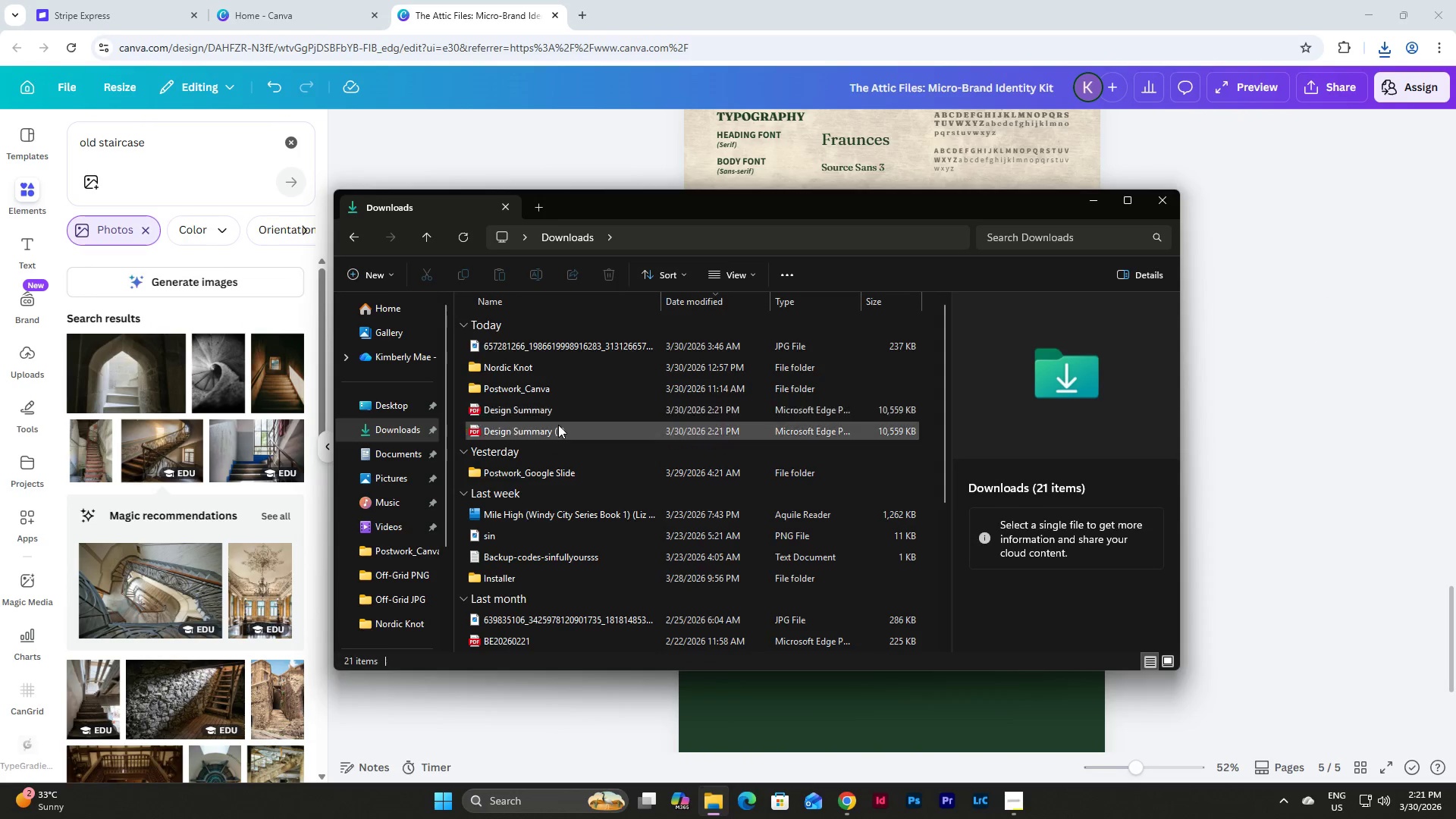 
left_click([557, 431])
 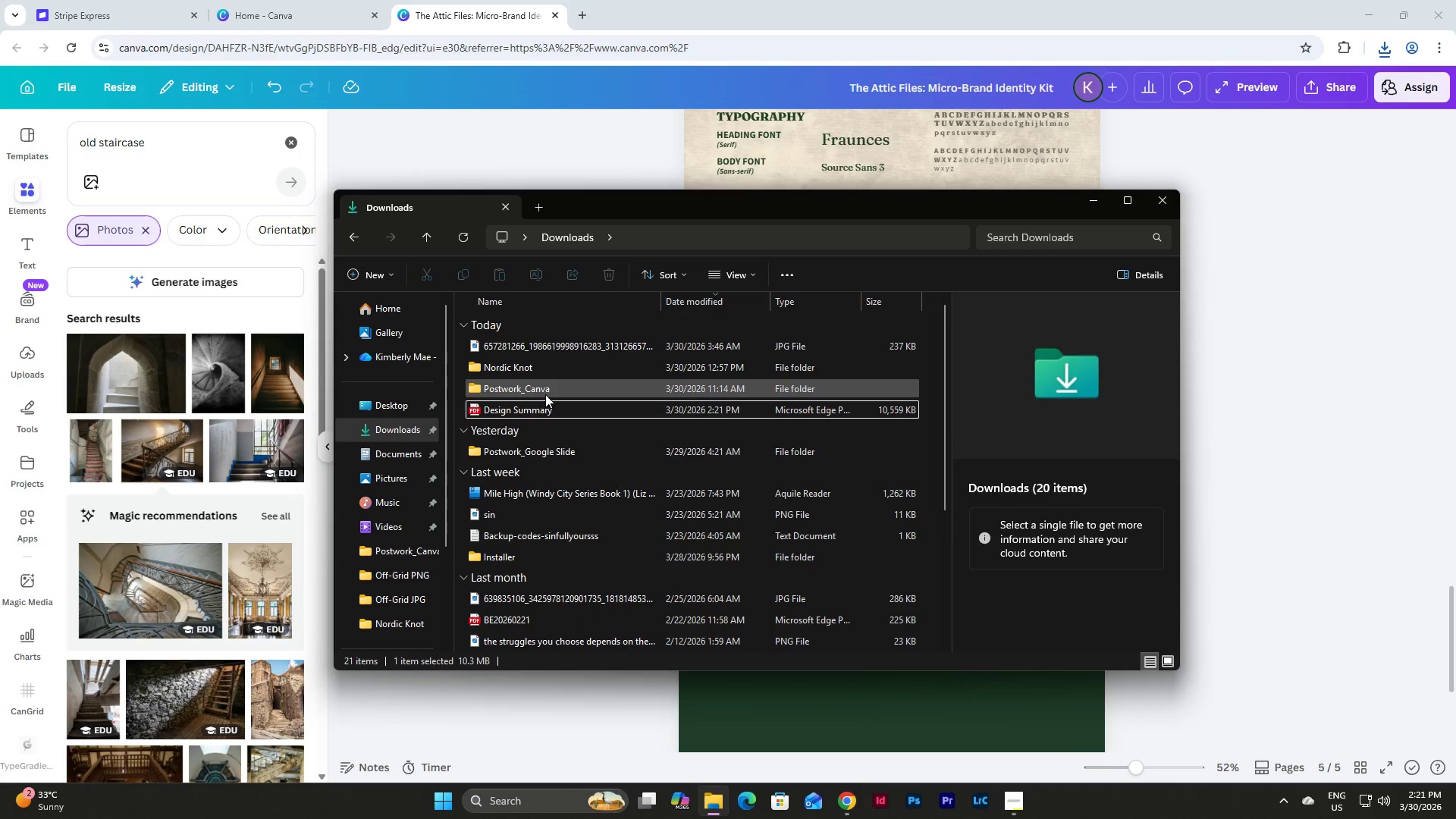 
double_click([548, 415])
 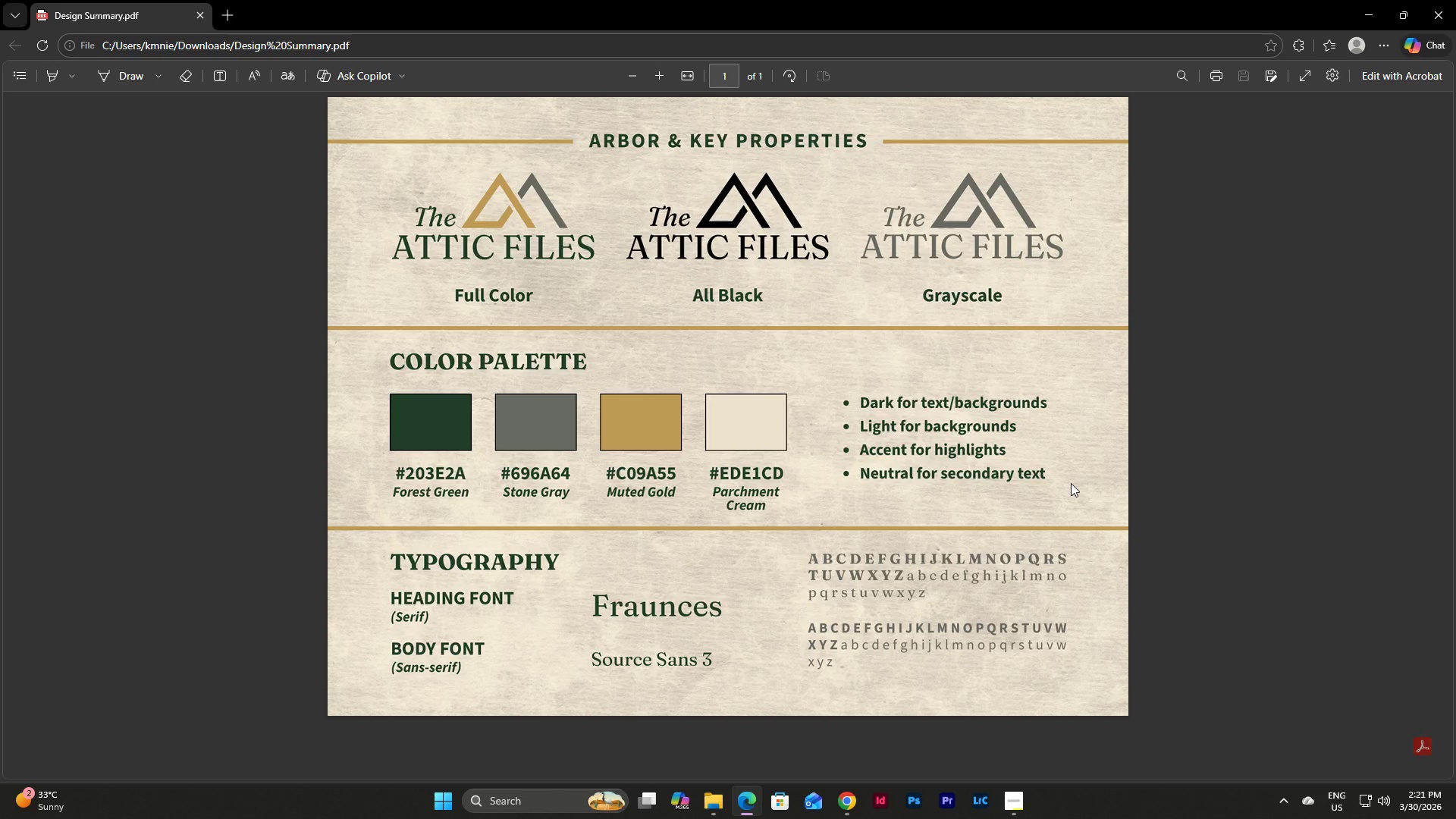 
wait(11.55)
 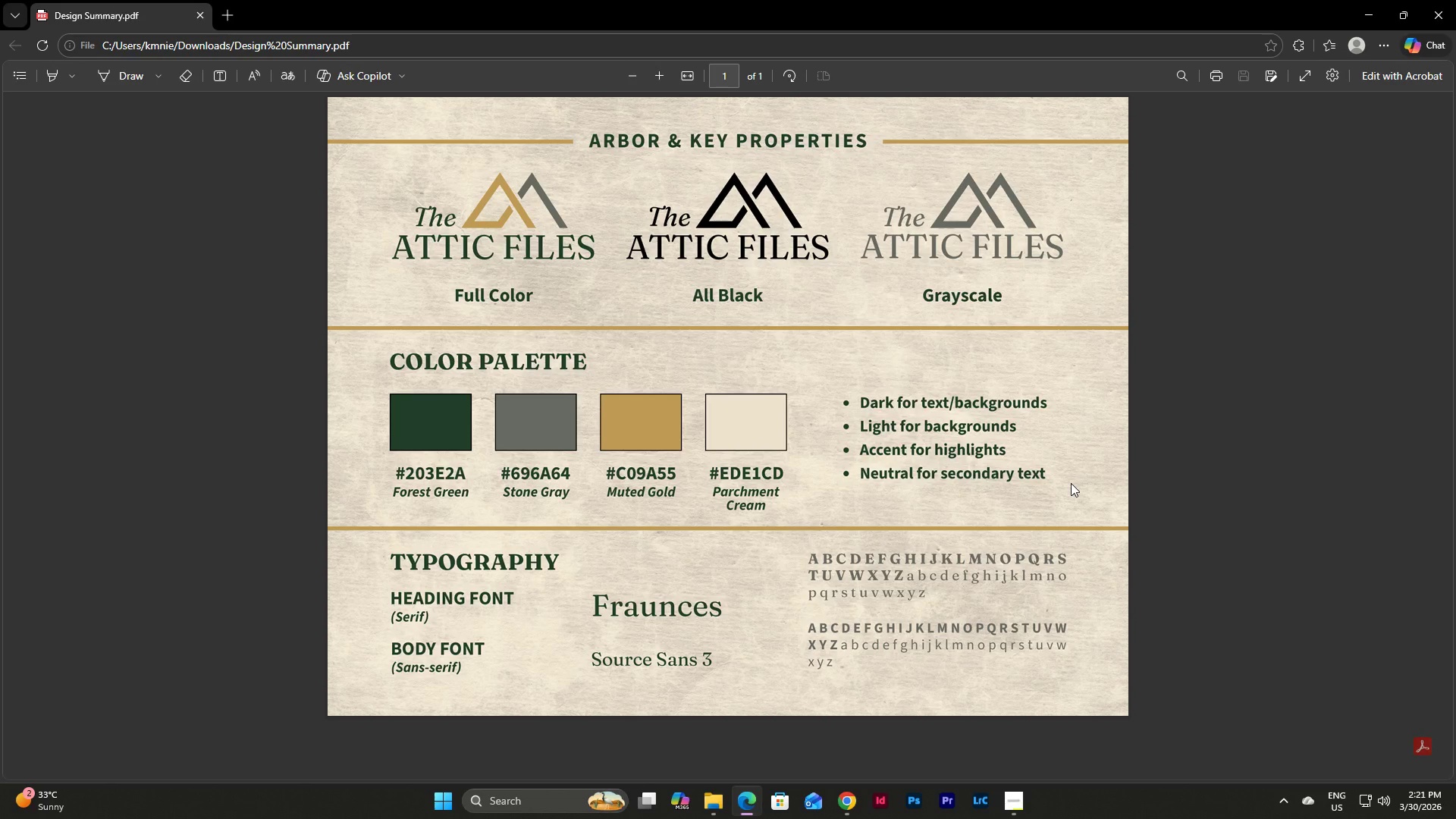 
double_click([620, 77])
 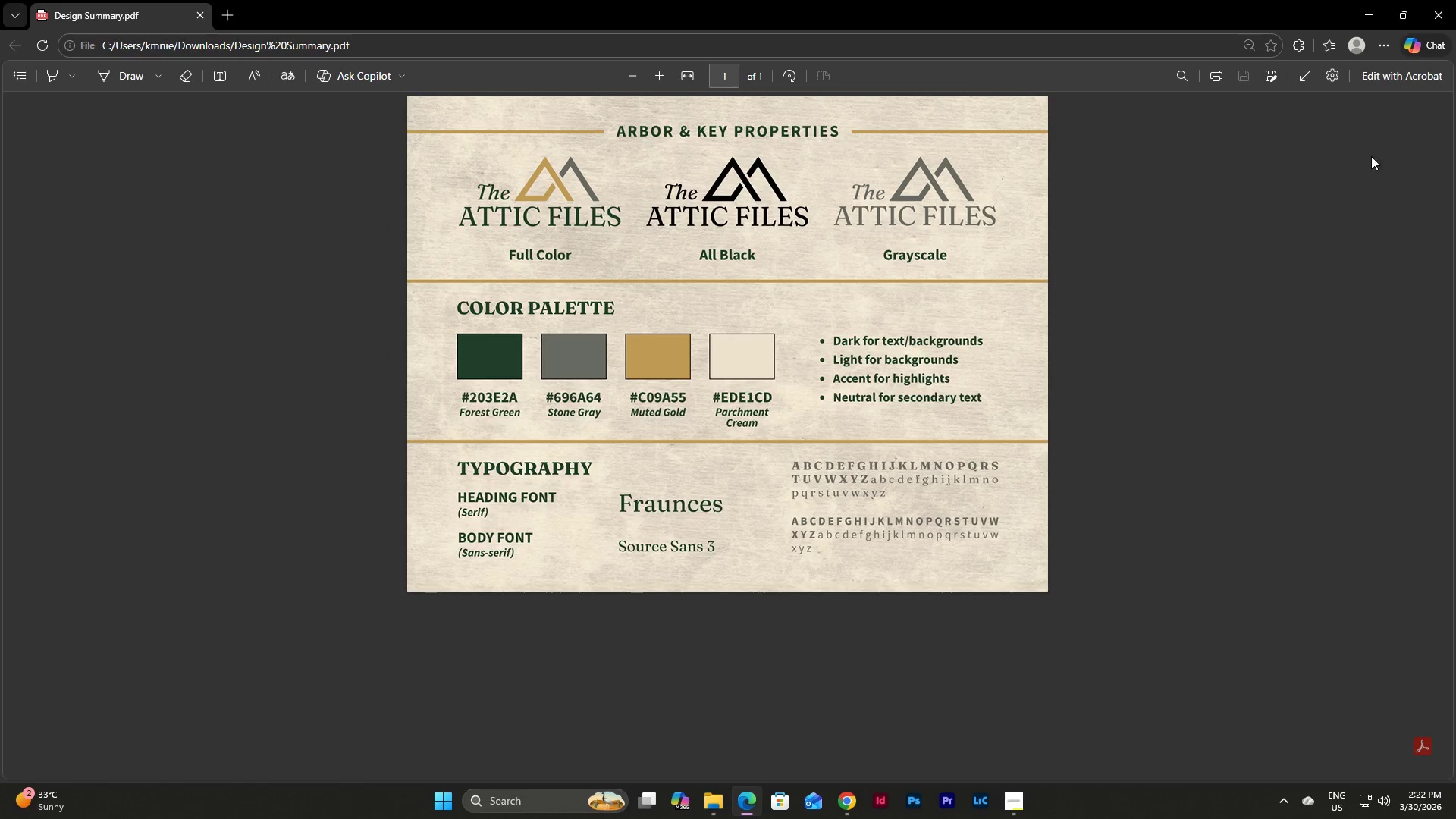 
left_click([1437, 15])
 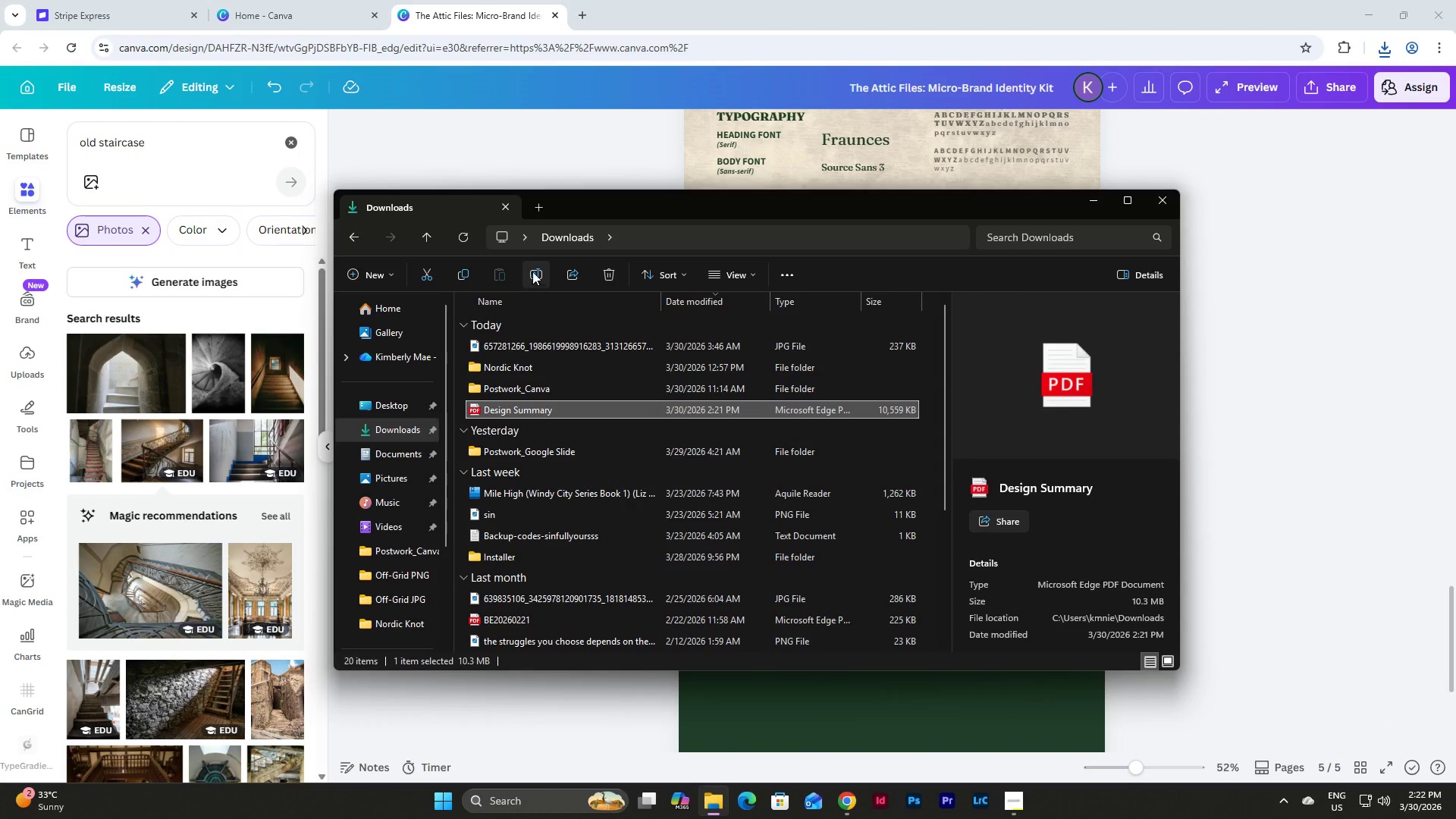 
wait(5.25)
 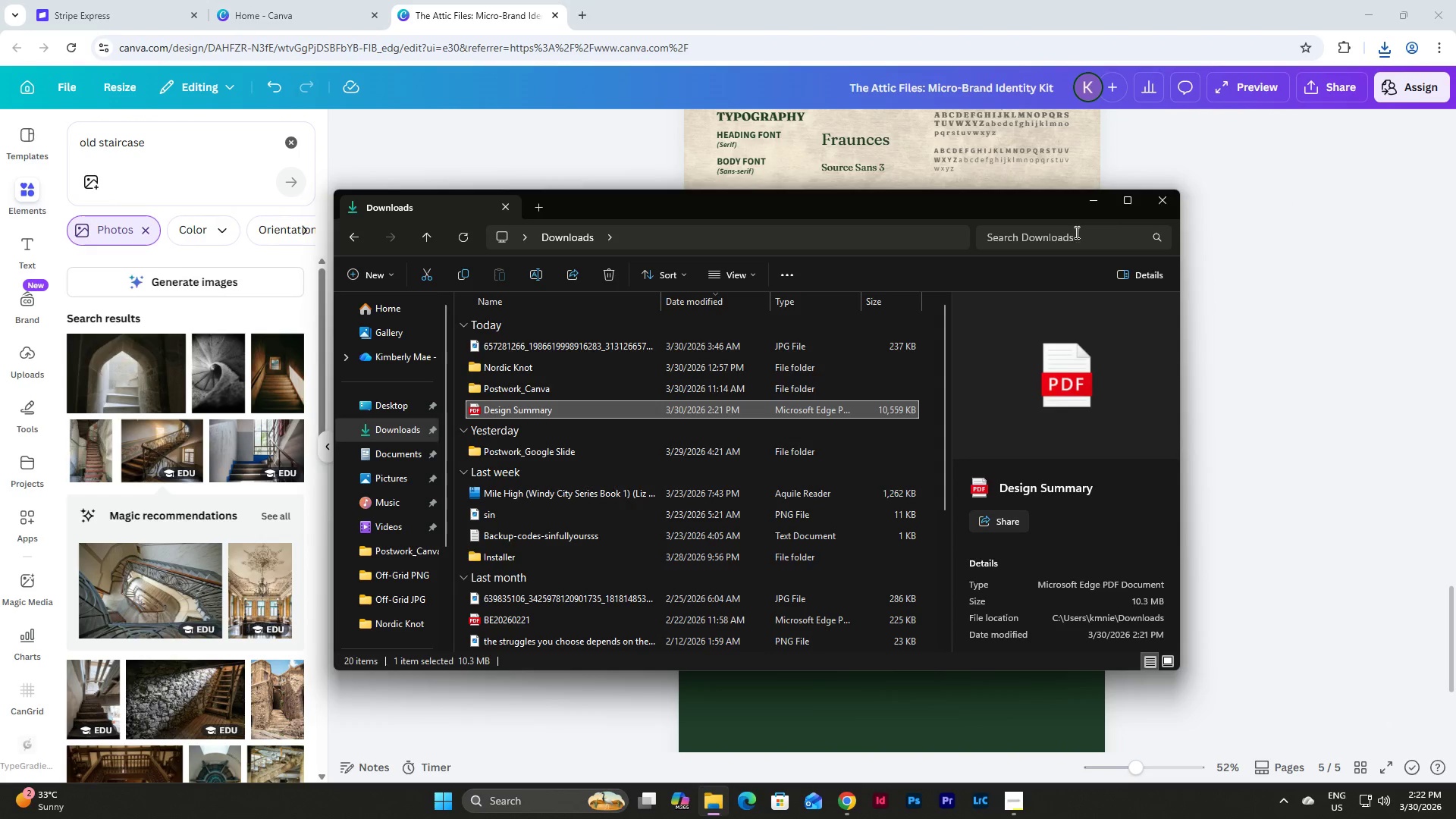 
left_click([1099, 194])
 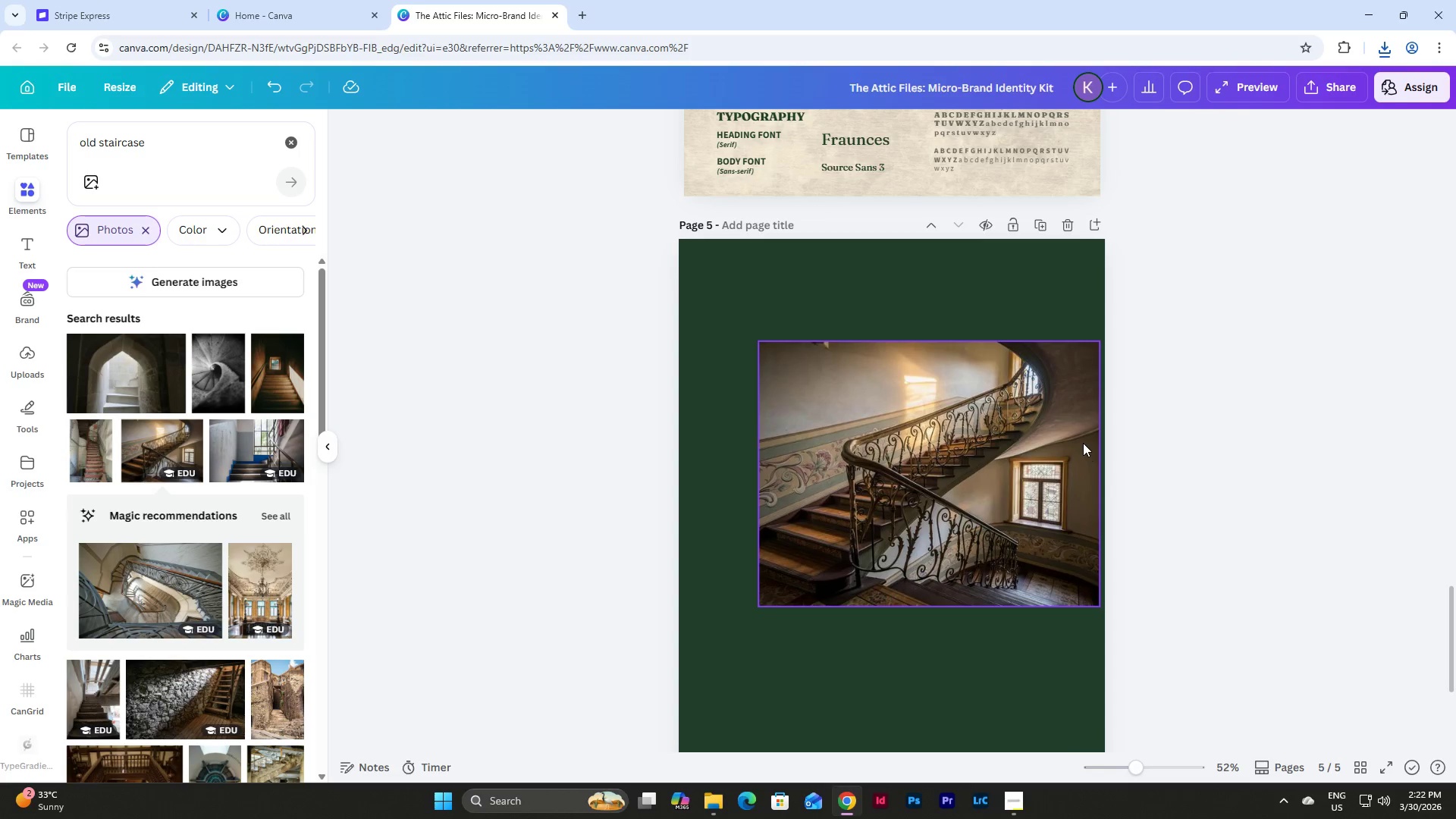 
left_click([1083, 443])
 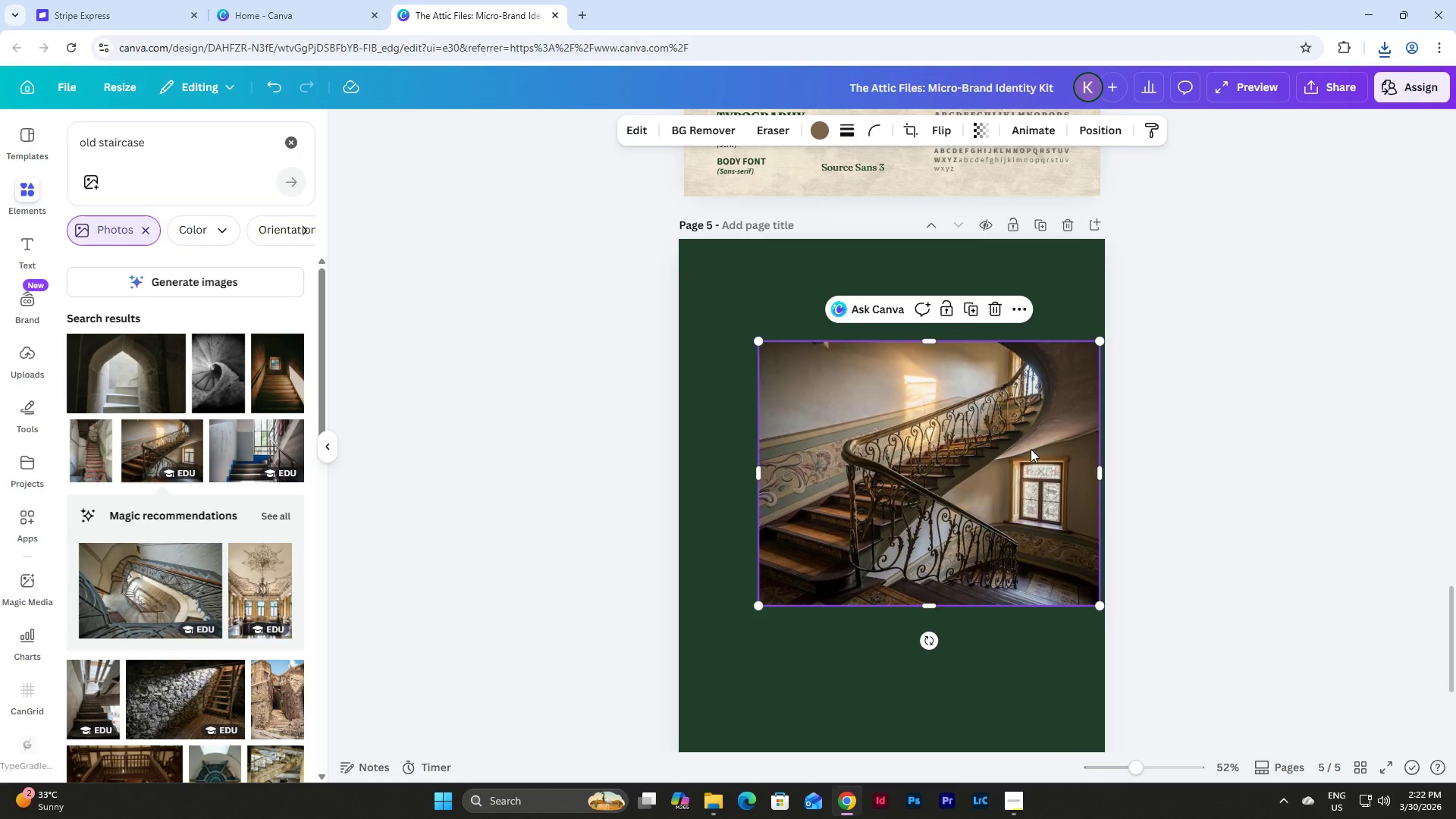 
left_click_drag(start_coordinate=[1030, 450], to_coordinate=[1035, 449])
 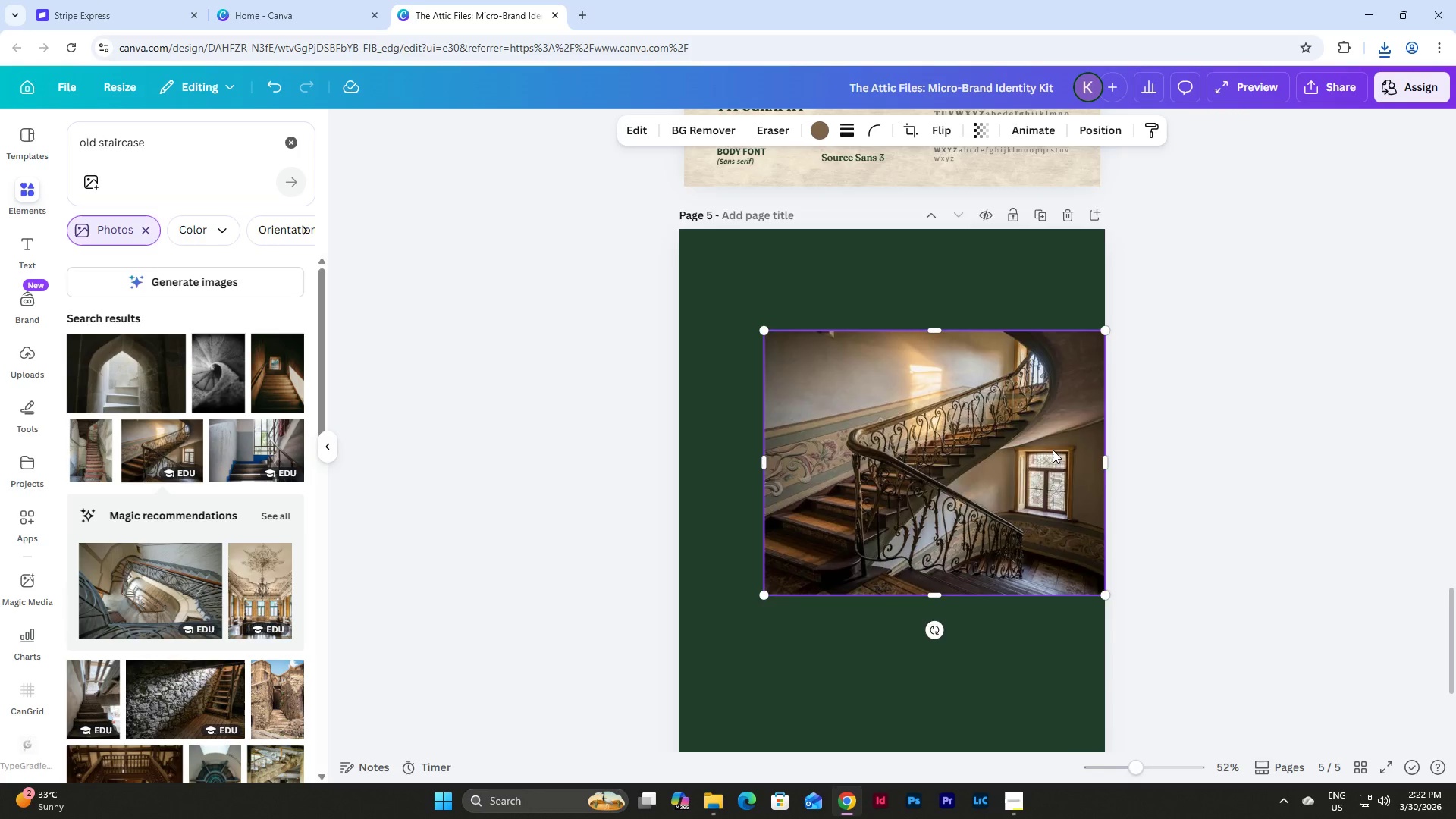 
scroll: coordinate [1053, 450], scroll_direction: down, amount: 4.0
 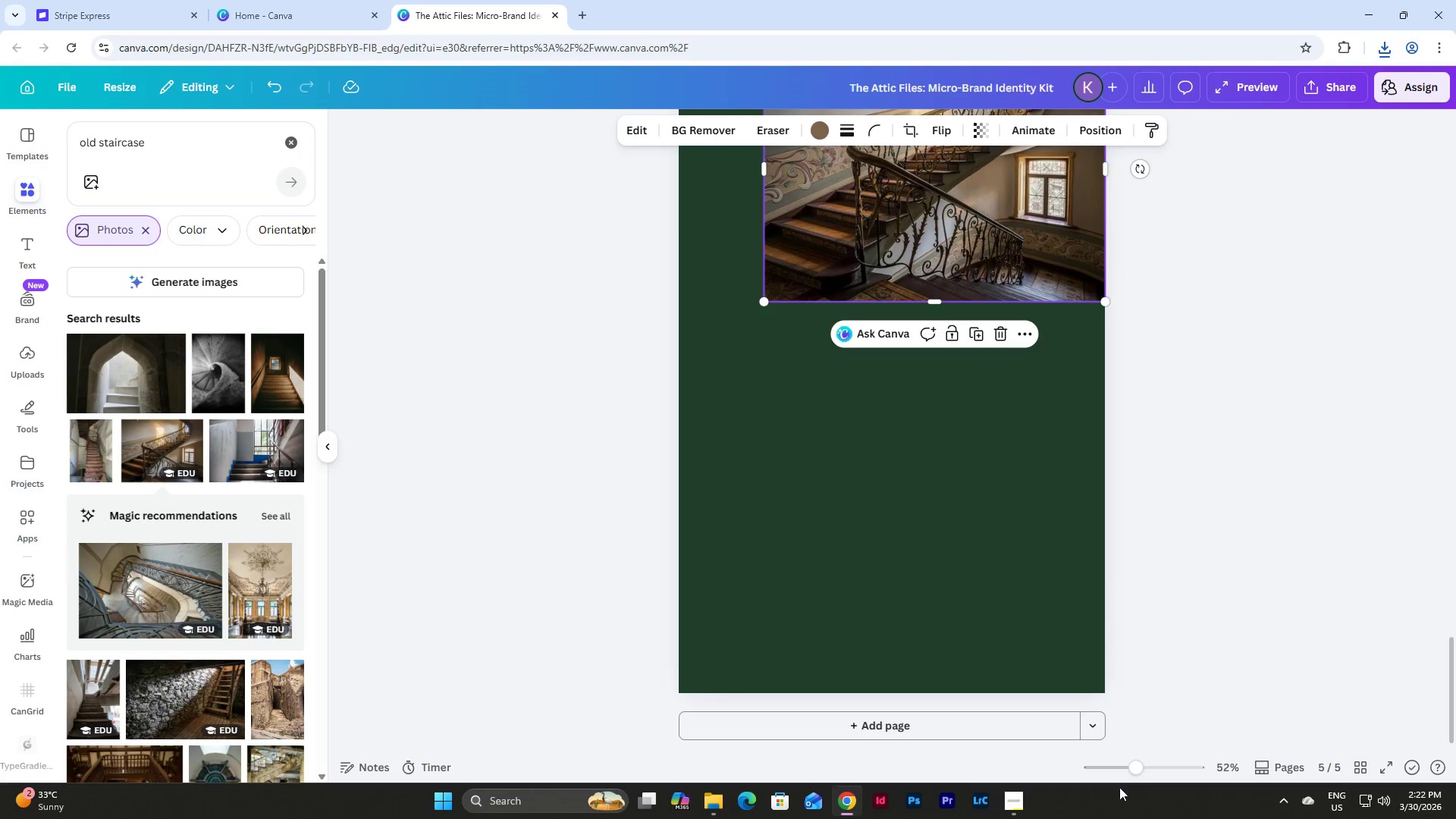 
left_click_drag(start_coordinate=[1126, 767], to_coordinate=[1119, 761])
 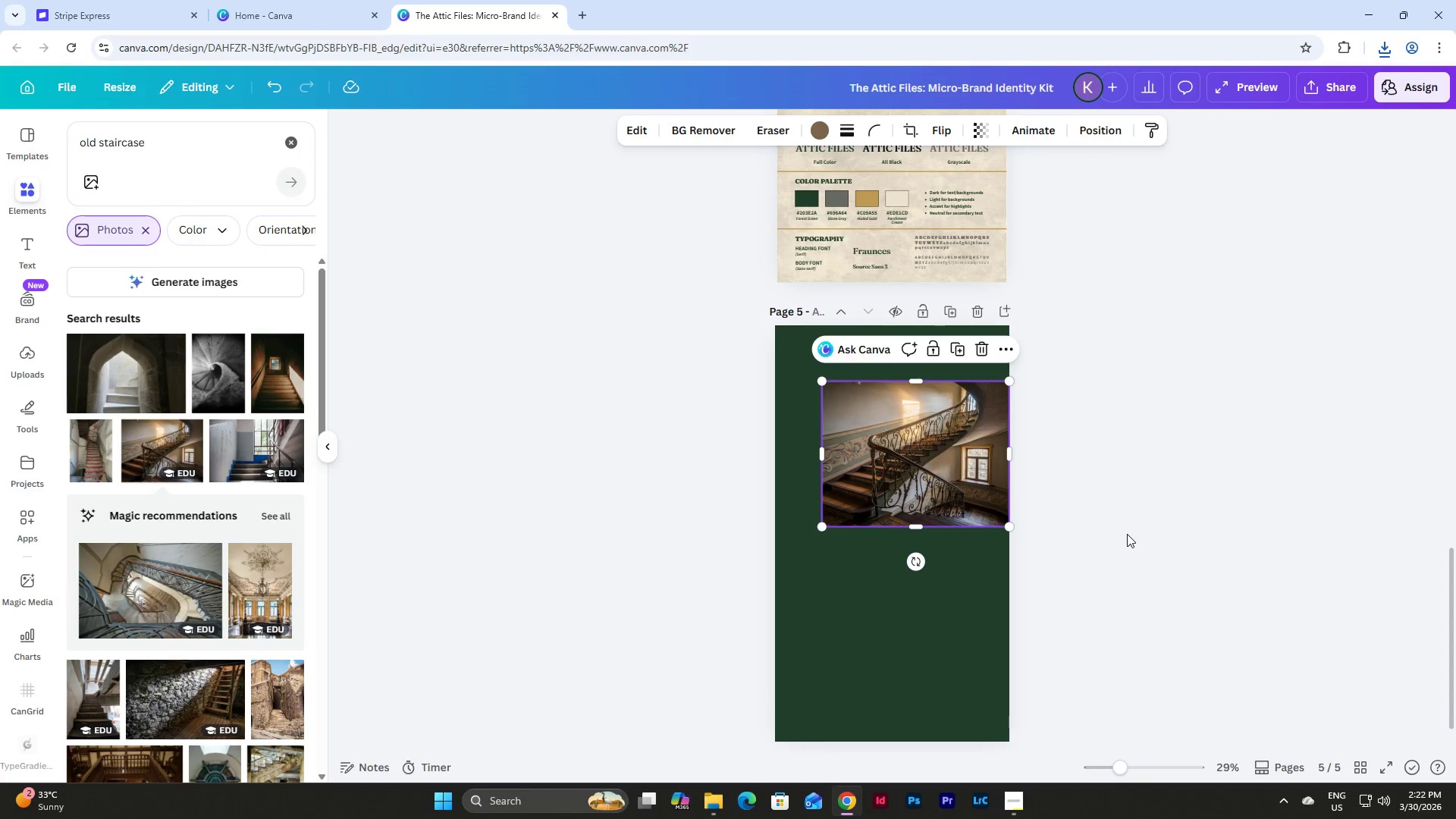 
scroll: coordinate [1127, 532], scroll_direction: down, amount: 1.0
 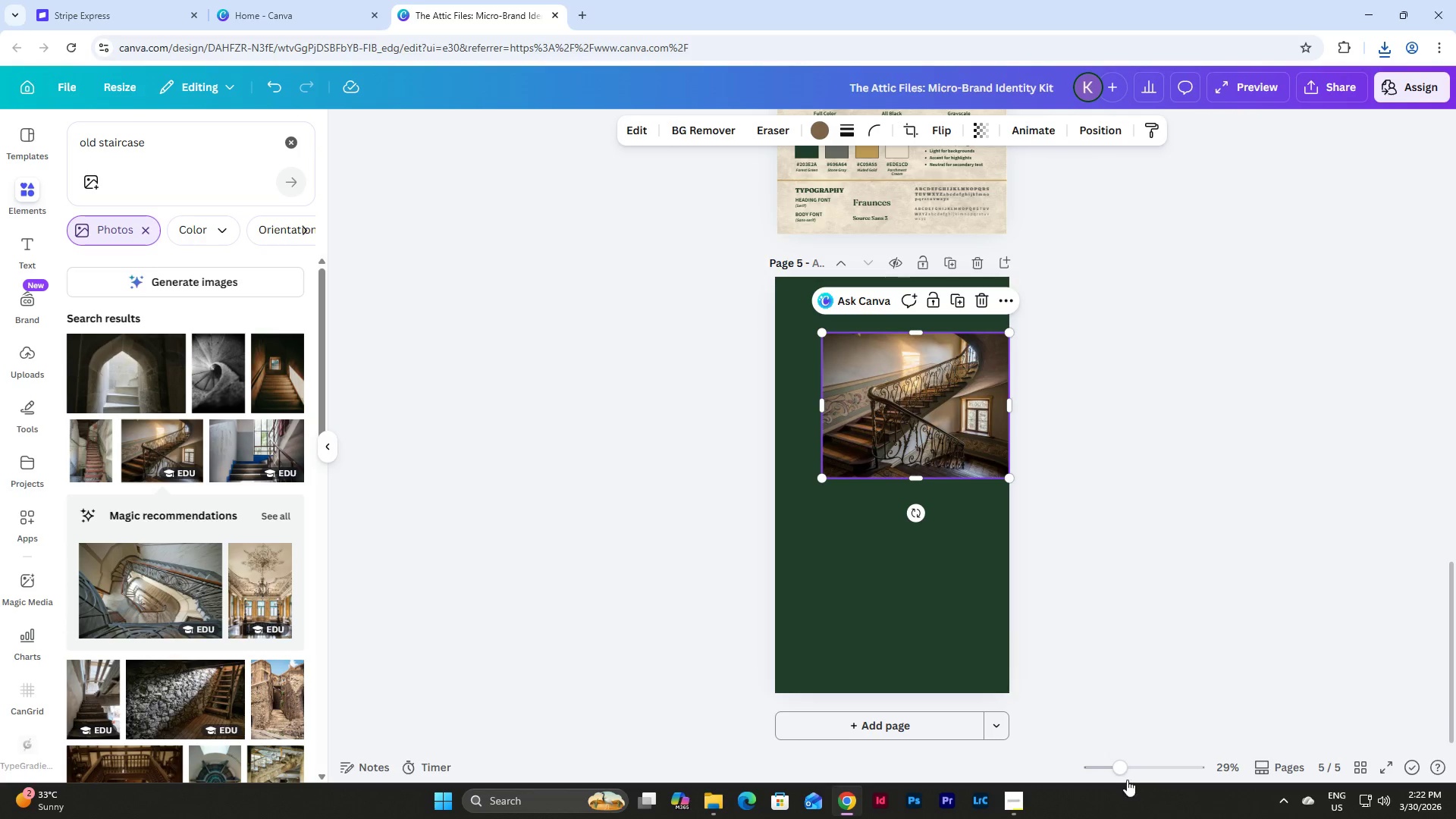 
left_click_drag(start_coordinate=[1124, 774], to_coordinate=[1144, 767])
 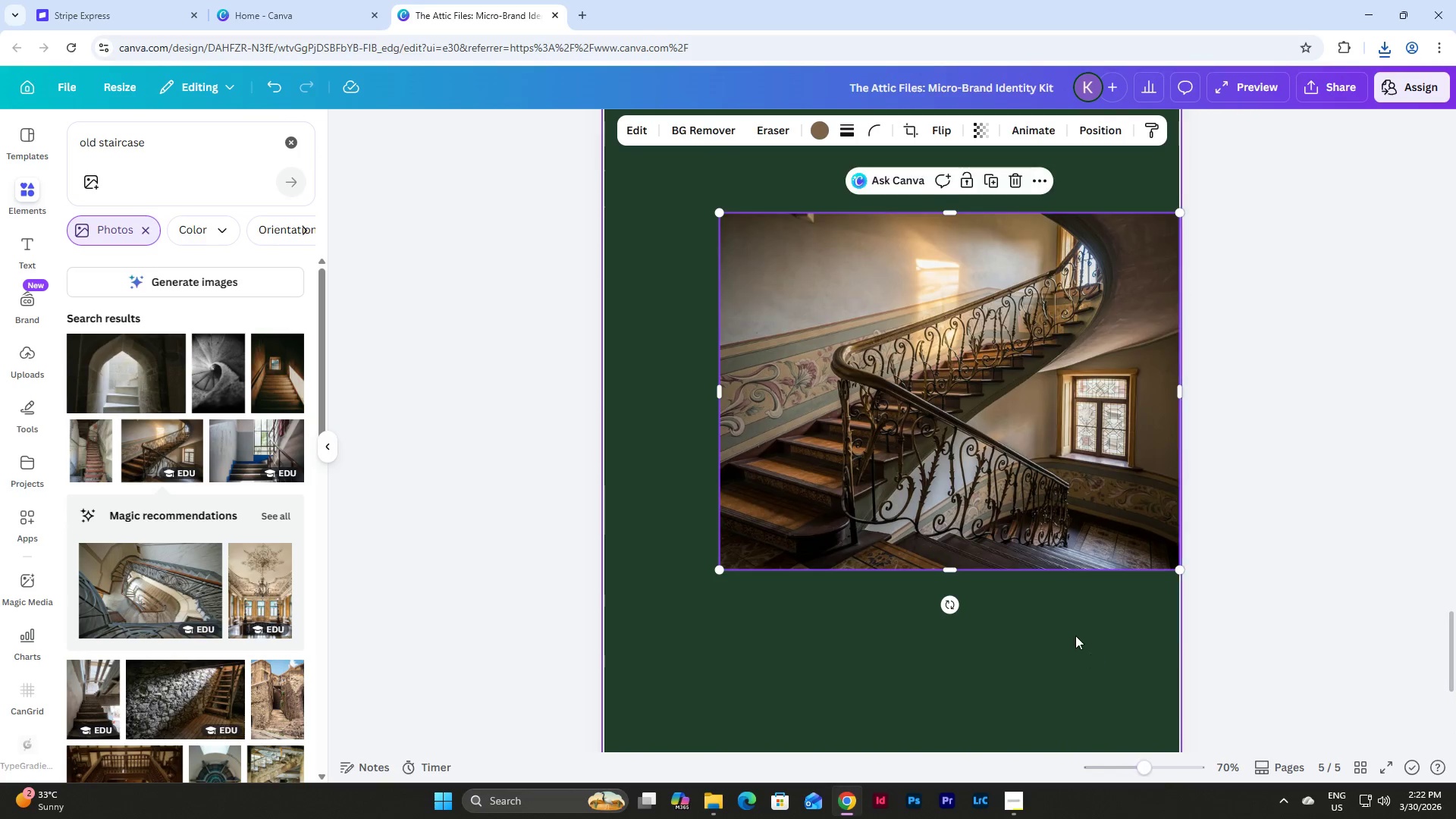 
scroll: coordinate [1075, 626], scroll_direction: up, amount: 8.0
 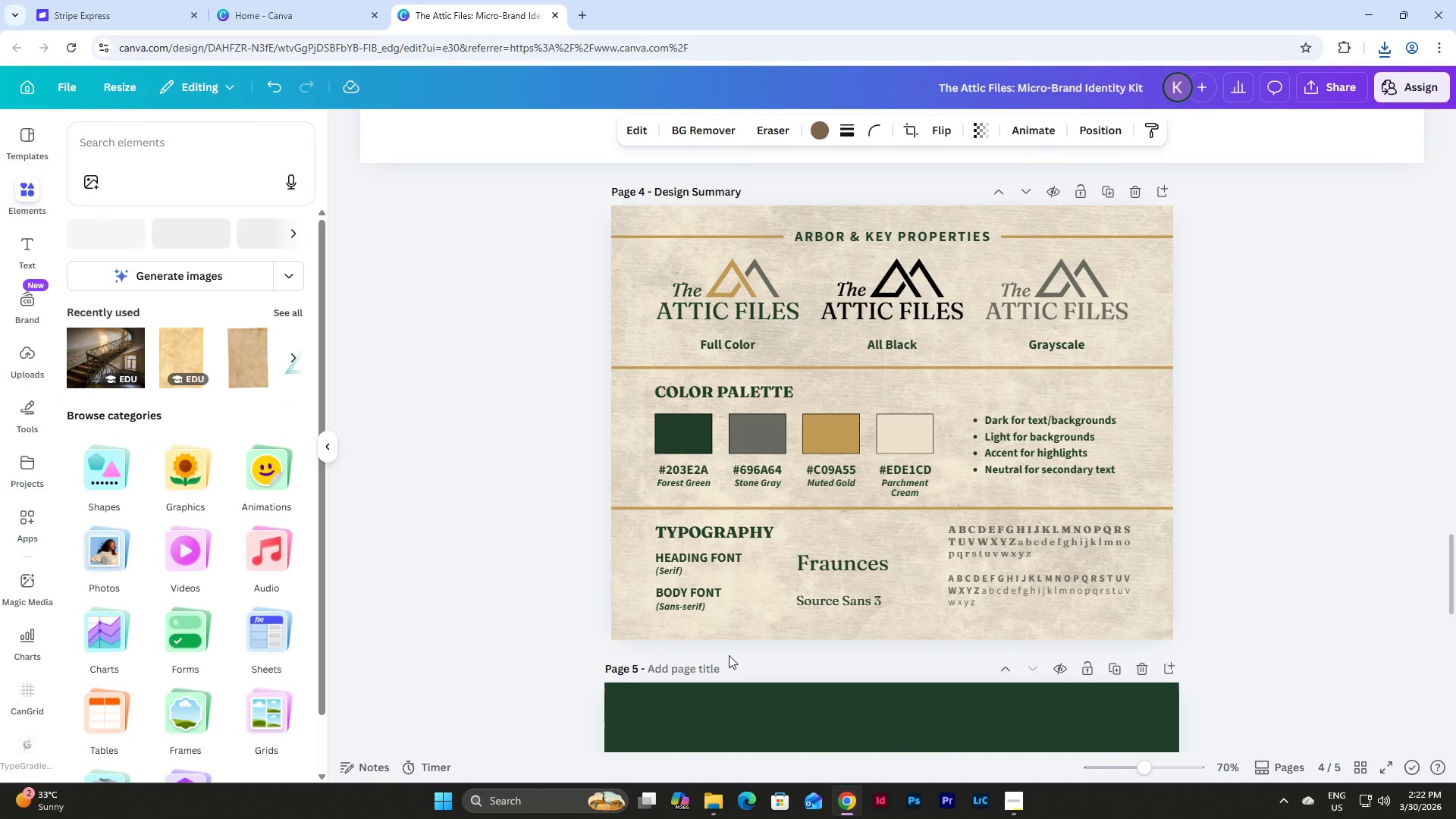 
scroll: coordinate [755, 634], scroll_direction: down, amount: 1.0
 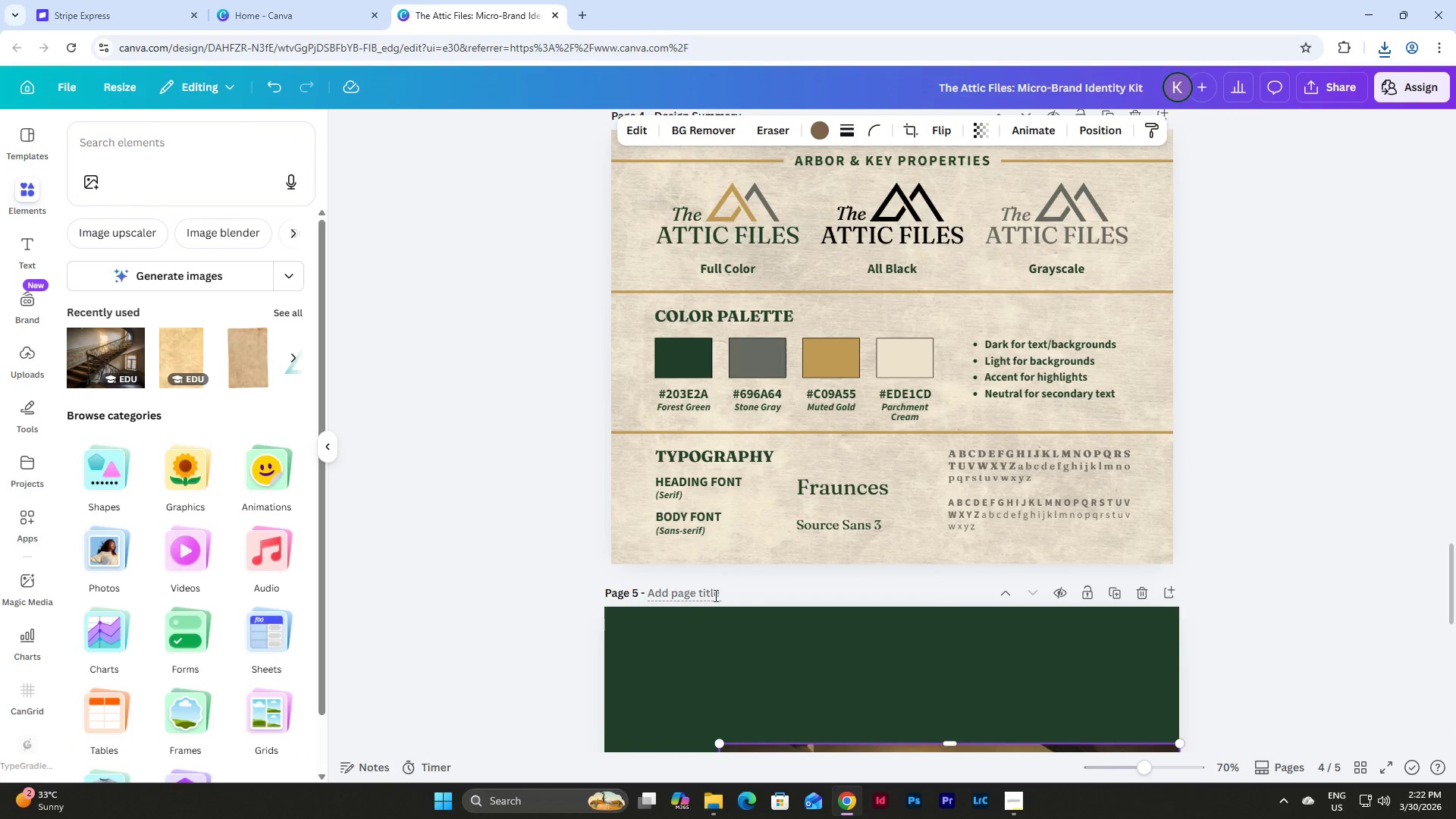 
left_click([714, 594])
 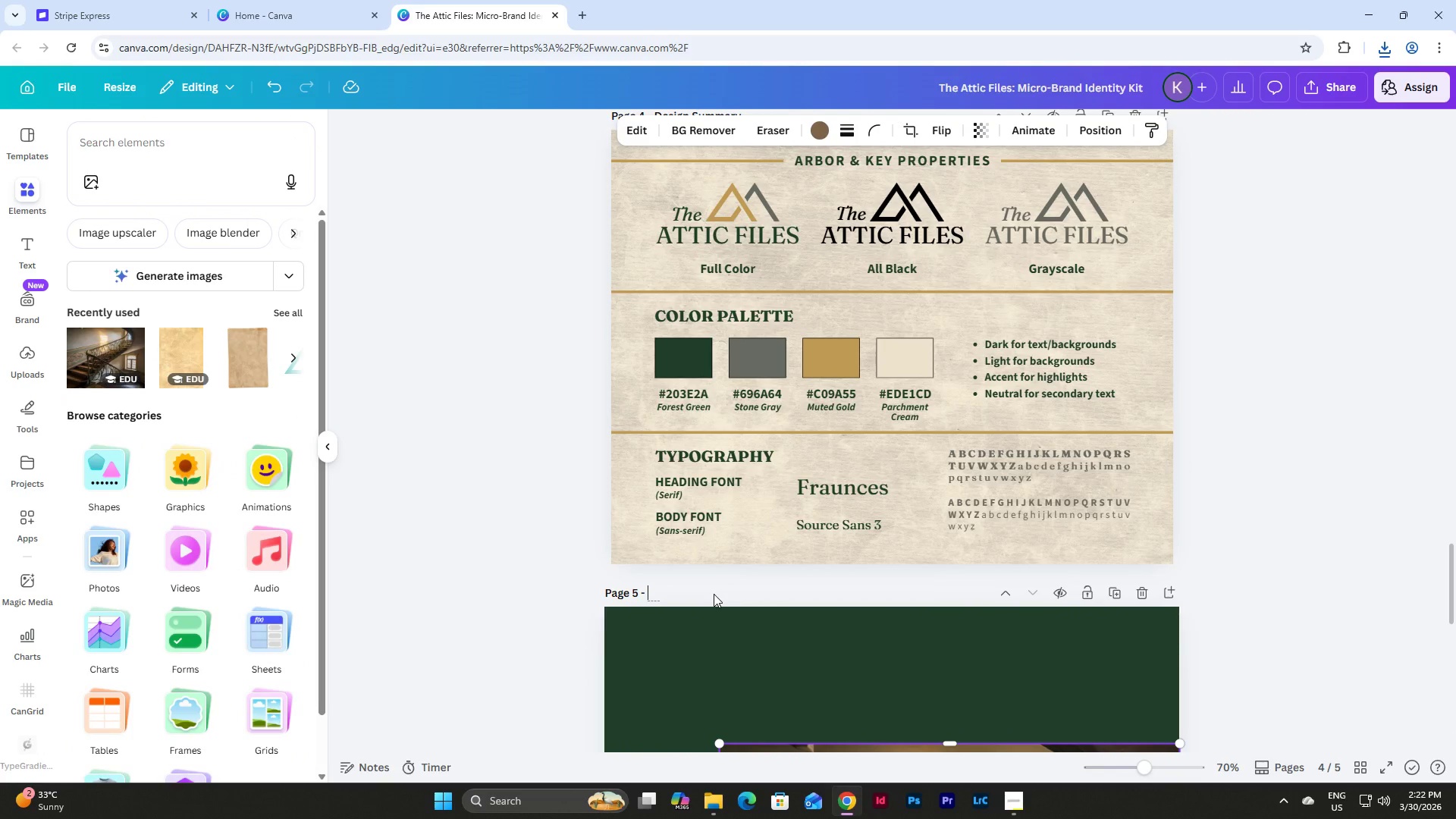 
type(Instagram Reel Cover)
 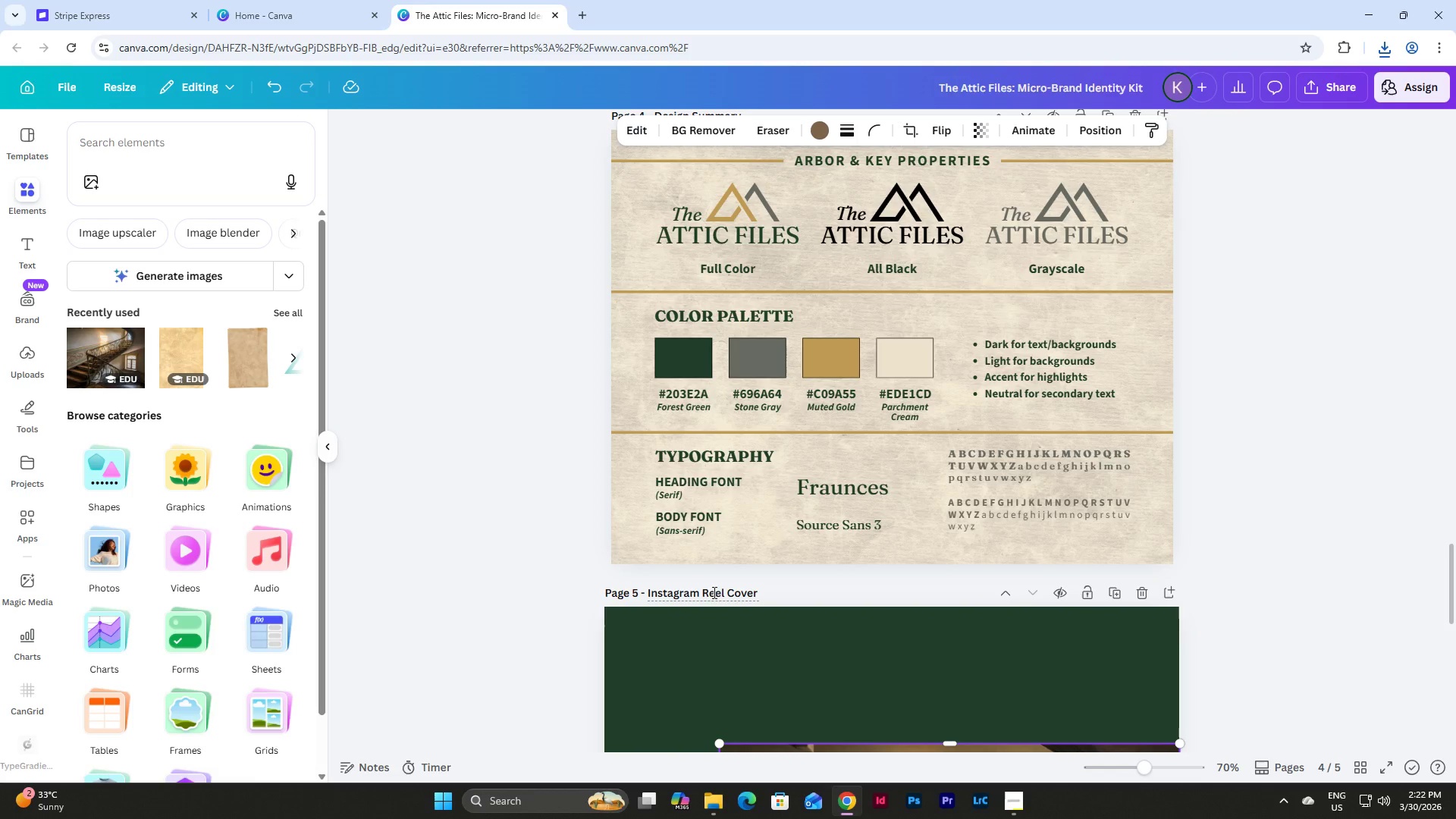 
scroll: coordinate [1112, 610], scroll_direction: down, amount: 7.0
 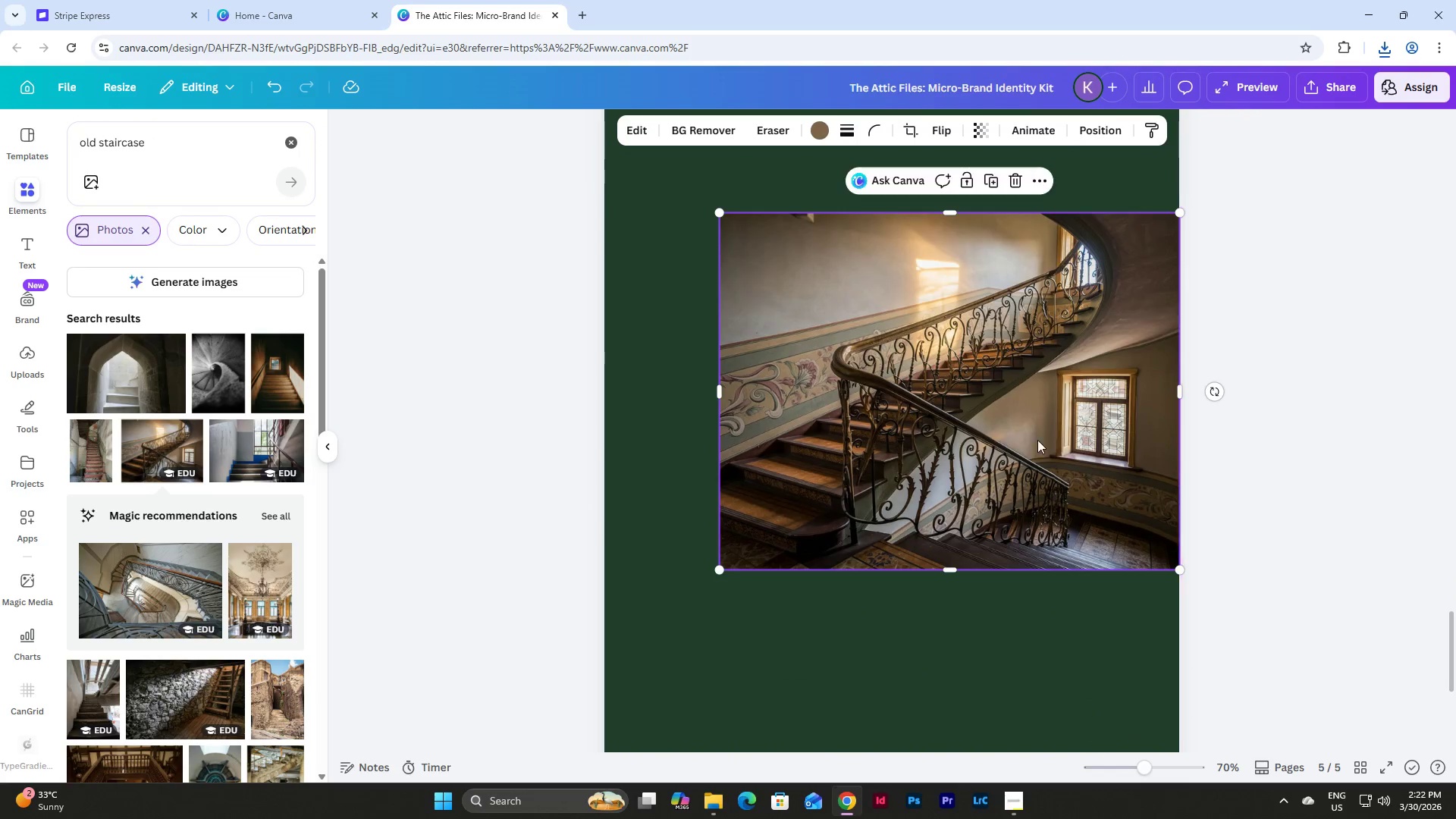 
left_click_drag(start_coordinate=[1037, 431], to_coordinate=[996, 459])
 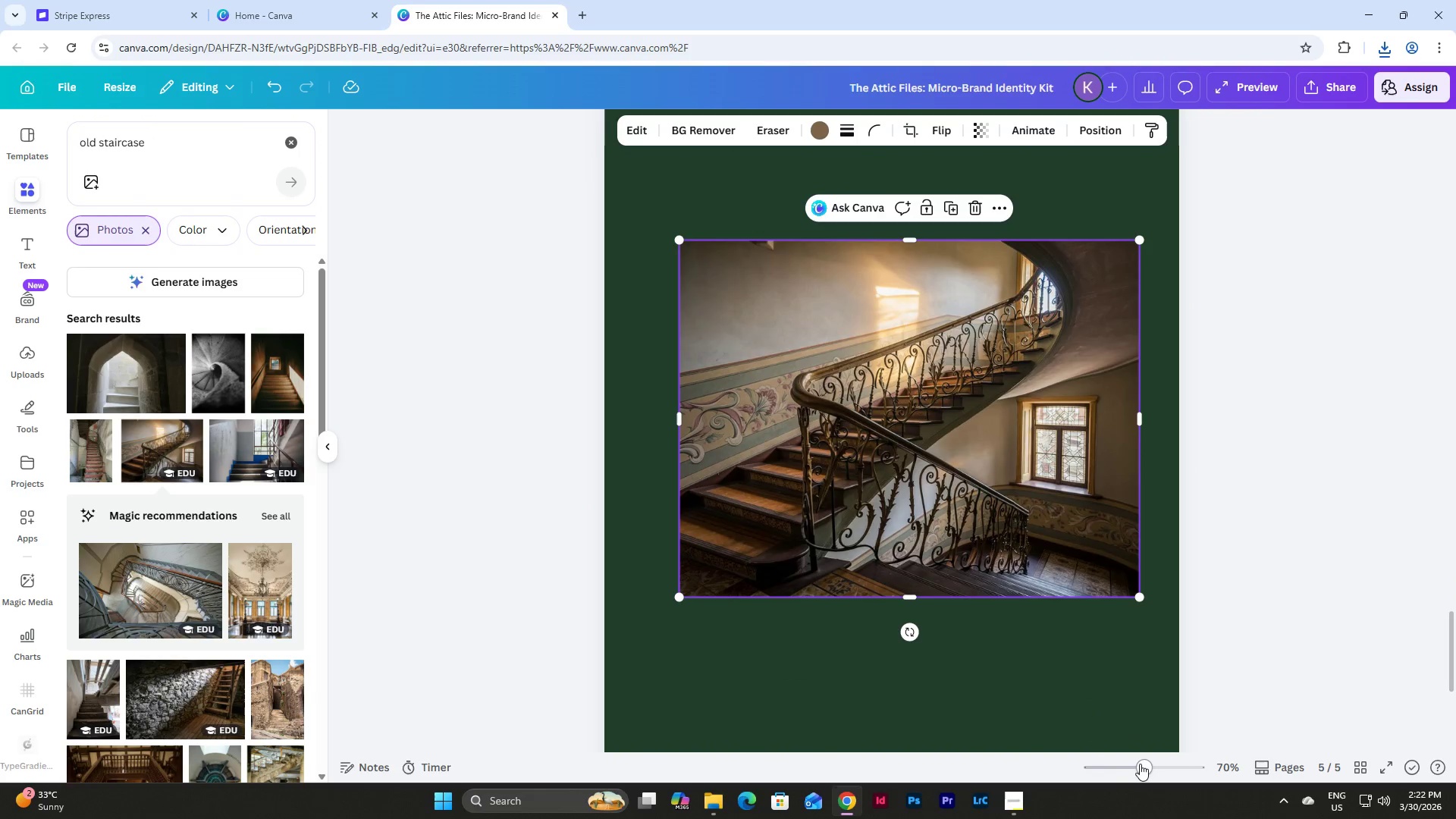 
left_click_drag(start_coordinate=[1140, 764], to_coordinate=[1110, 757])
 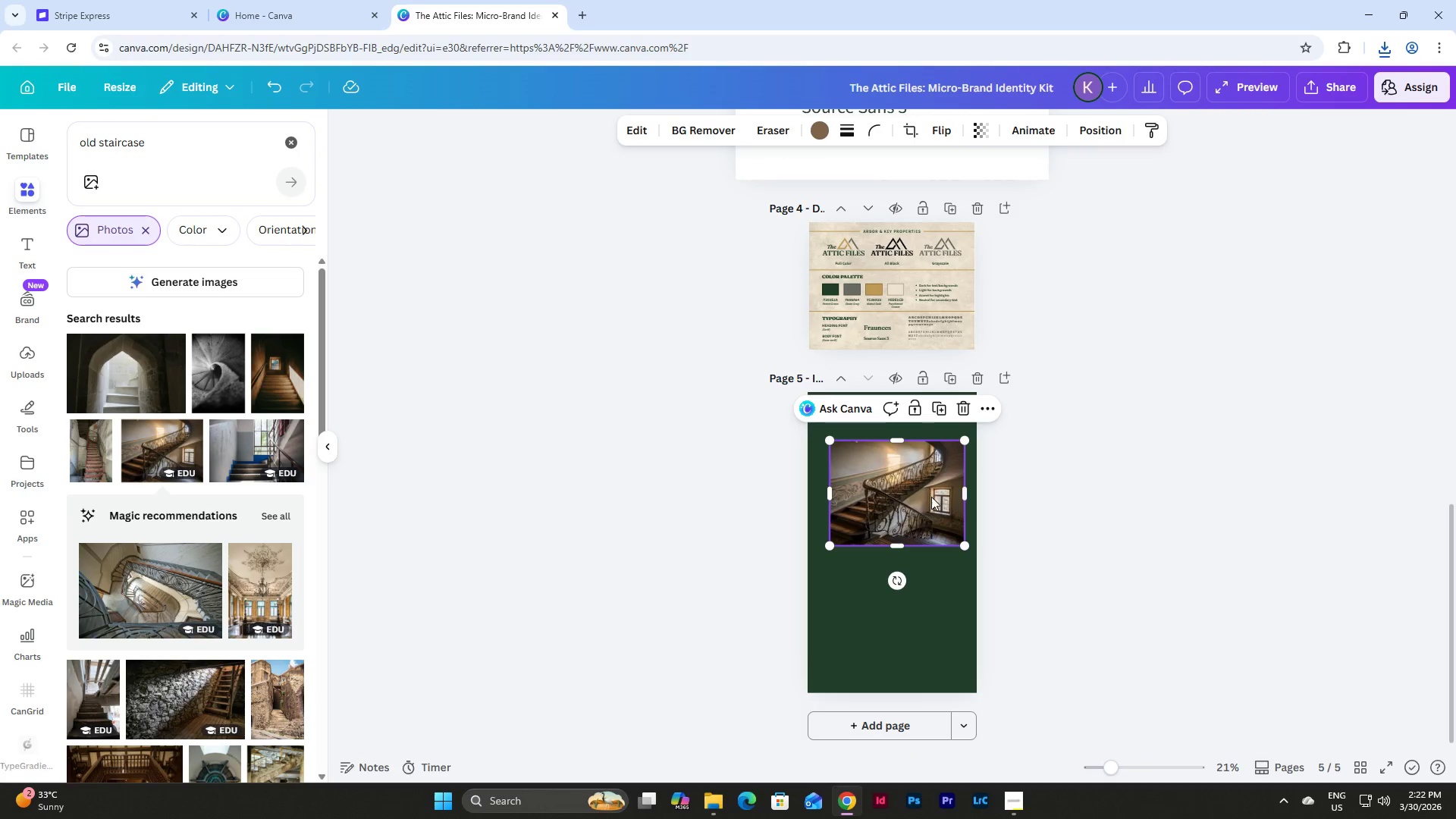 
left_click_drag(start_coordinate=[921, 492], to_coordinate=[845, 630])
 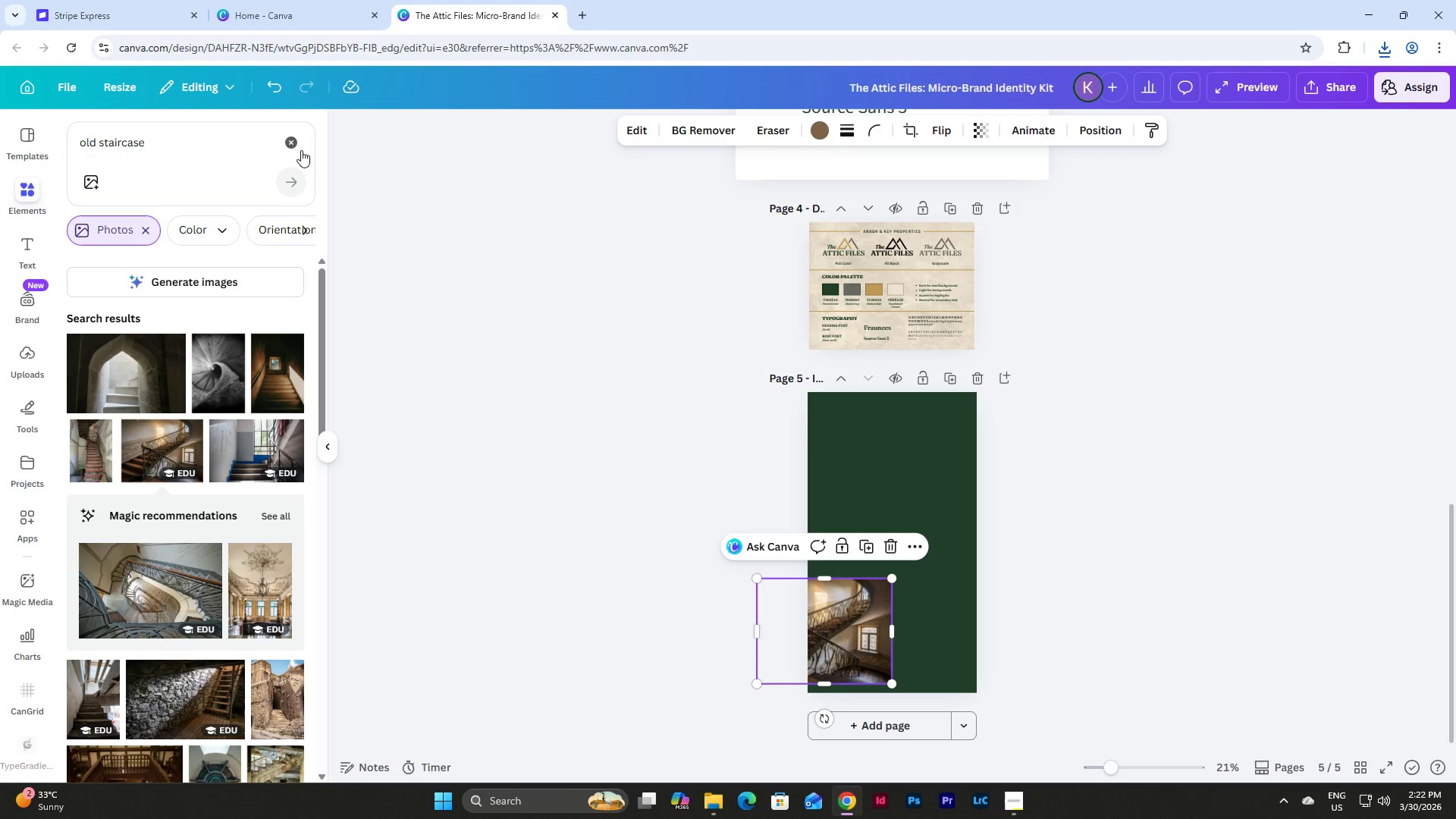 
double_click([209, 145])
 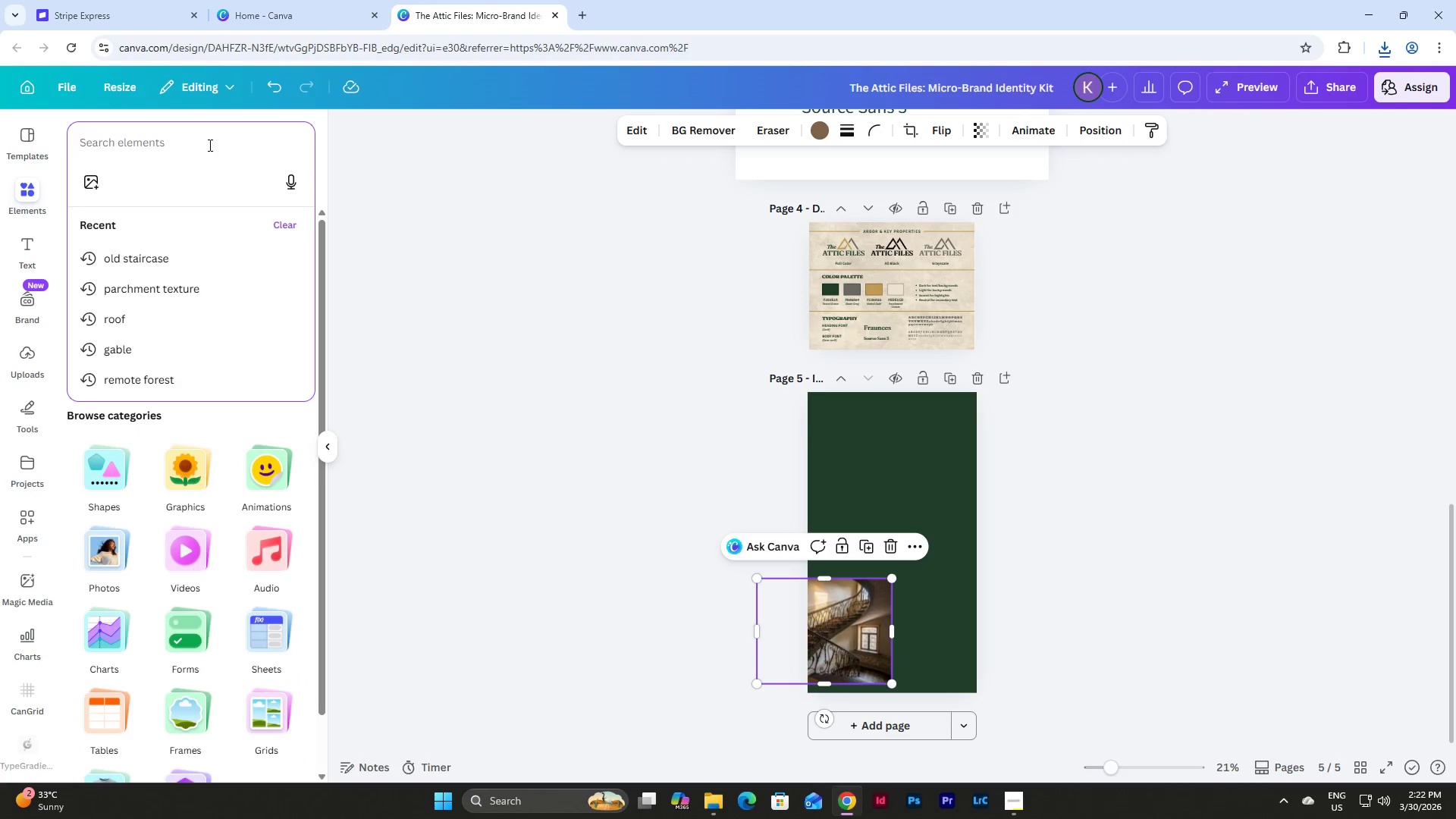 
type(fra)
 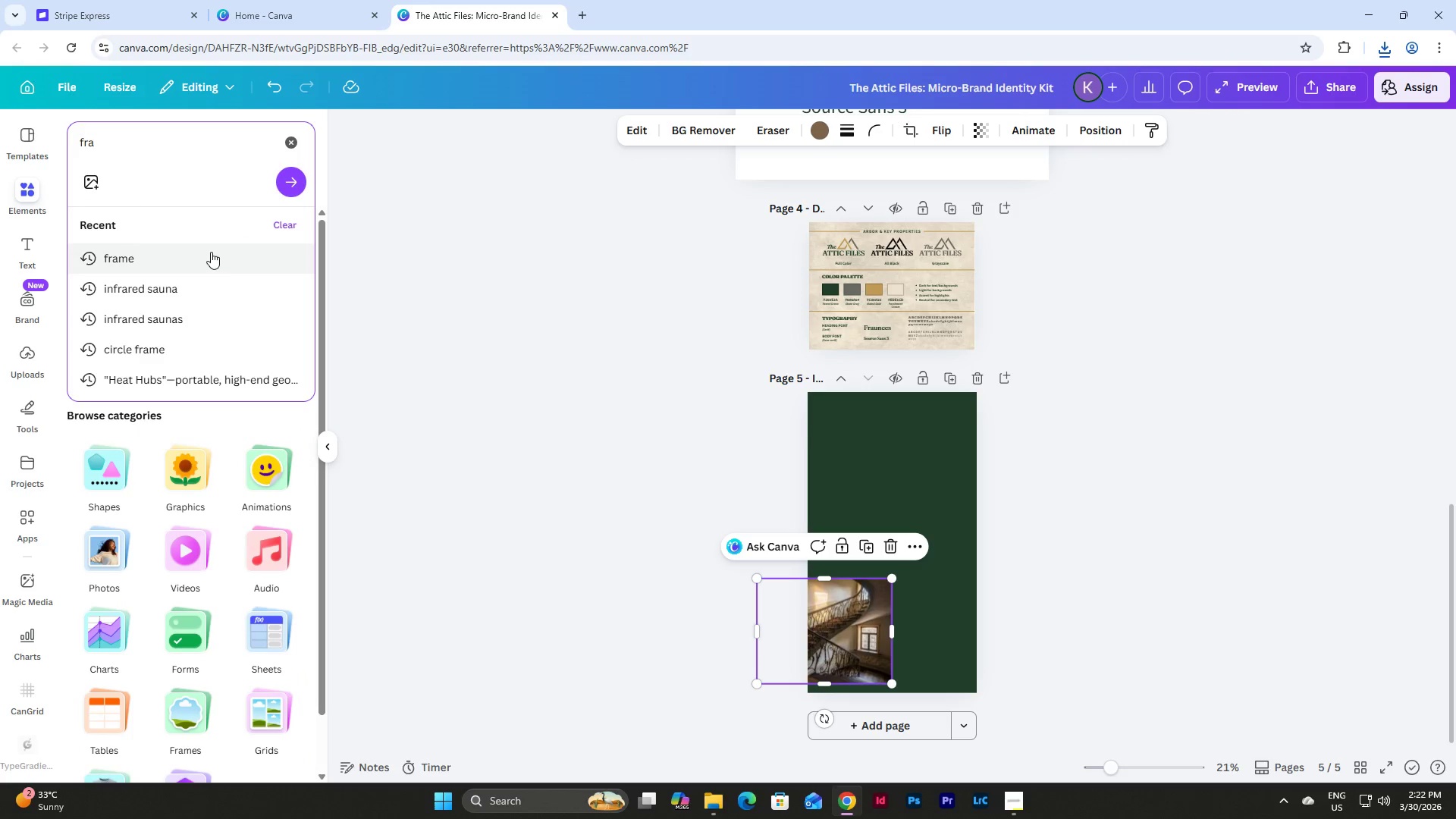 
left_click([190, 253])
 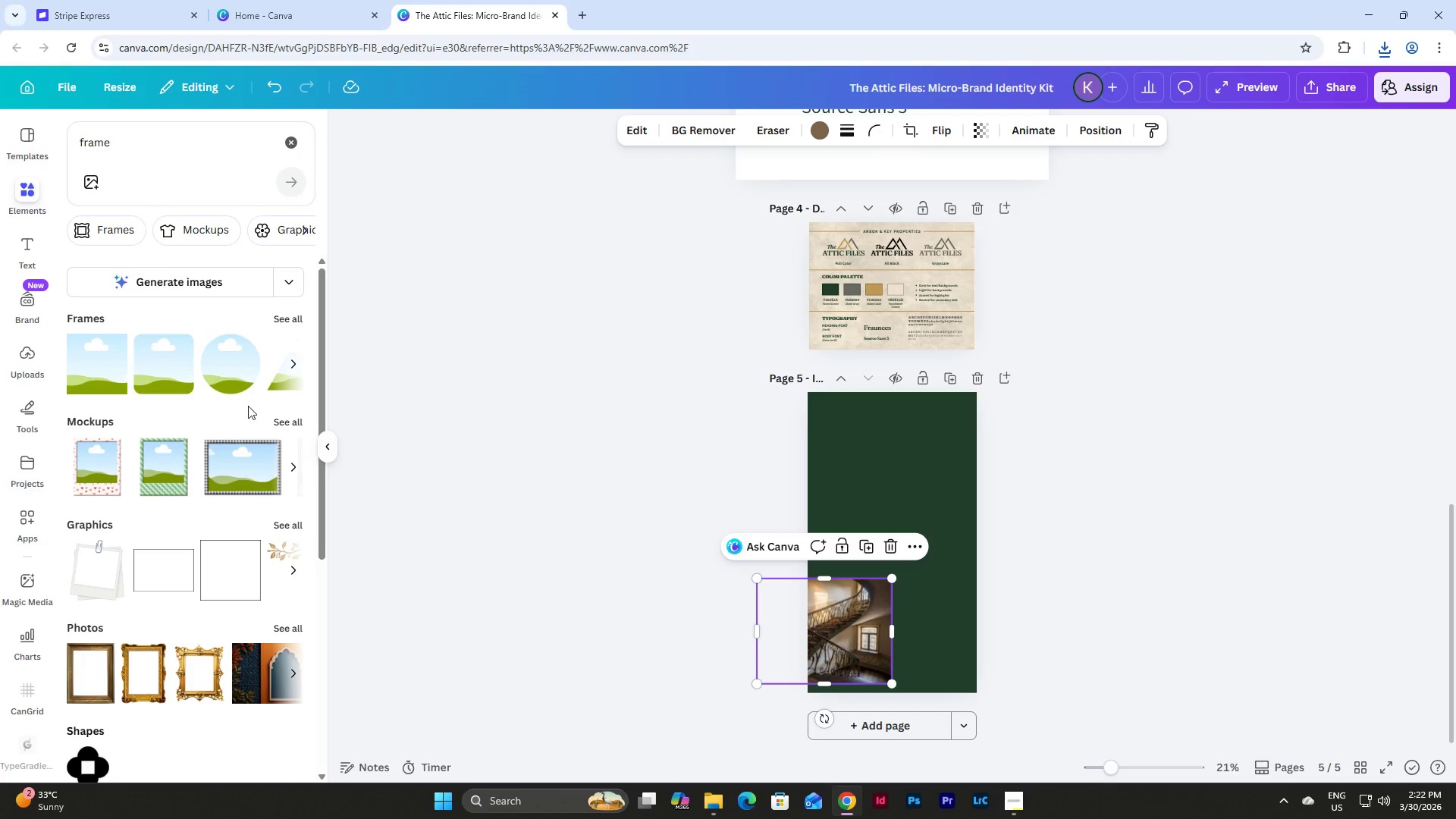 
left_click([106, 367])
 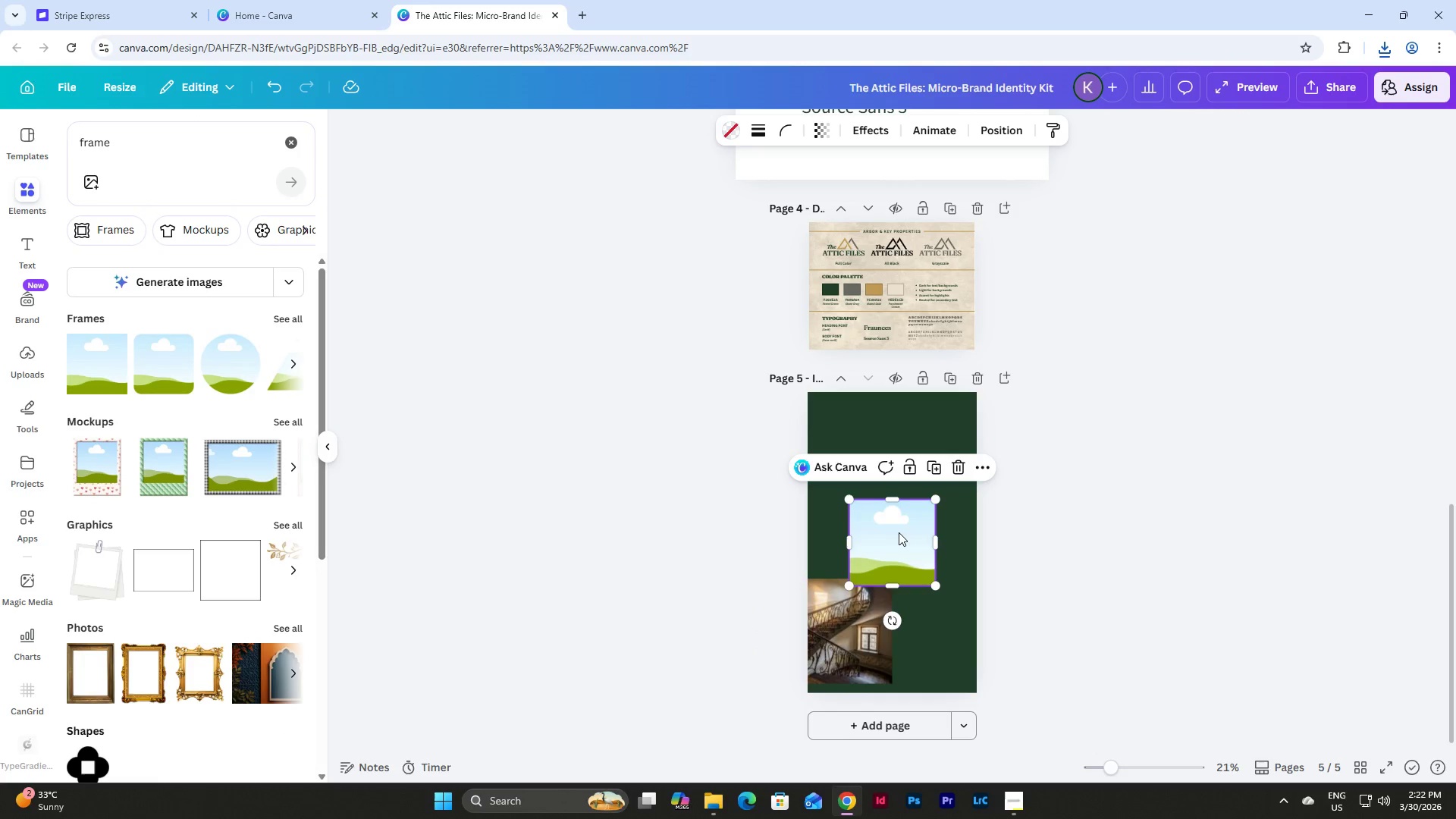 
left_click_drag(start_coordinate=[901, 530], to_coordinate=[941, 422])
 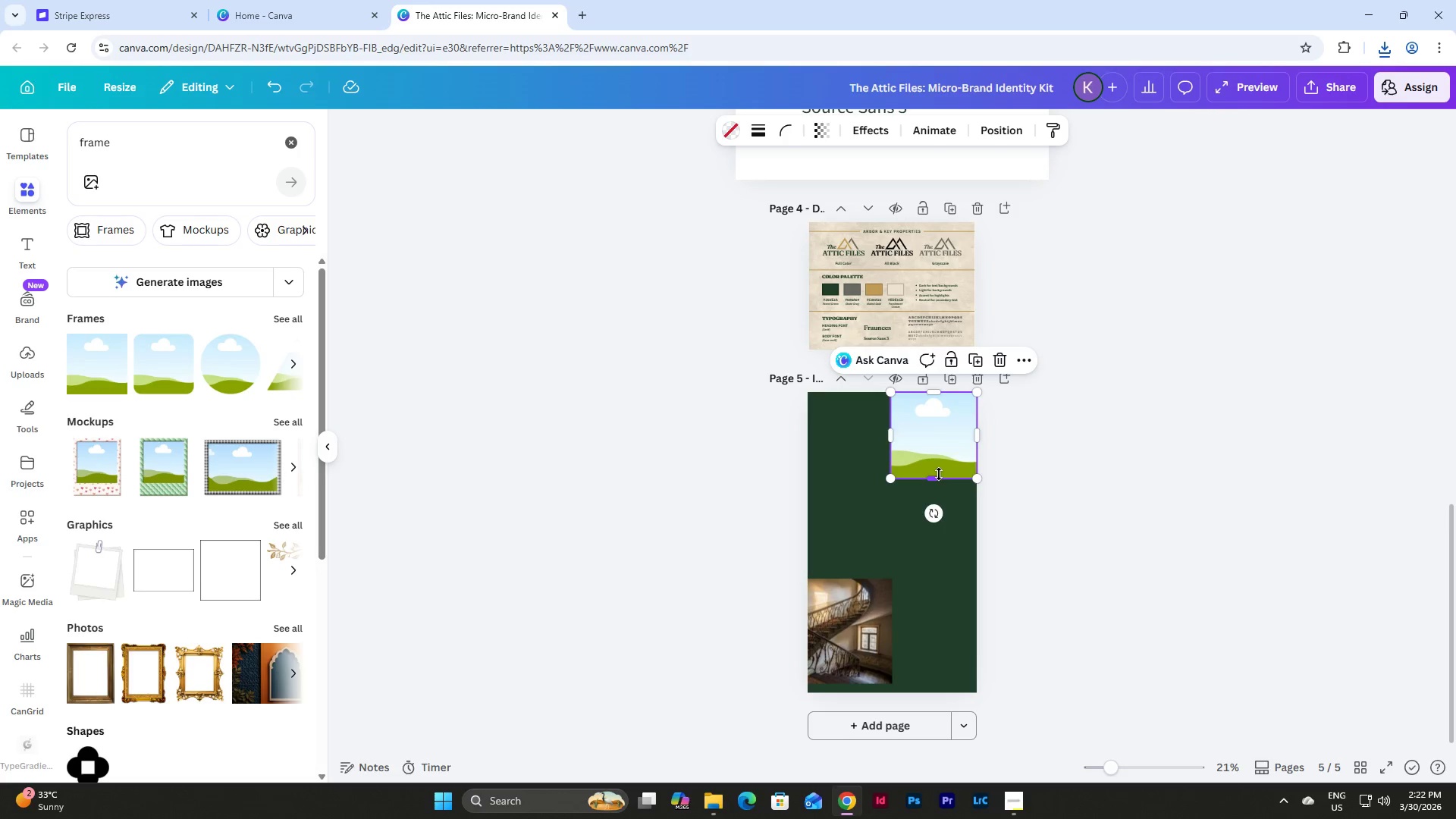 
left_click_drag(start_coordinate=[939, 474], to_coordinate=[944, 573])
 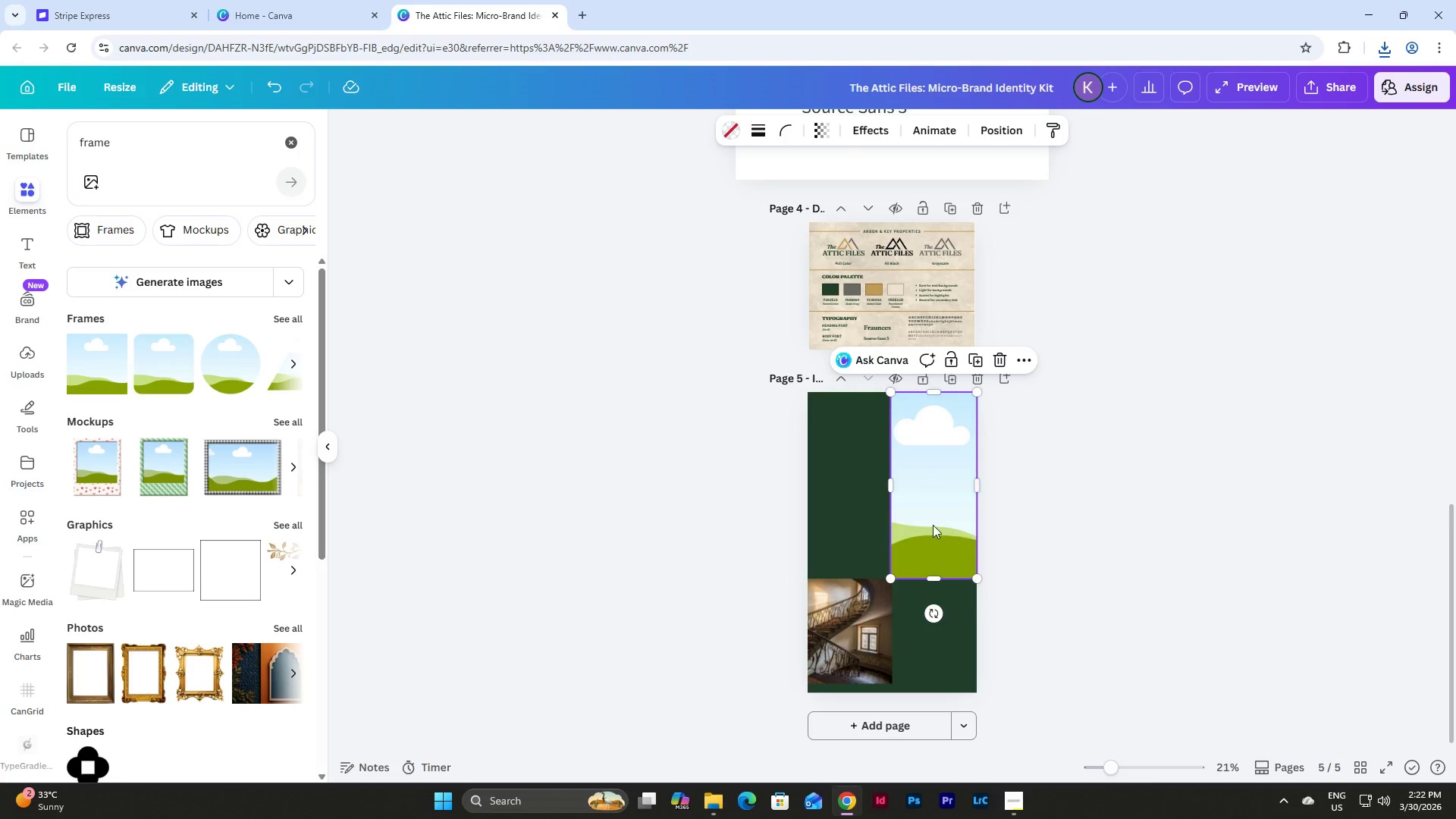 
left_click([930, 524])
 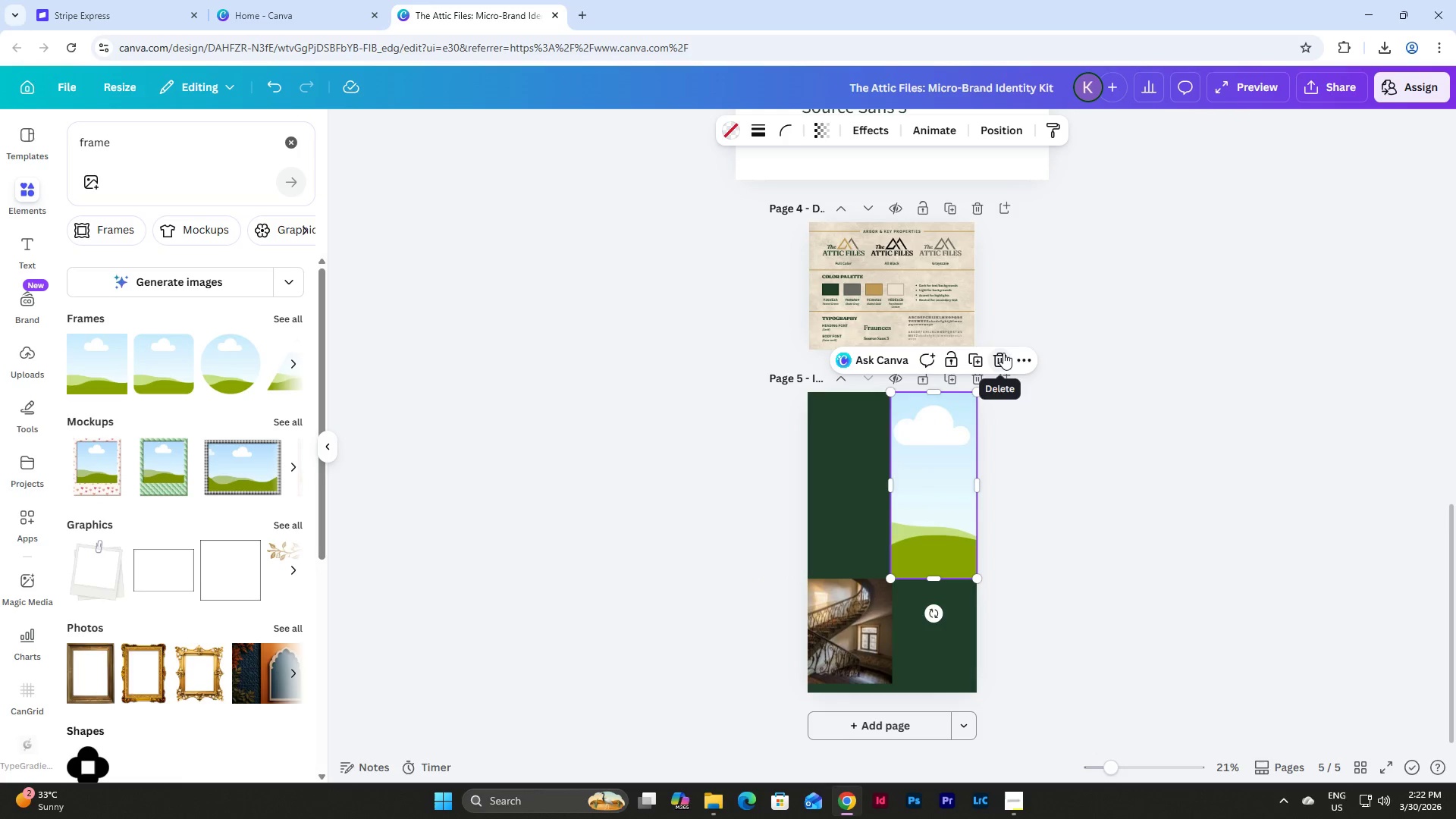 
left_click([1003, 353])
 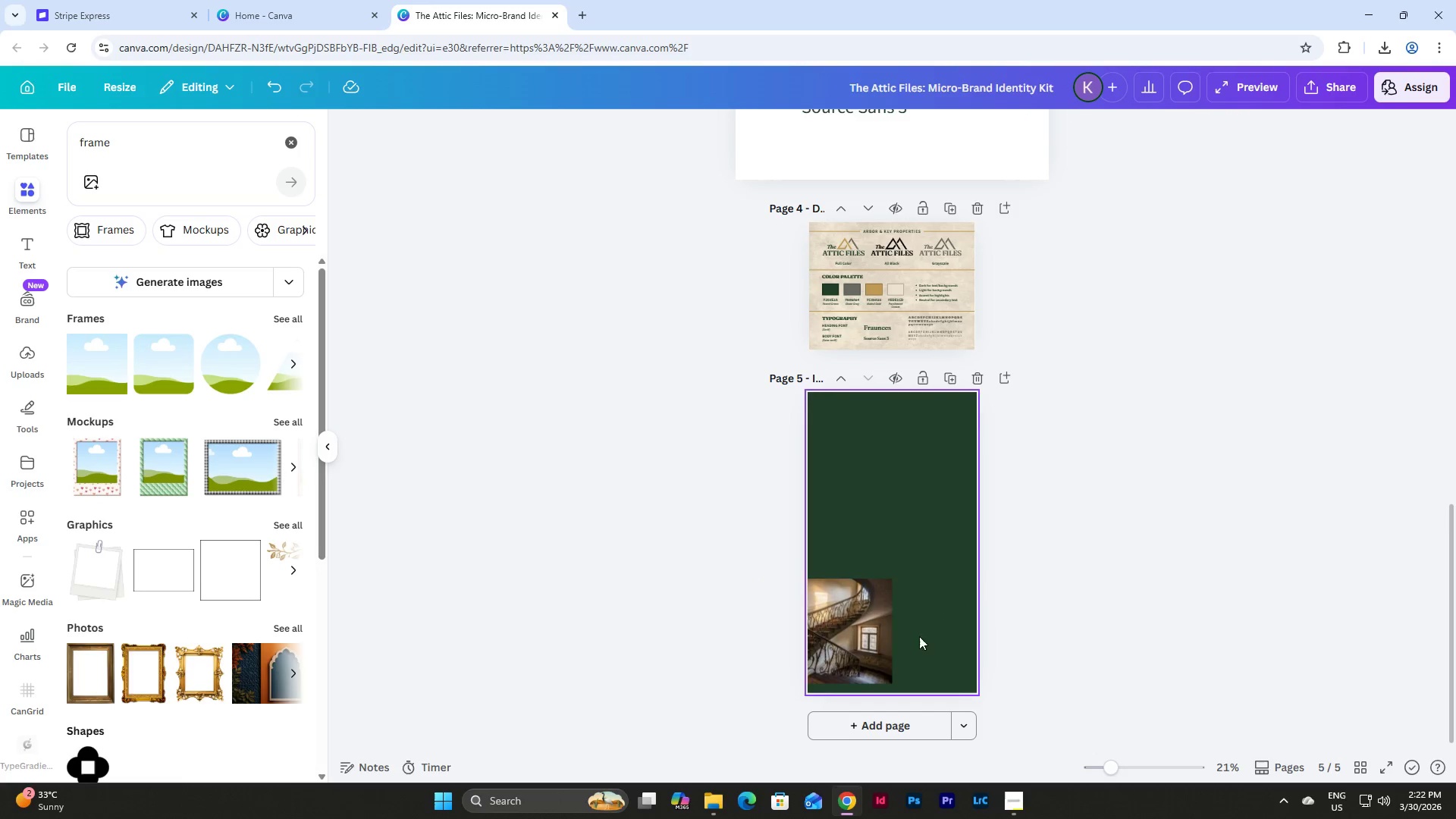 
left_click([880, 628])
 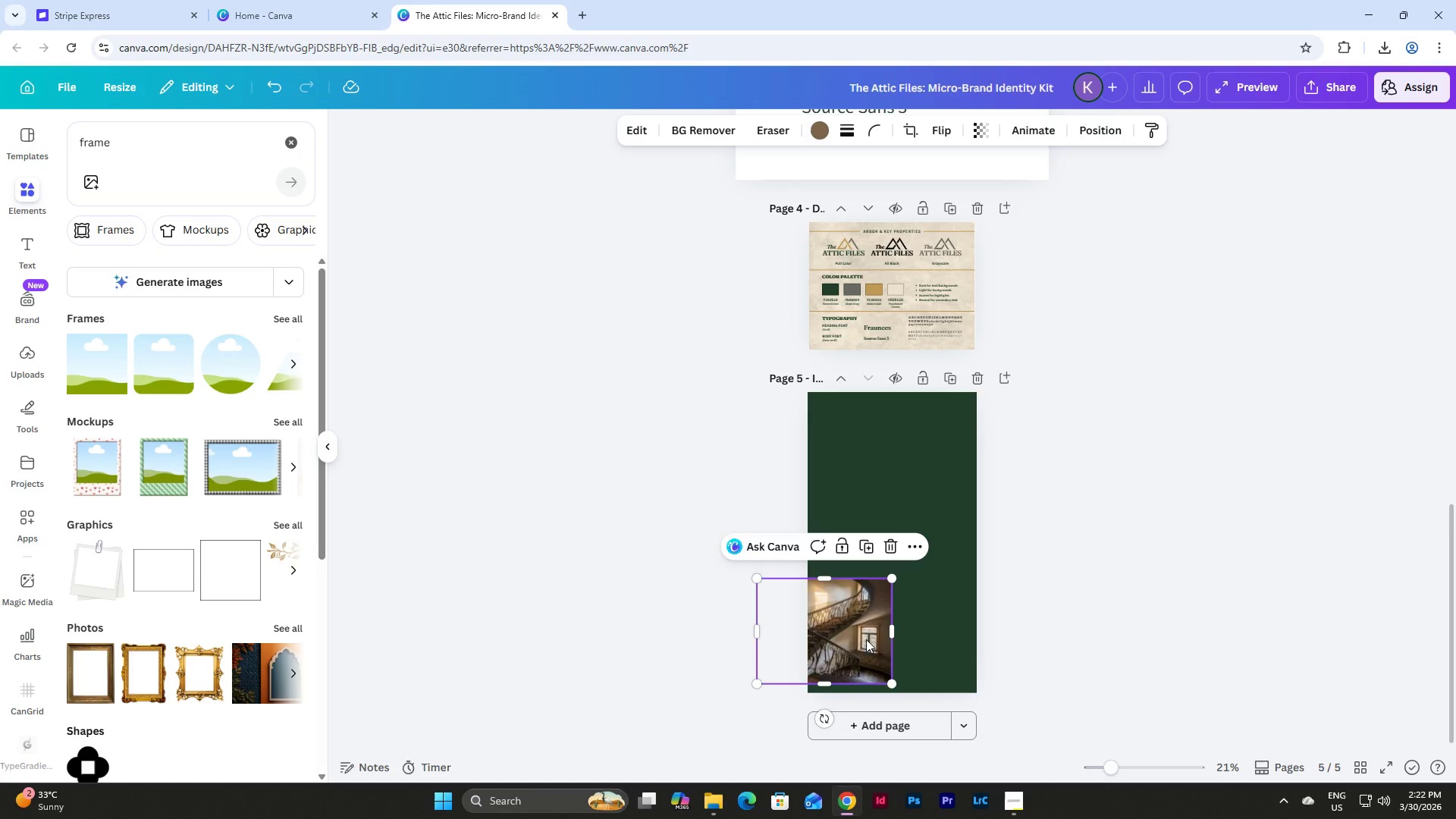 
left_click_drag(start_coordinate=[866, 639], to_coordinate=[949, 451])
 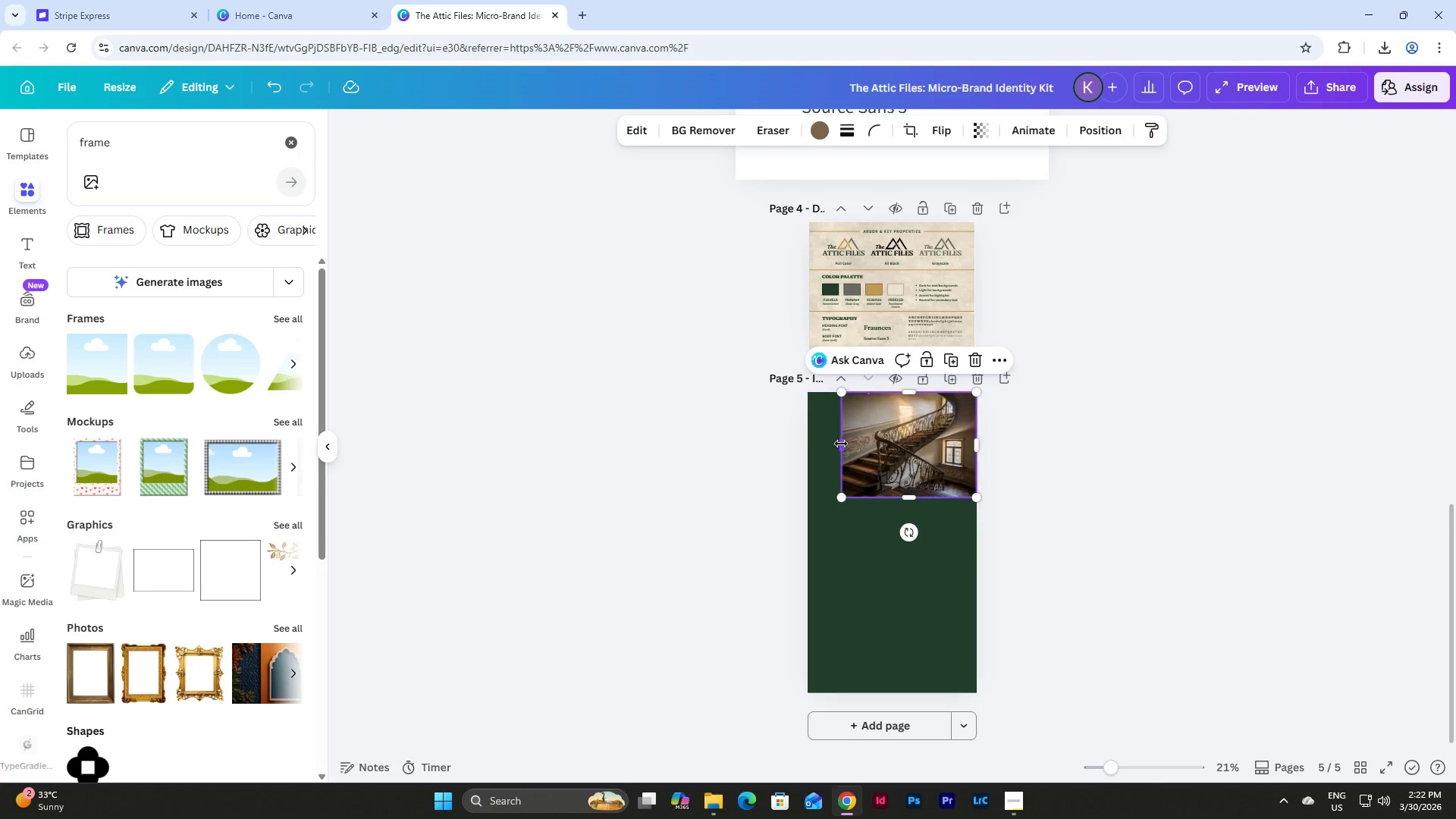 
left_click_drag(start_coordinate=[841, 444], to_coordinate=[807, 436])
 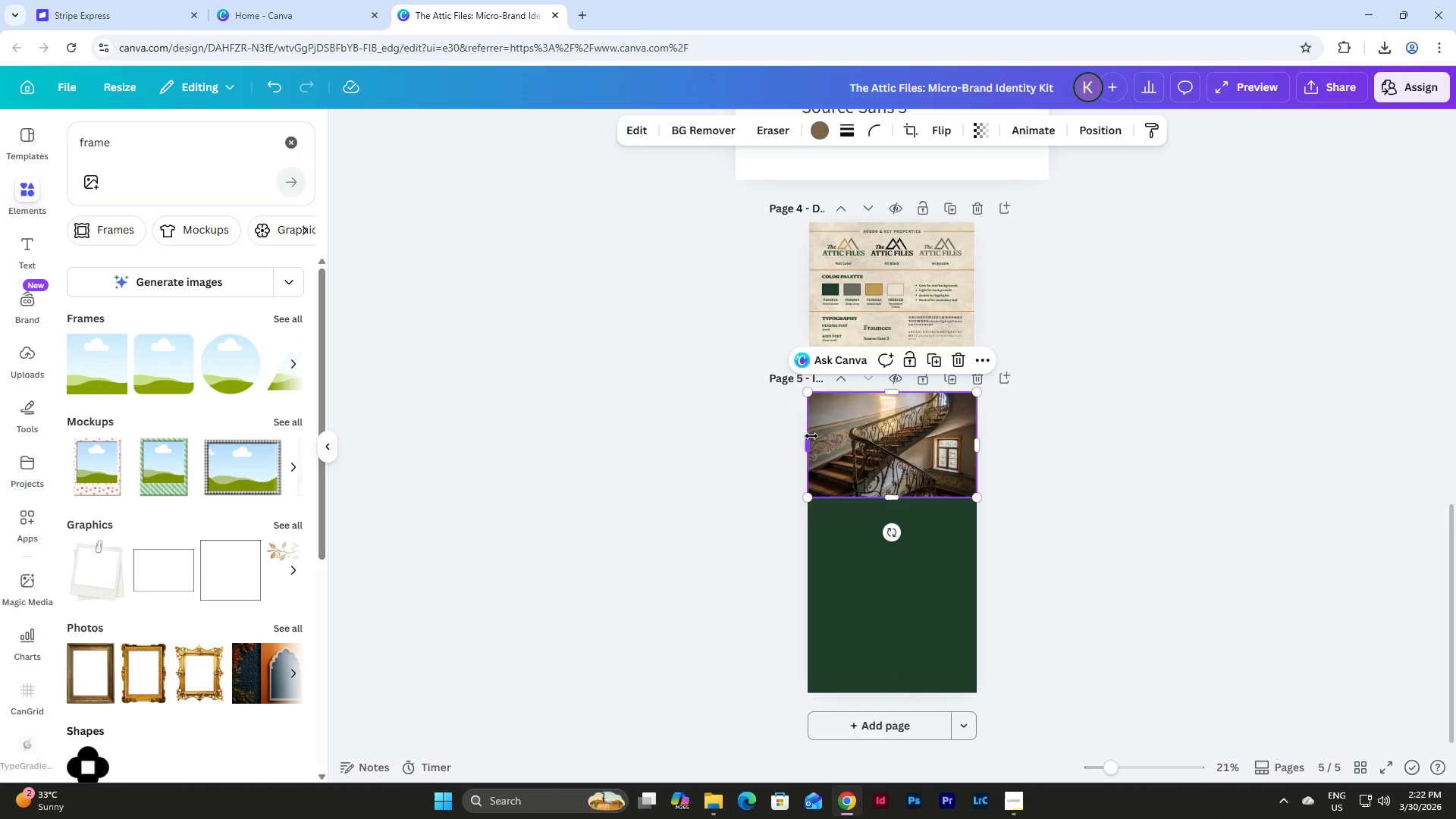 
key(Control+Z)
 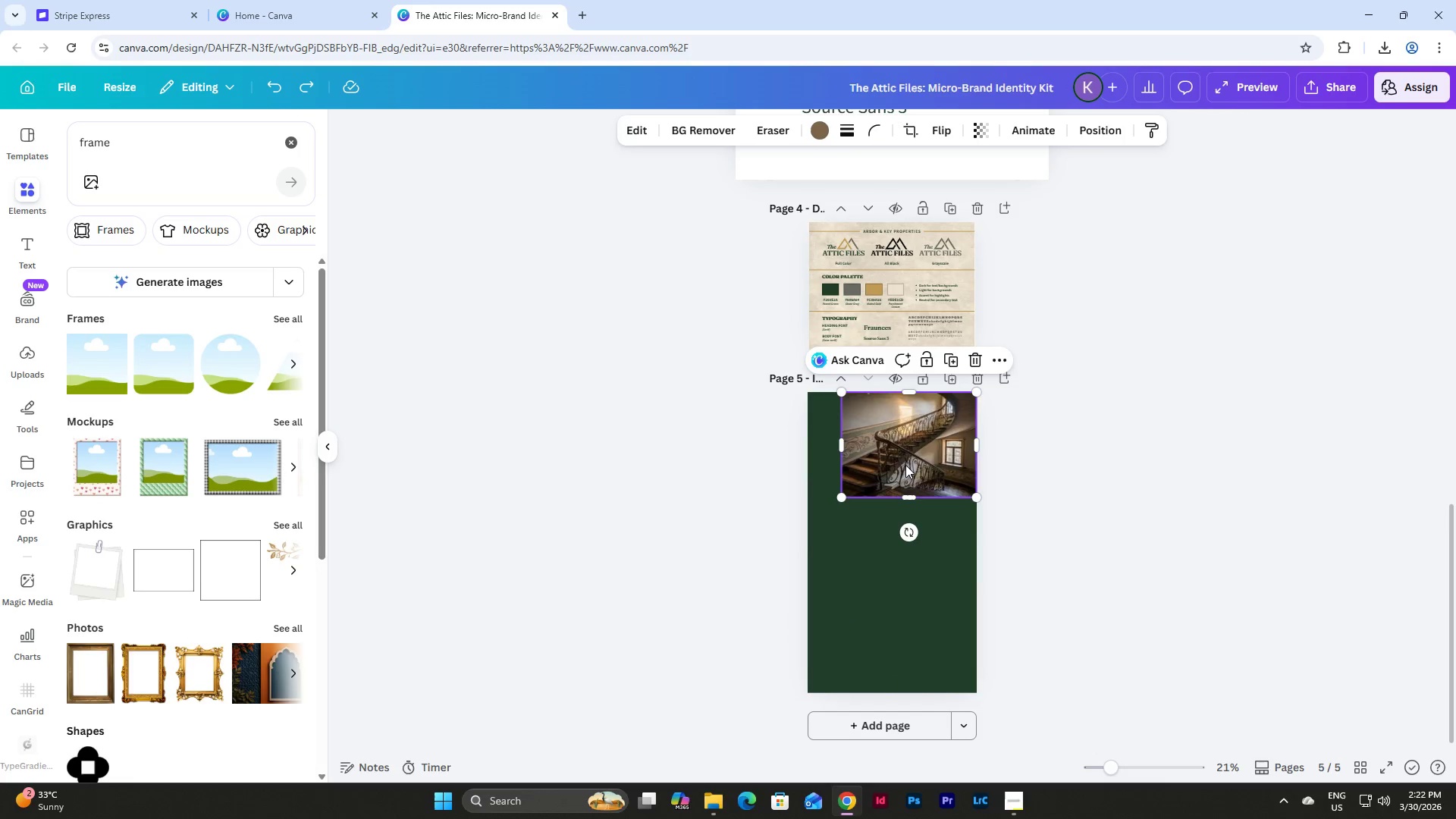 
key(Control+Z)
 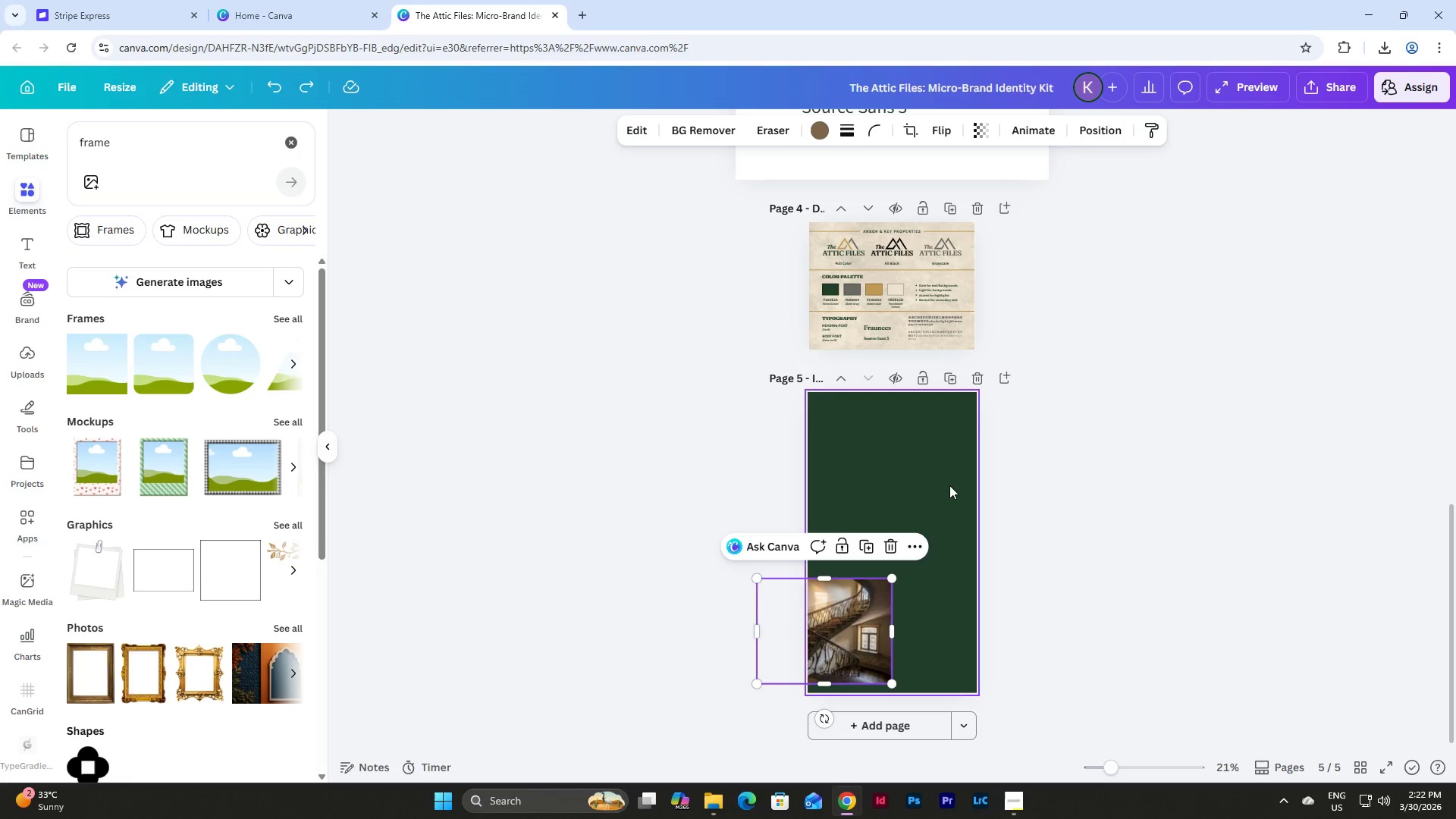 
key(Control+Z)
 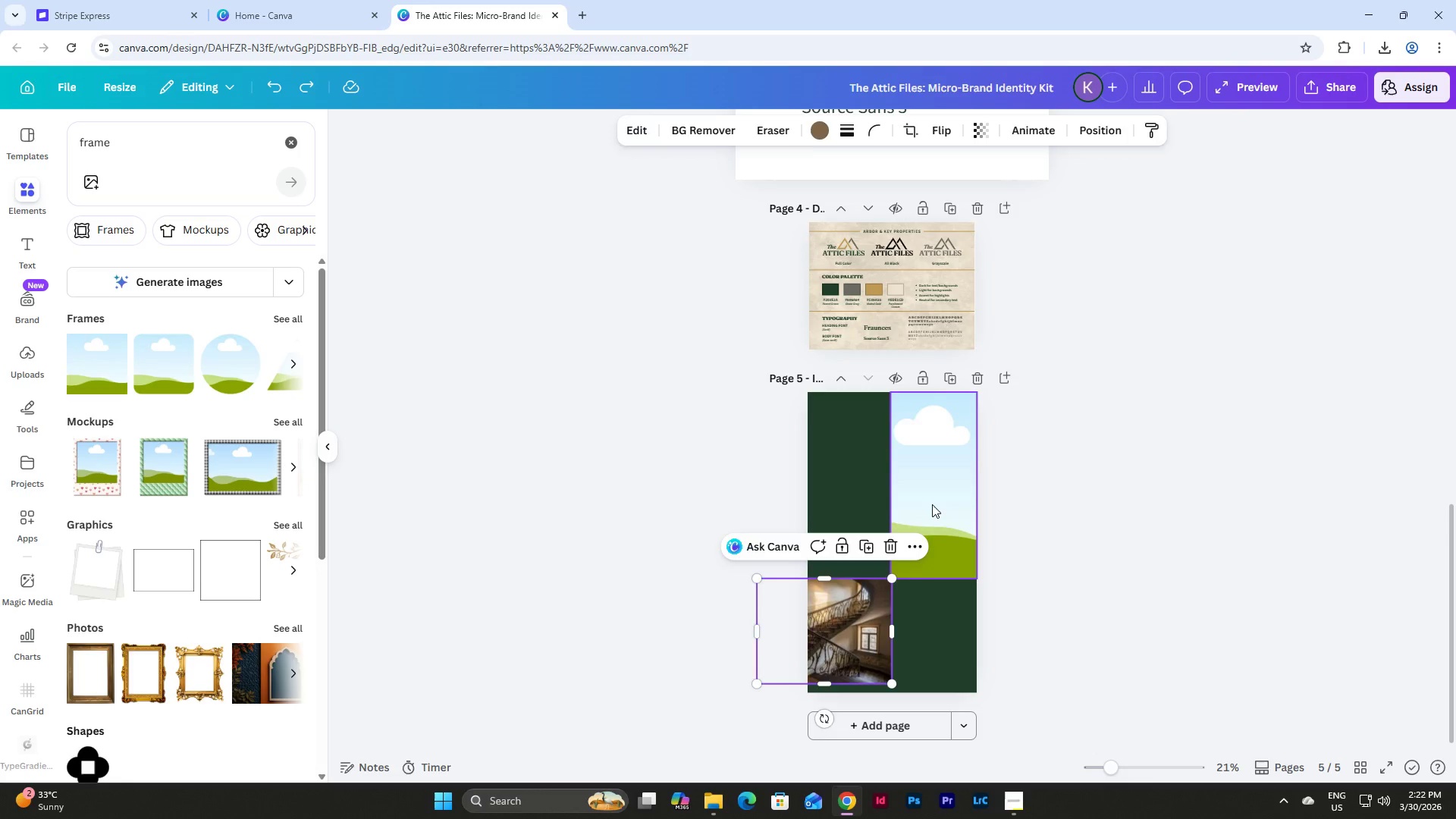 
left_click([932, 504])
 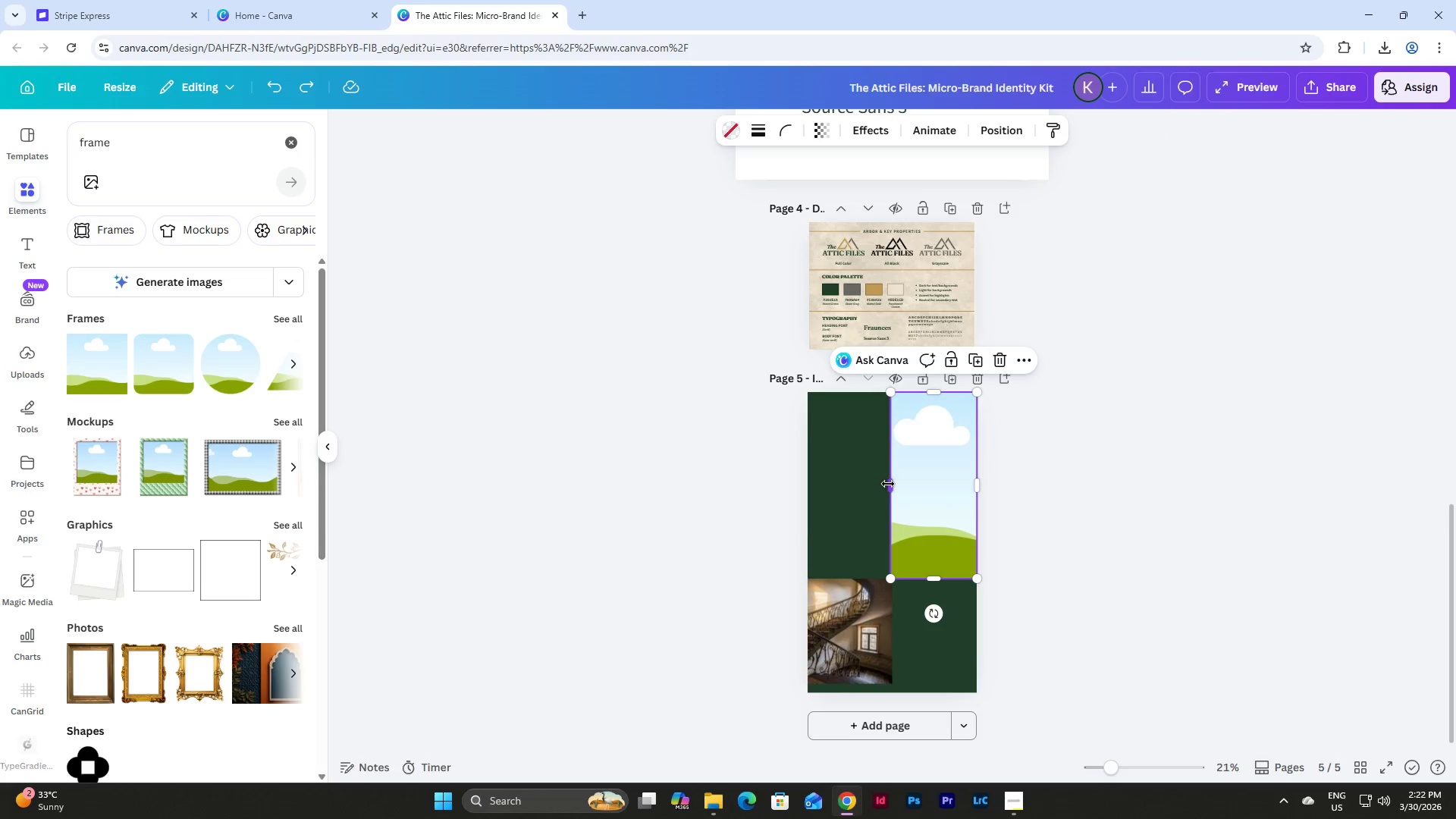 
left_click_drag(start_coordinate=[888, 484], to_coordinate=[802, 486])
 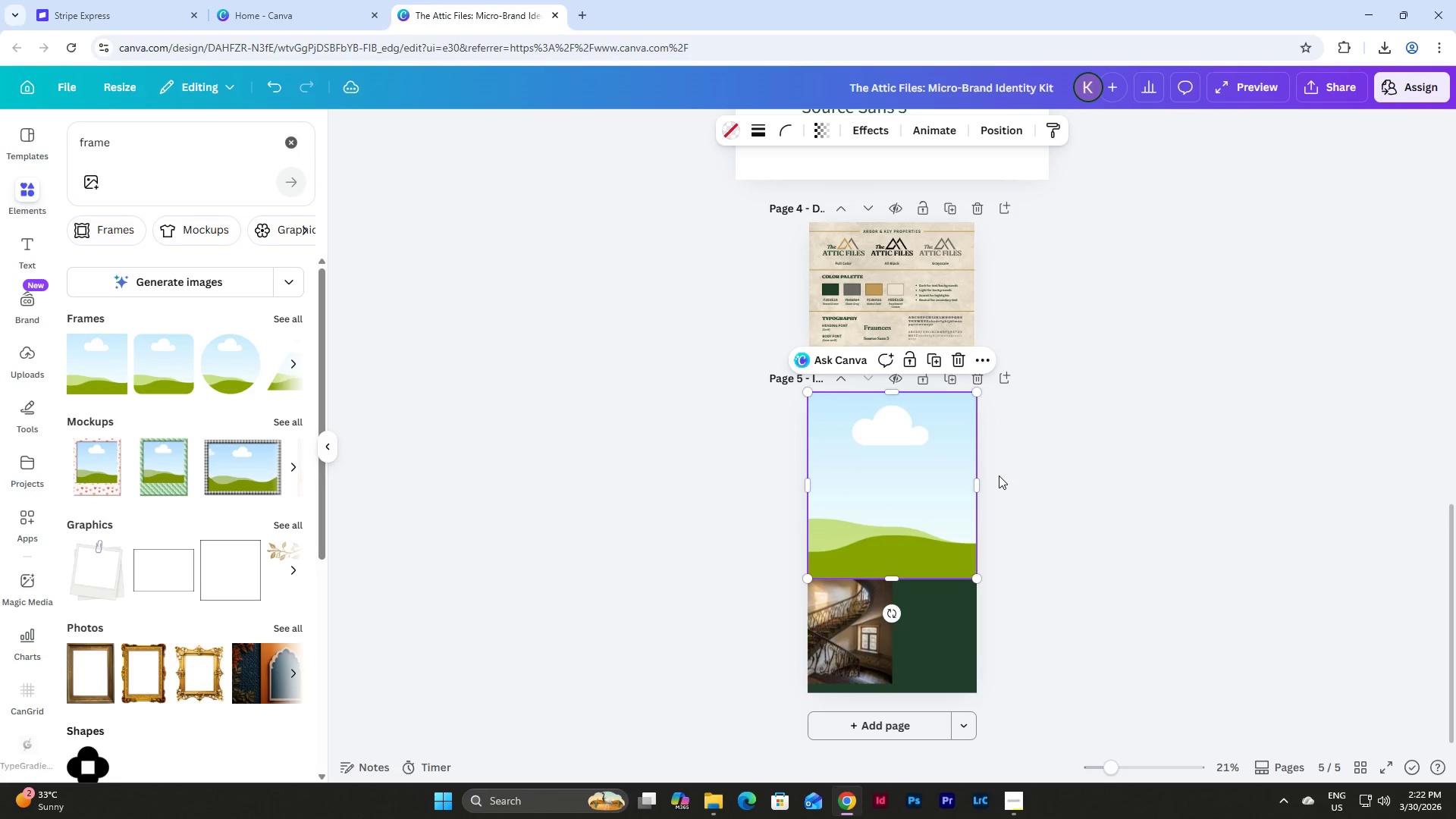 
scroll: coordinate [999, 475], scroll_direction: down, amount: 1.0
 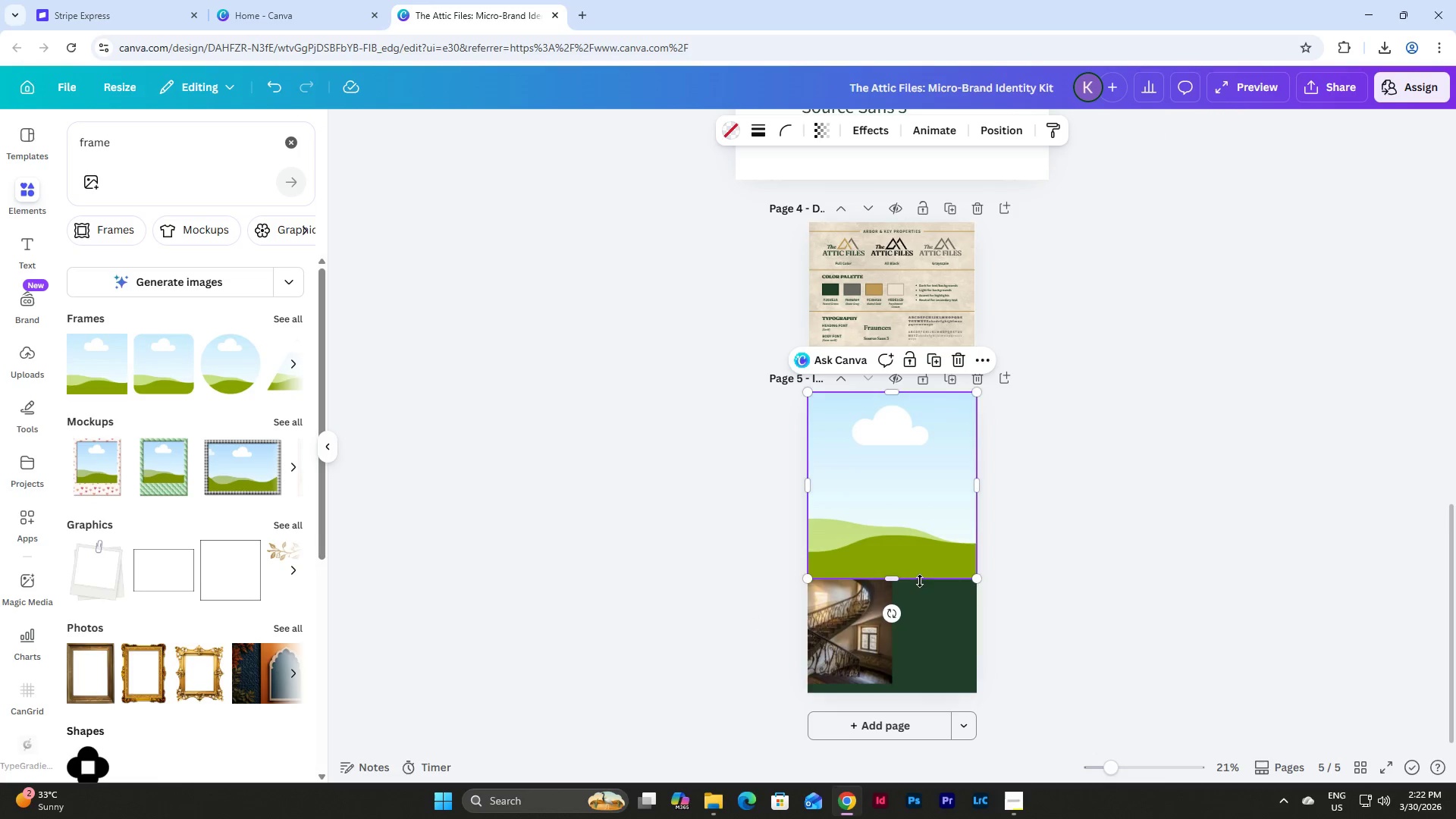 
left_click([858, 615])
 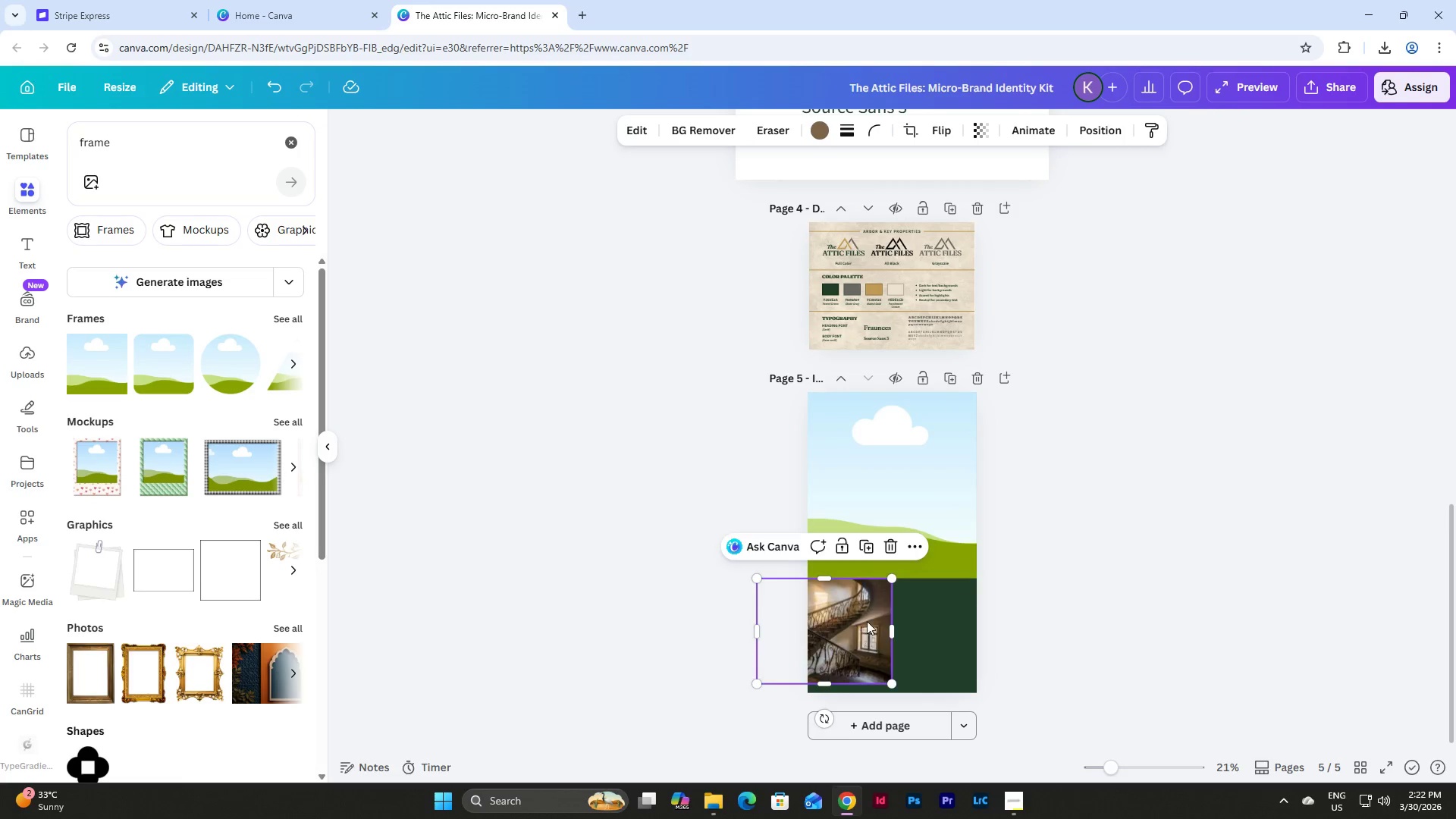 
left_click_drag(start_coordinate=[860, 629], to_coordinate=[913, 485])
 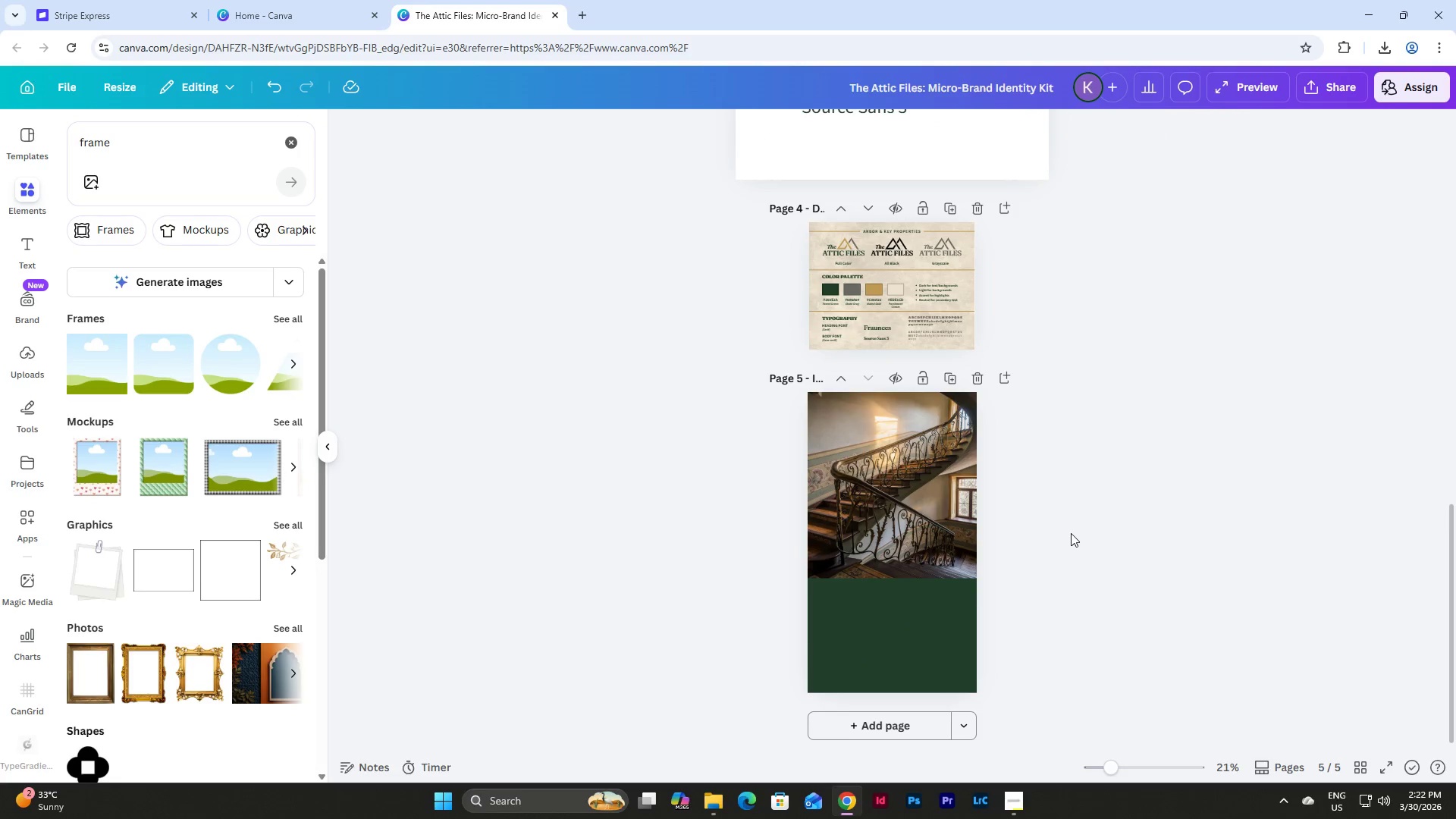 
left_click([1071, 532])
 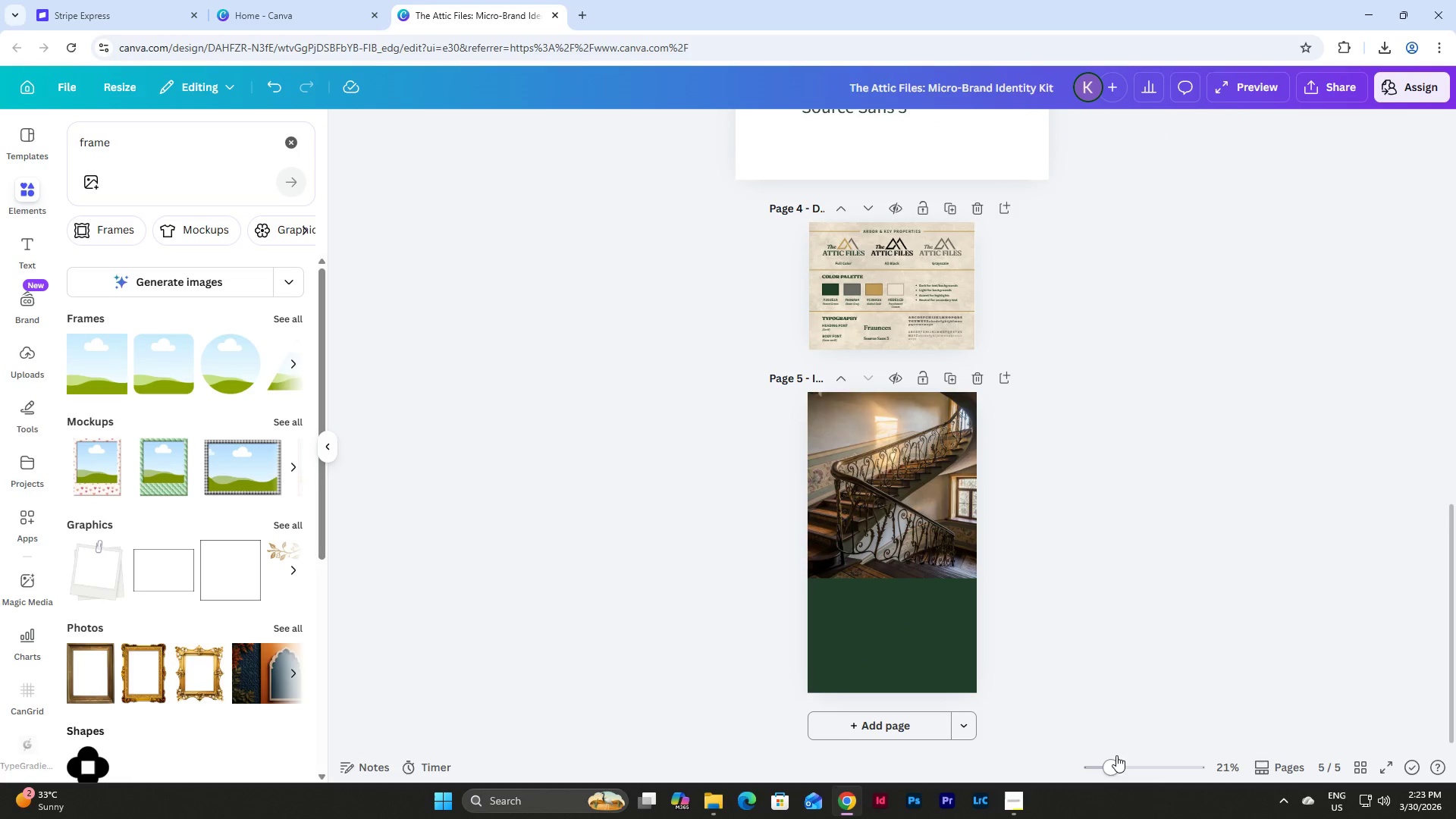 
left_click_drag(start_coordinate=[1114, 767], to_coordinate=[1126, 774])
 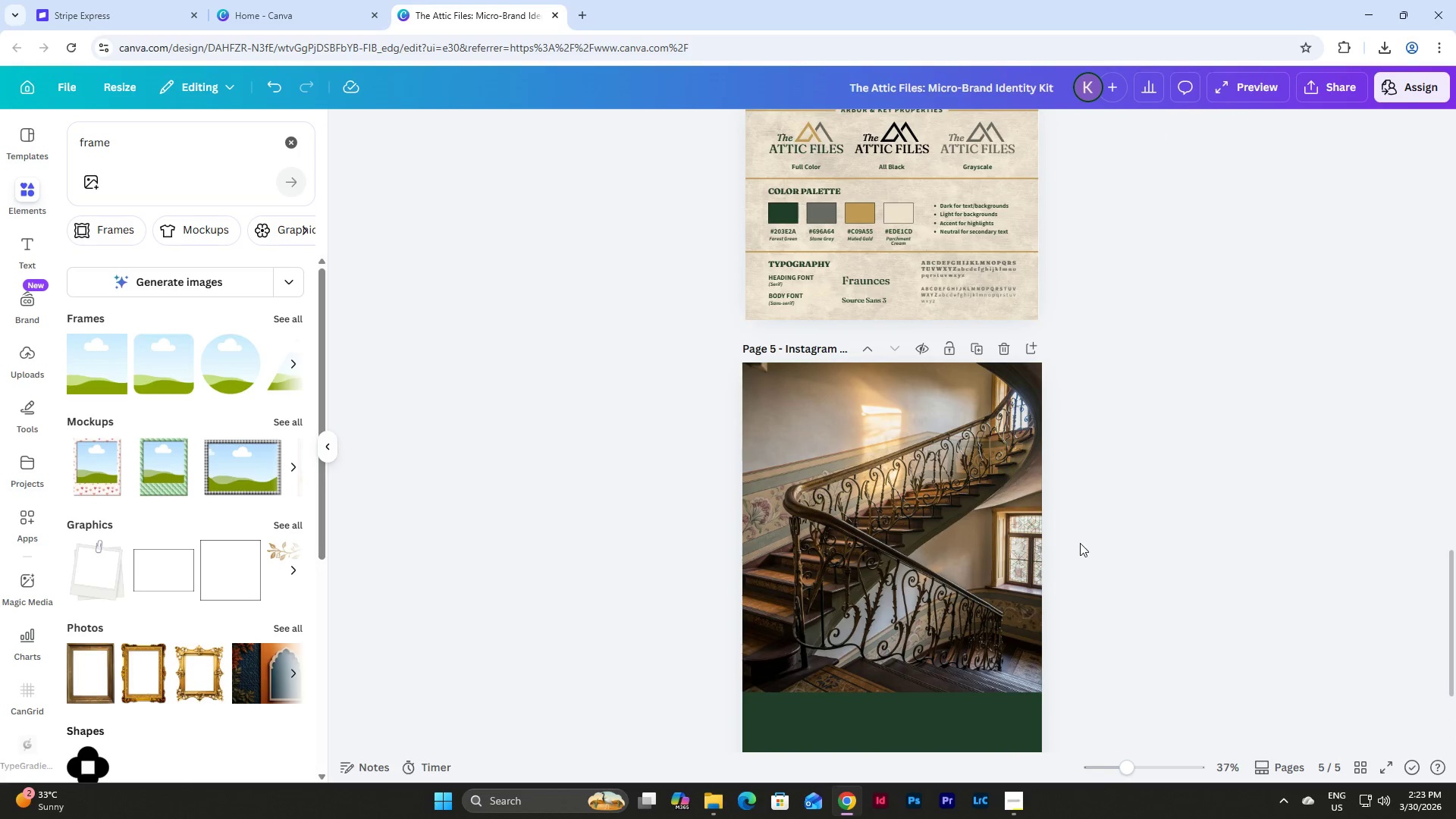 
left_click([902, 432])
 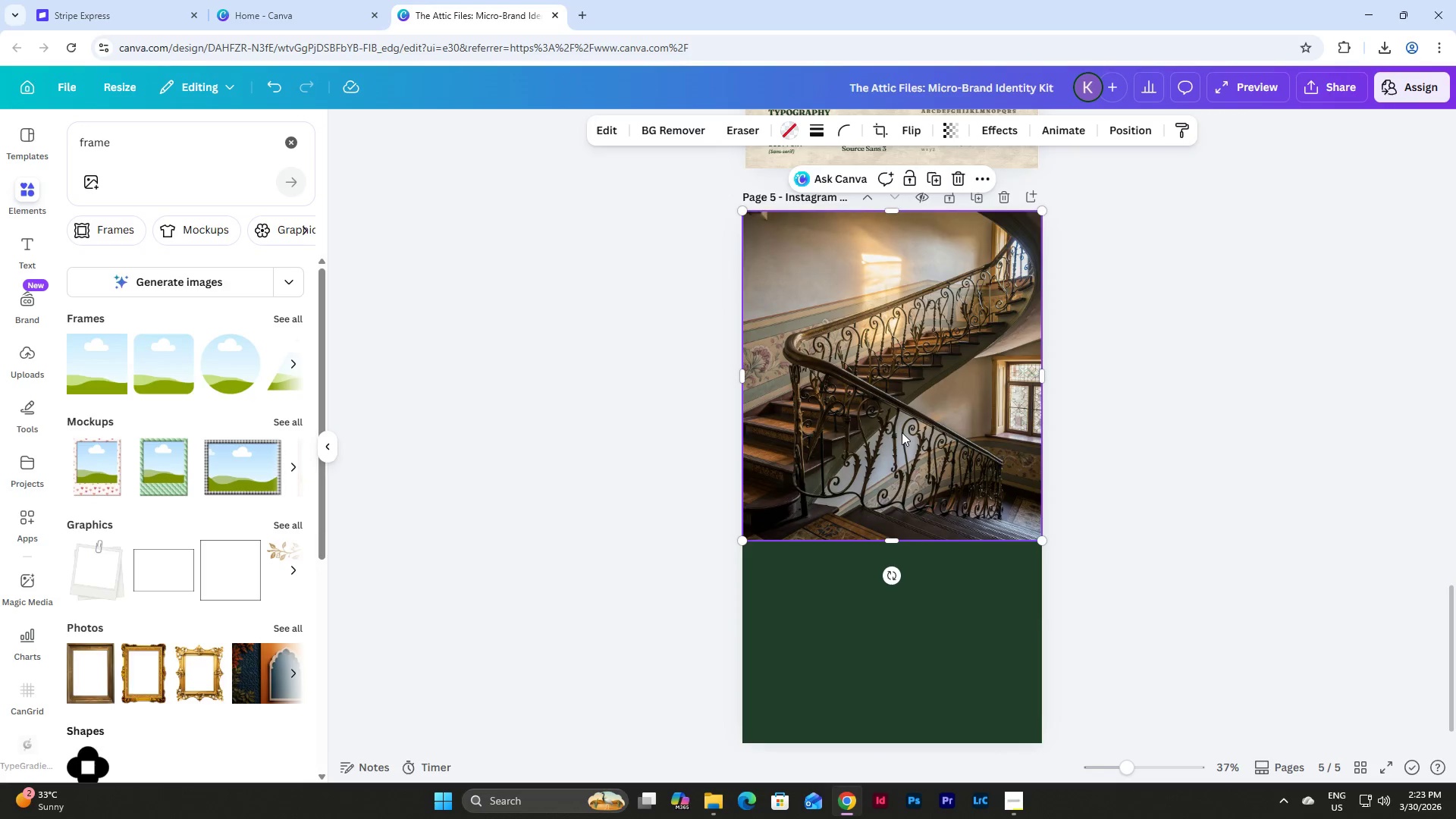 
scroll: coordinate [1080, 543], scroll_direction: down, amount: 2.0
 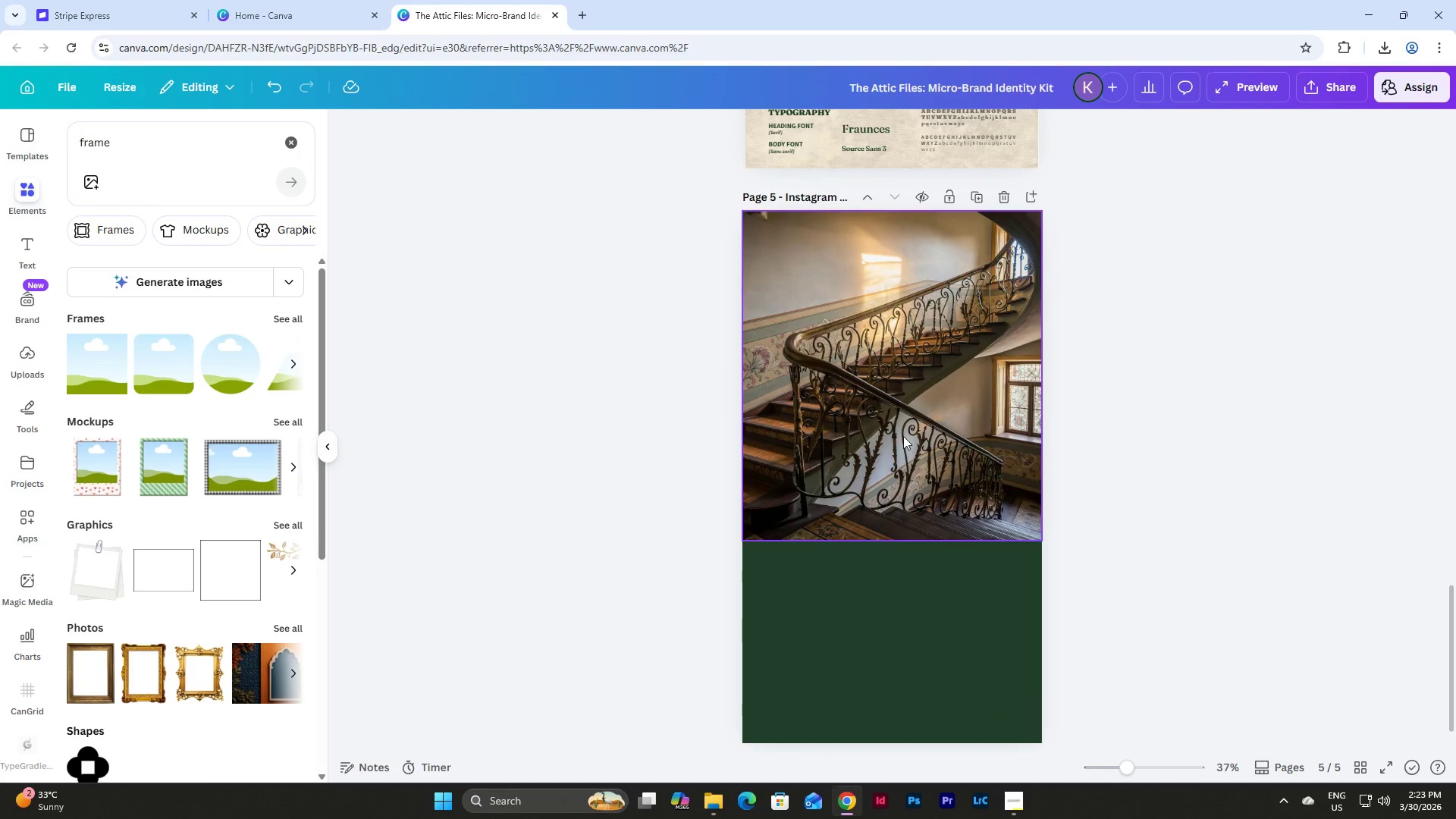 
double_click([902, 432])
 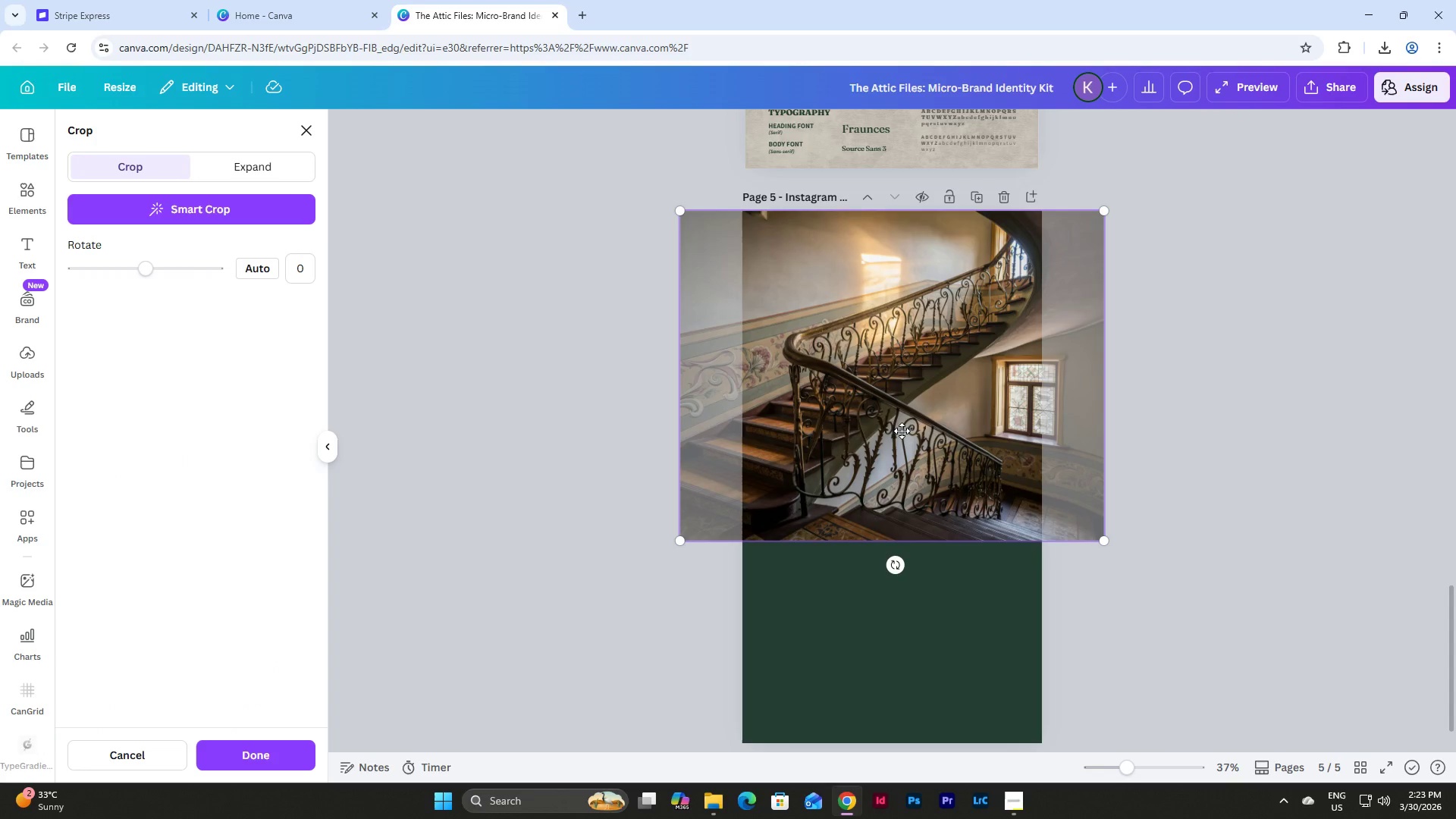 
left_click_drag(start_coordinate=[902, 431], to_coordinate=[902, 414])
 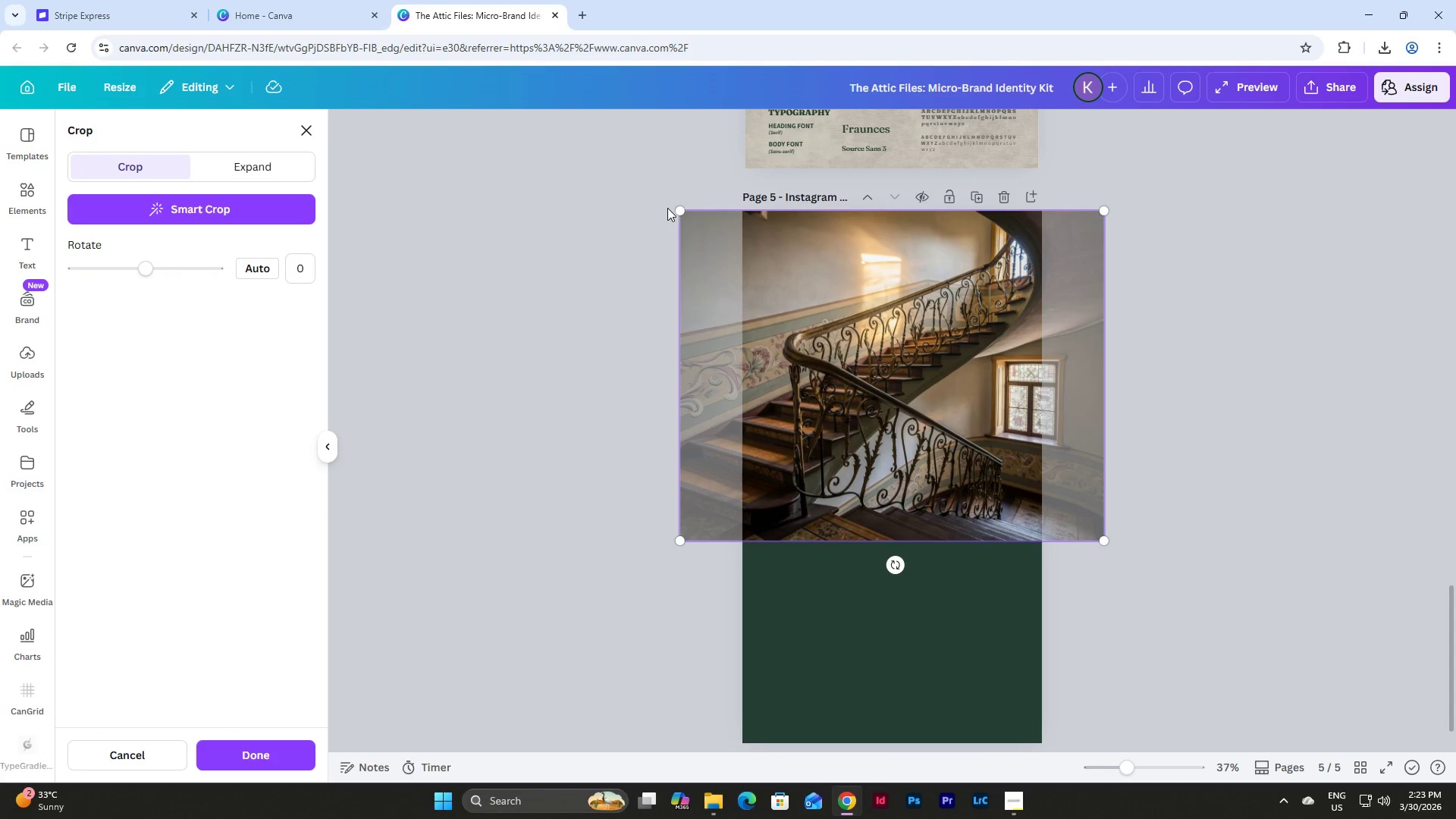 
left_click_drag(start_coordinate=[681, 207], to_coordinate=[670, 176])
 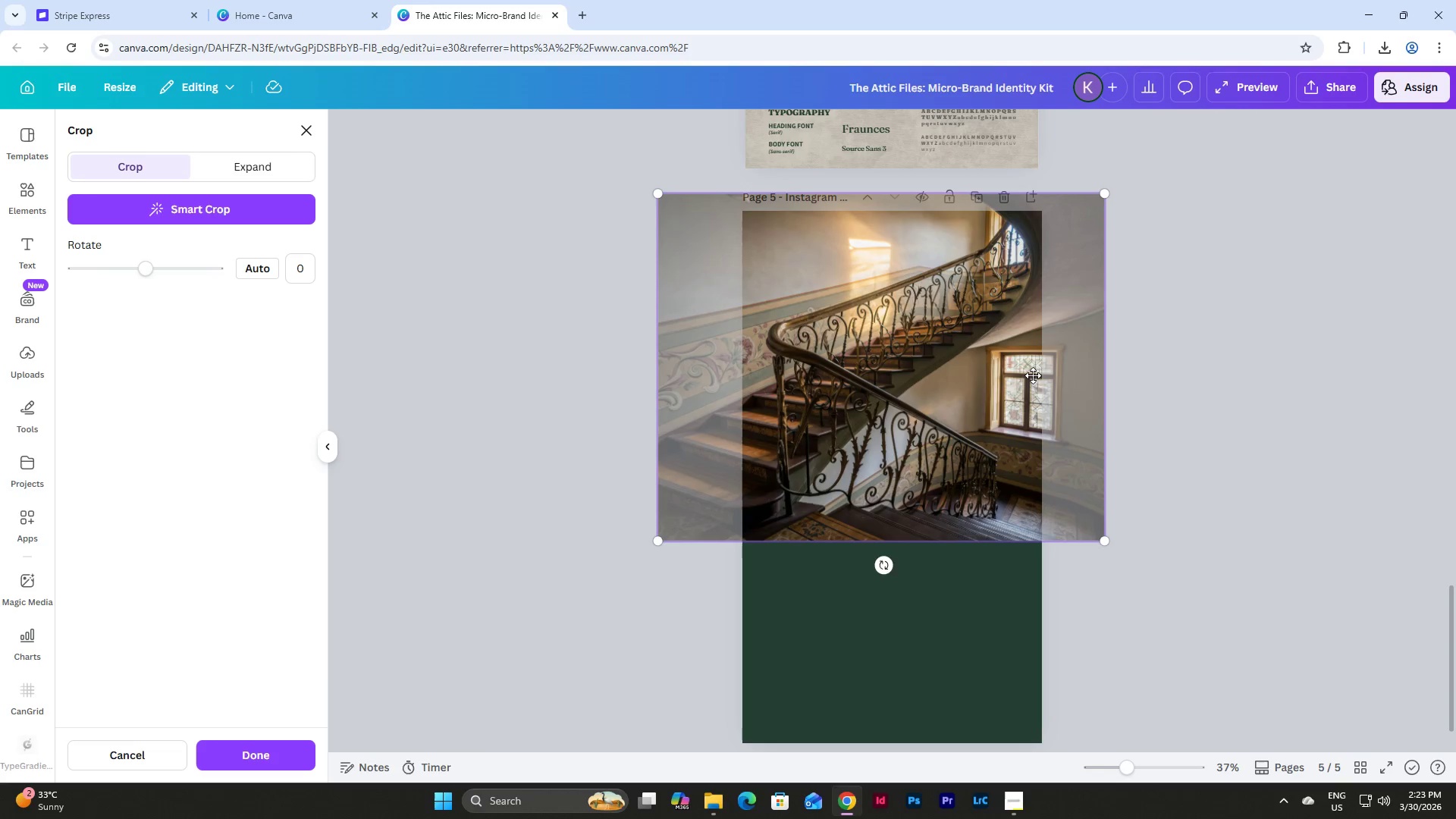 
left_click_drag(start_coordinate=[1033, 375], to_coordinate=[1022, 347])
 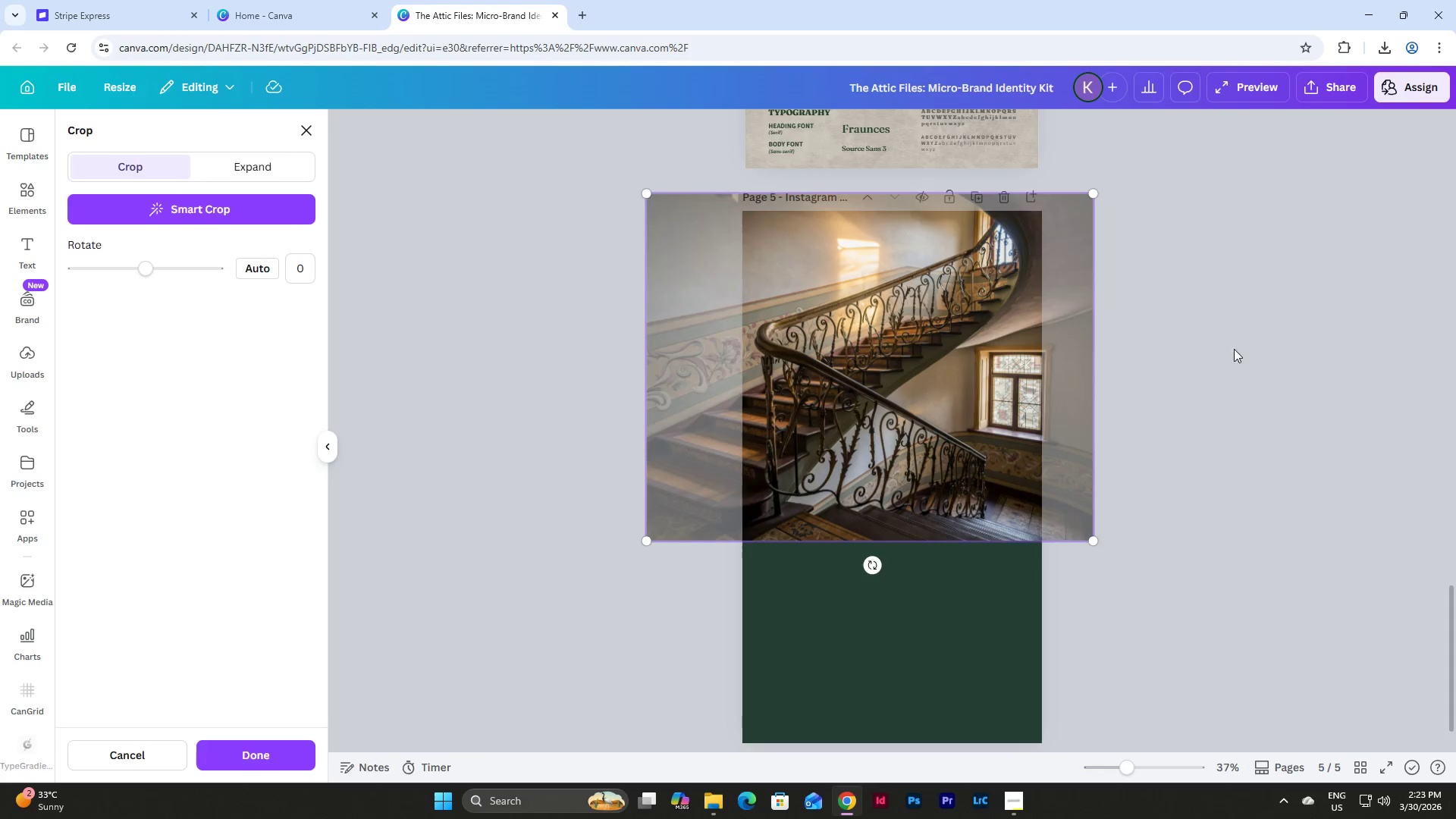 
left_click([1234, 349])
 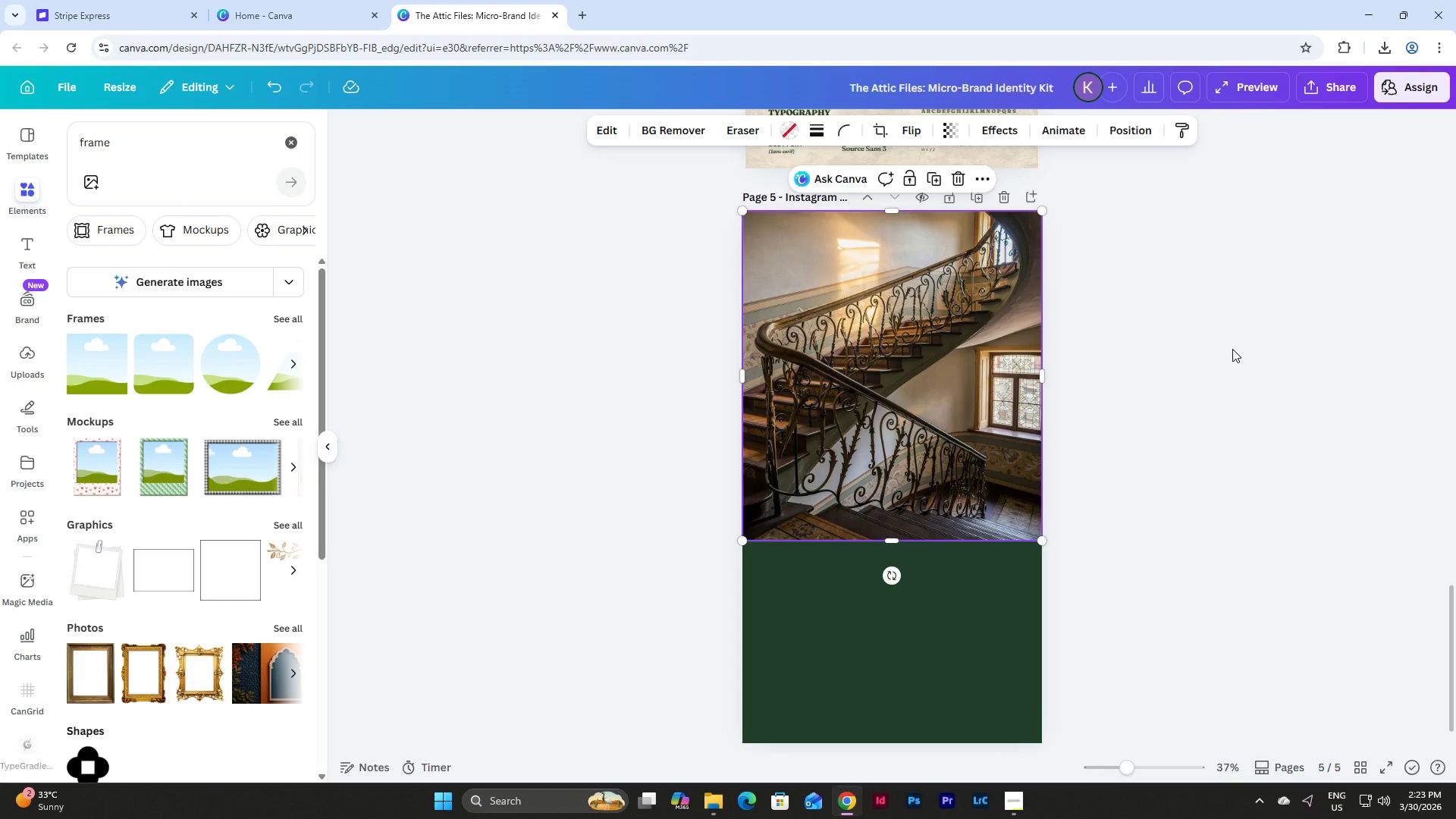 
left_click([1232, 349])
 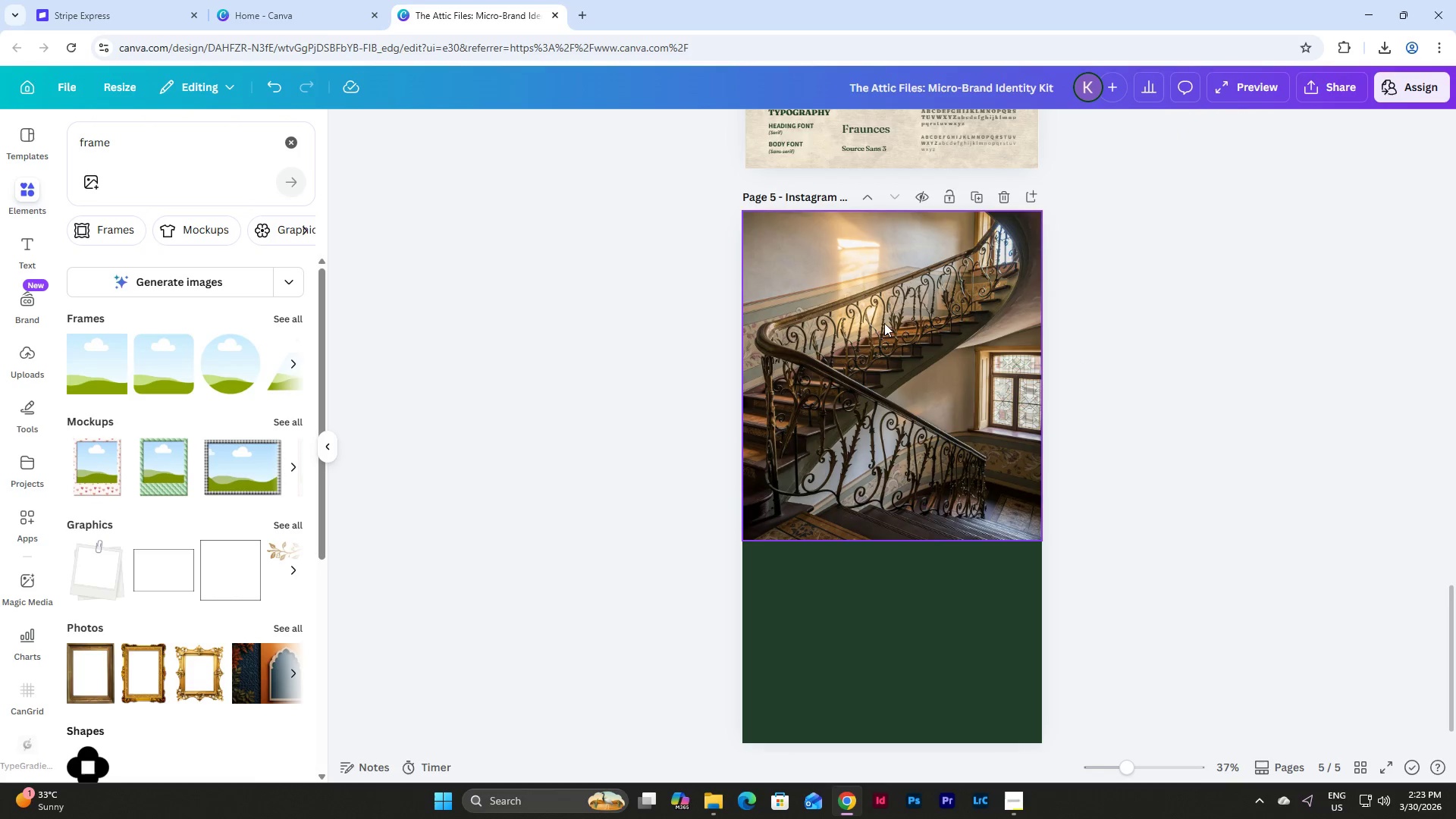 
left_click([884, 323])
 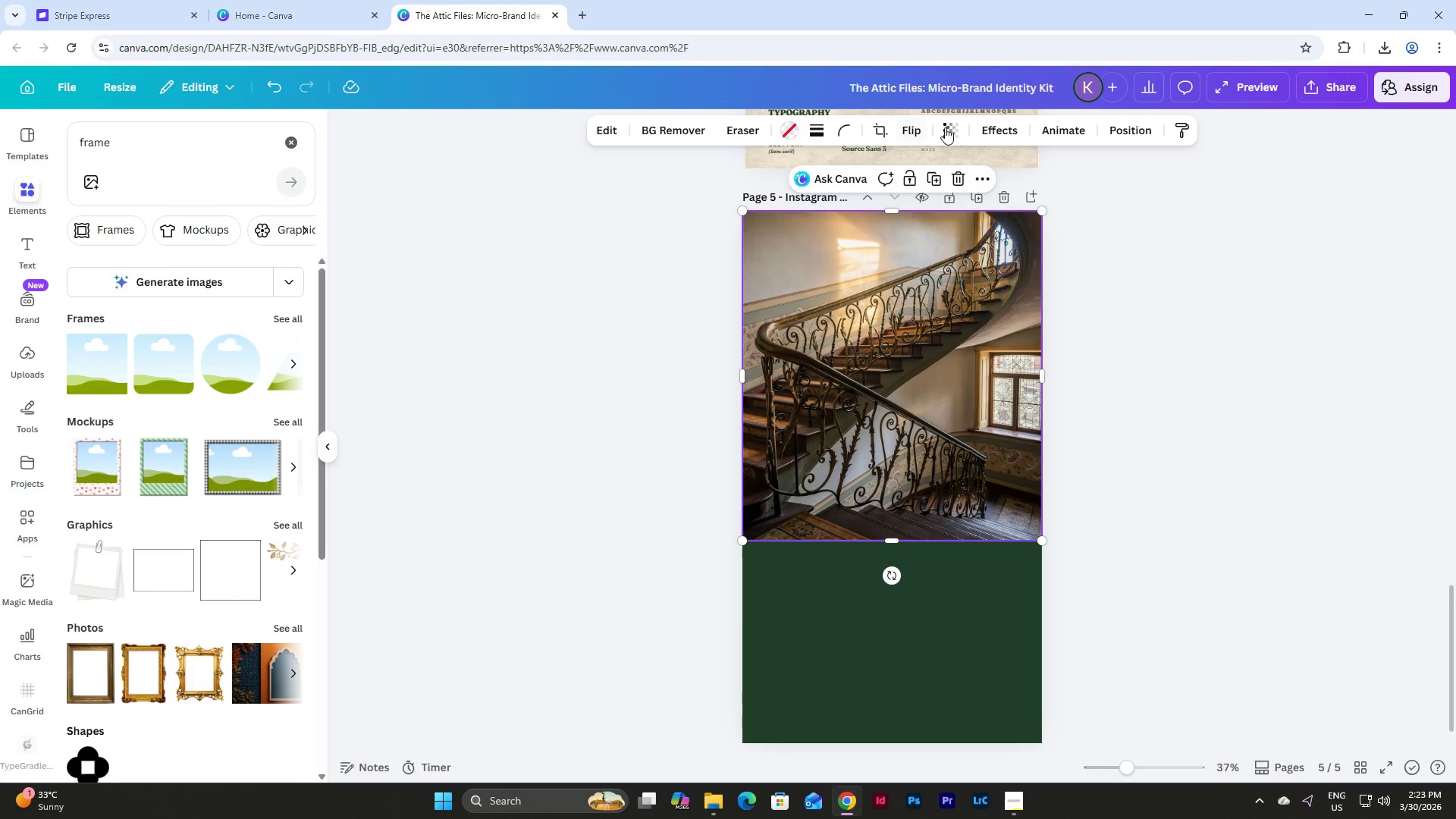 
left_click([948, 124])
 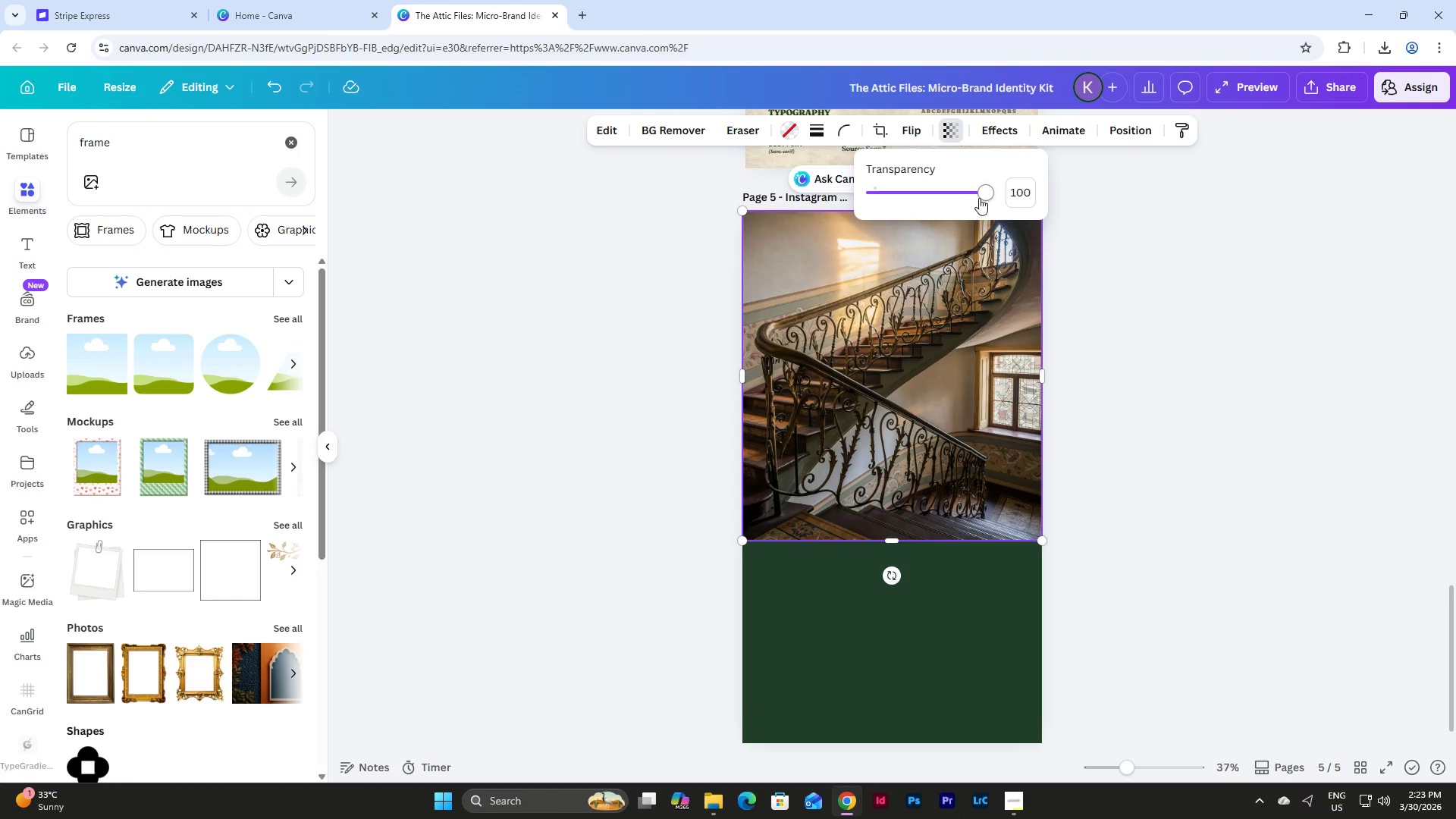 
left_click_drag(start_coordinate=[982, 194], to_coordinate=[973, 192])
 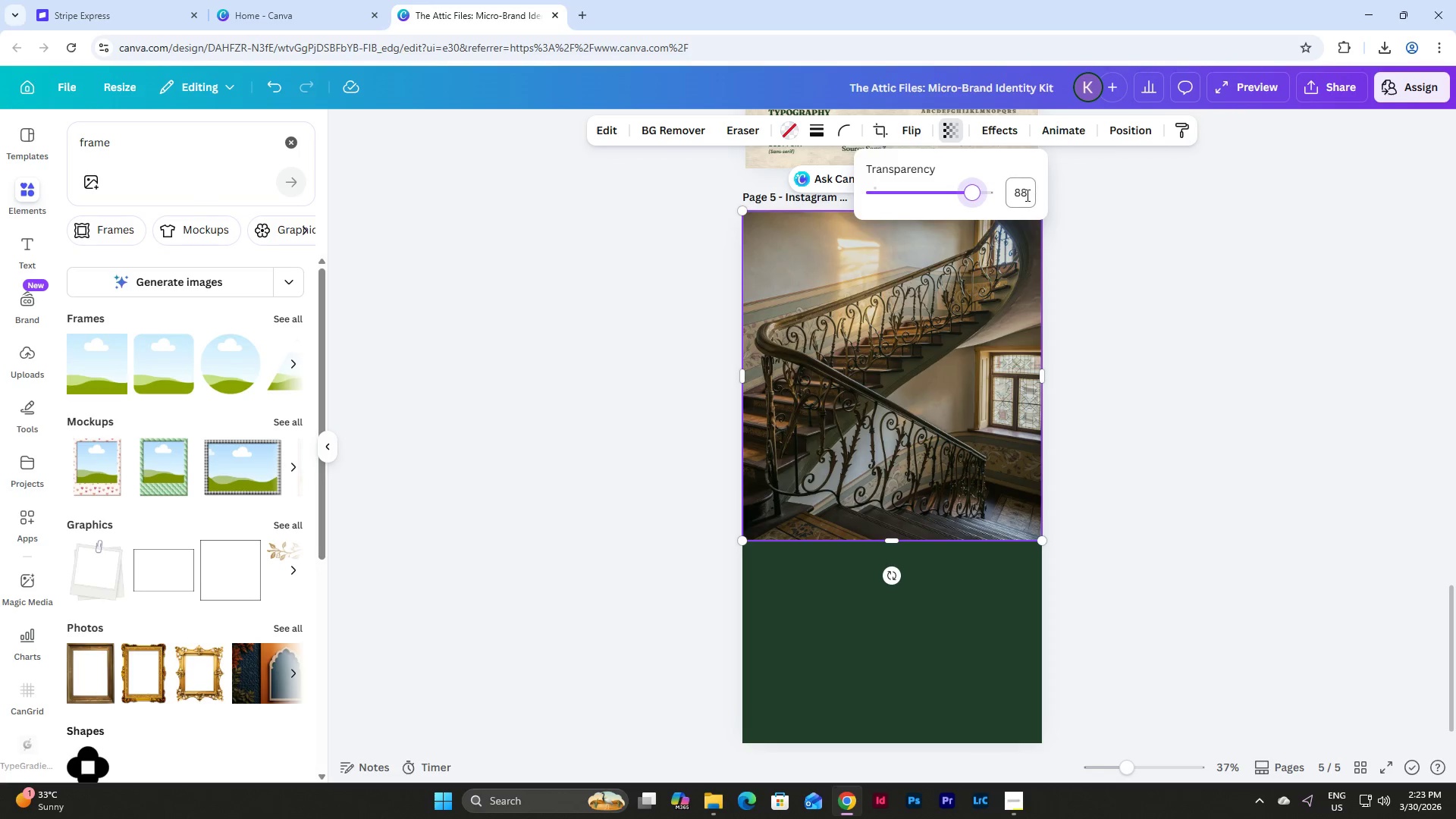 
left_click([1025, 194])
 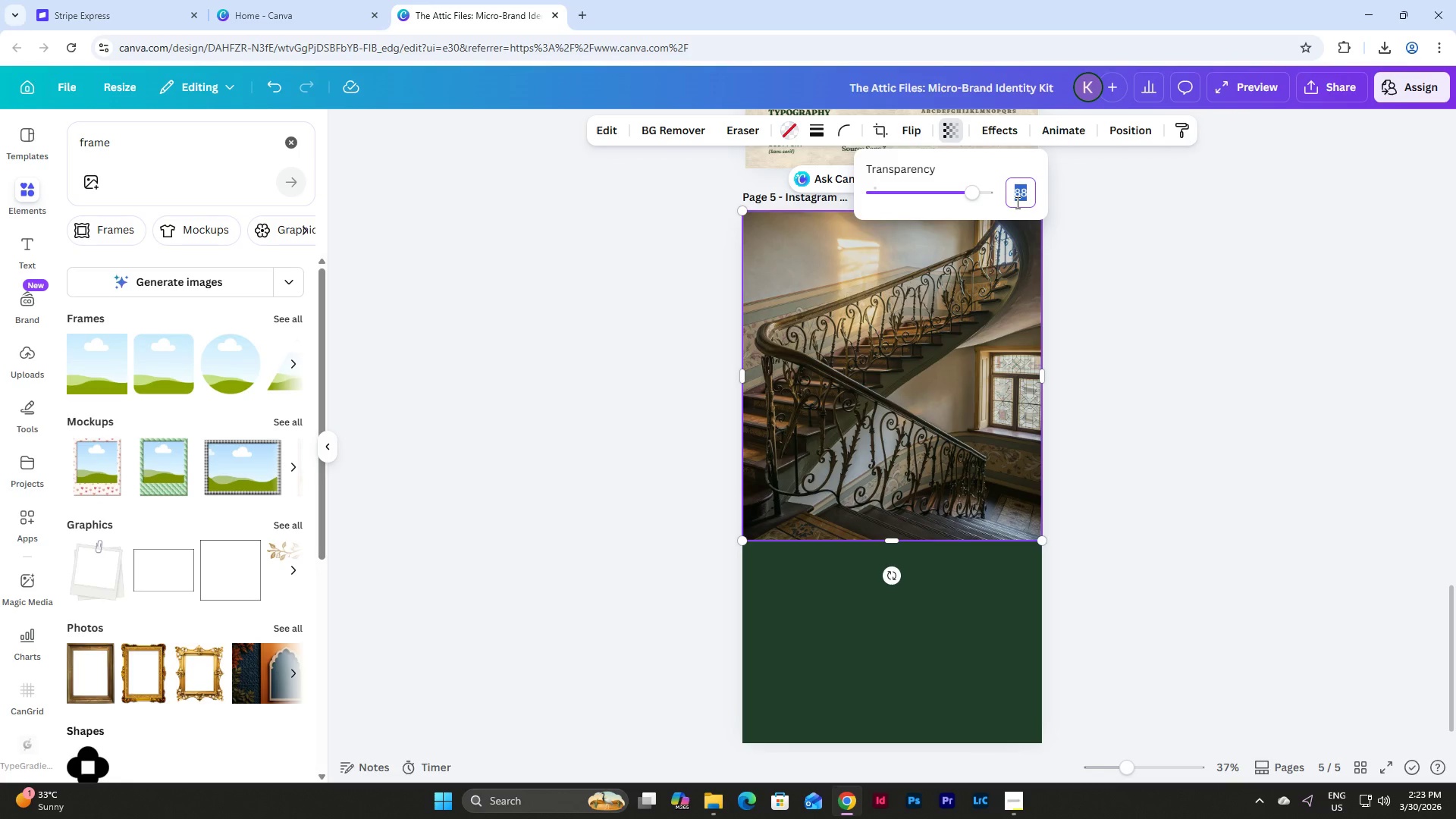 
key(Numpad7)
 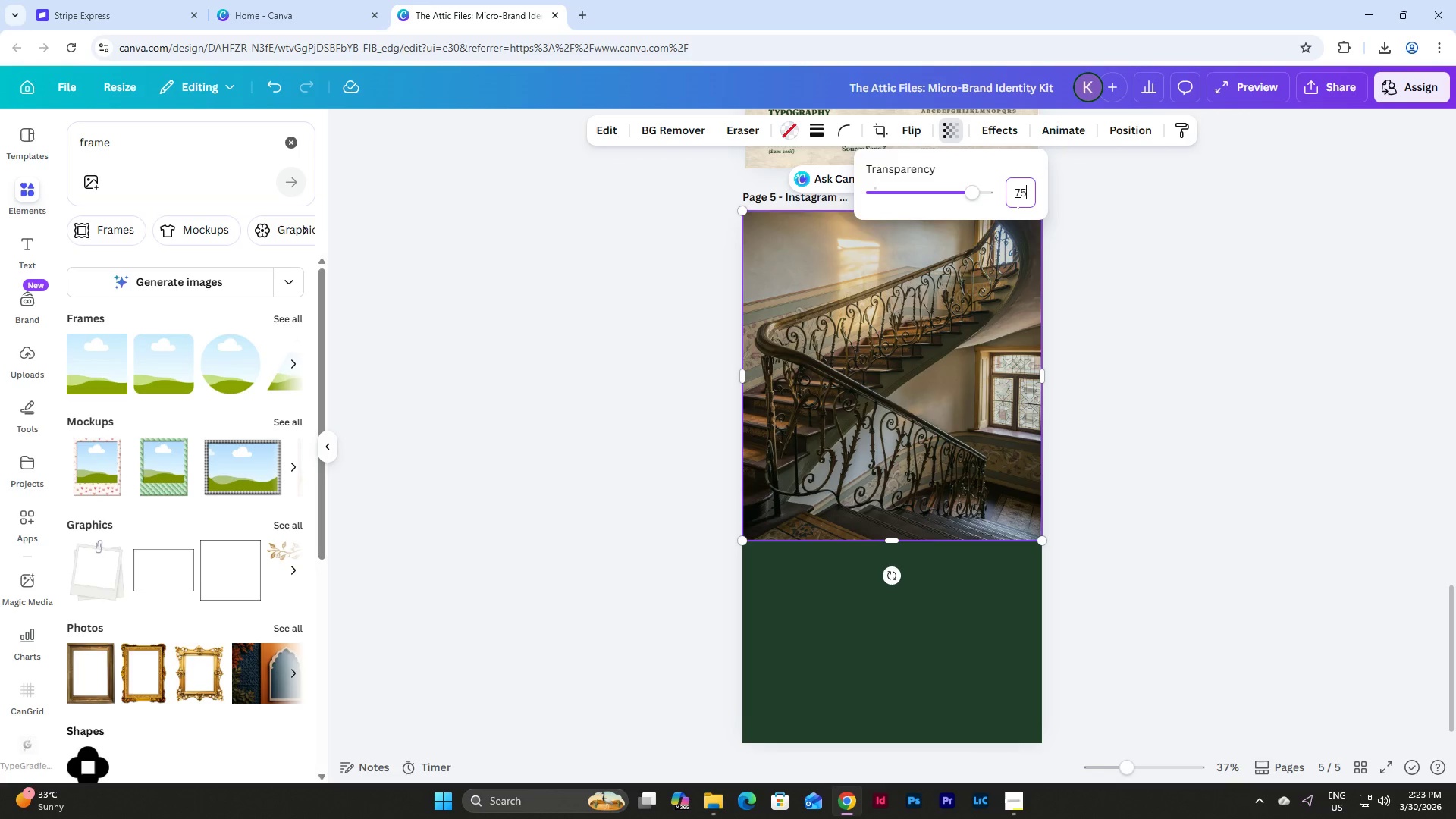 
key(Numpad5)
 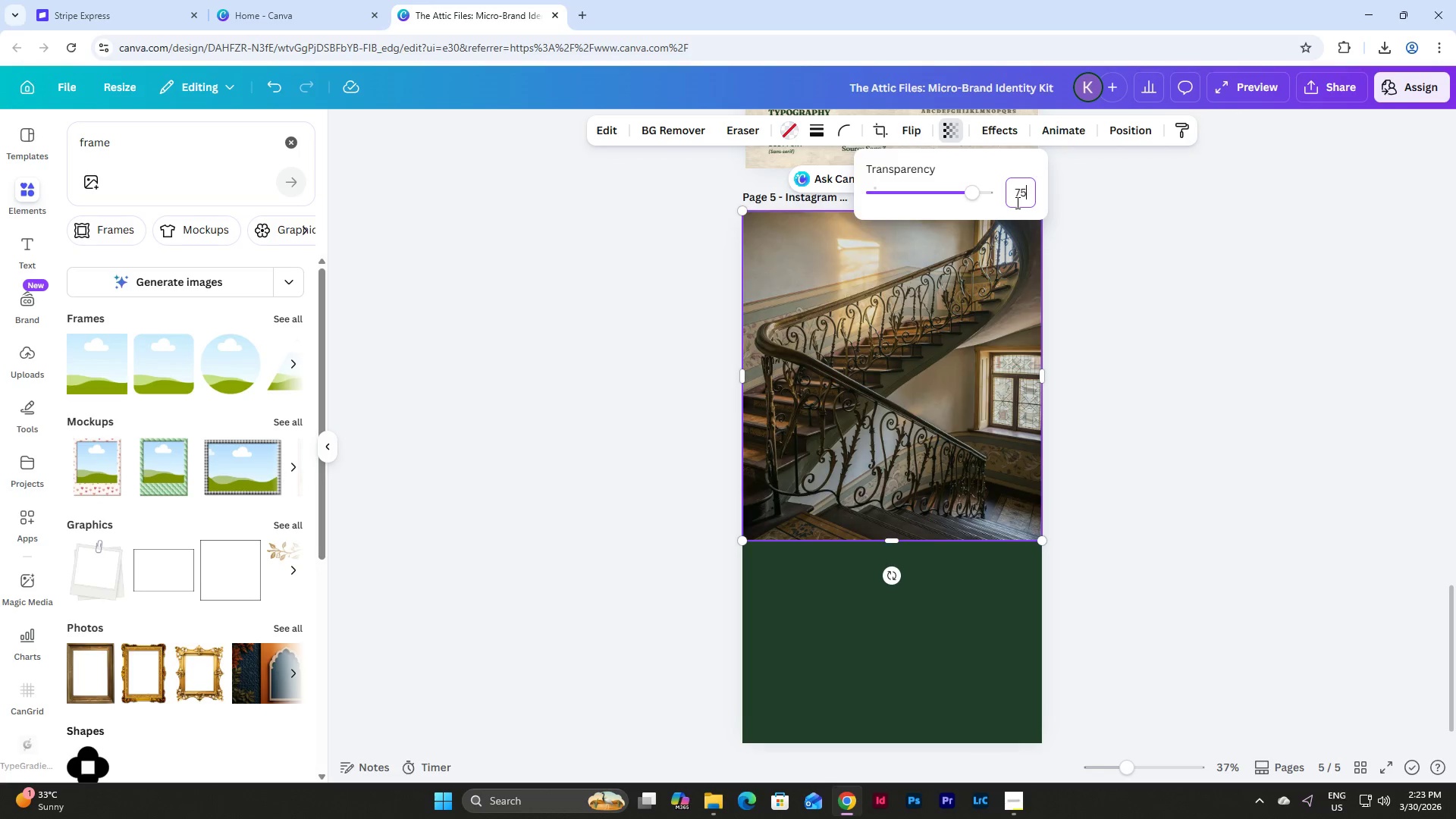 
key(NumpadEnter)
 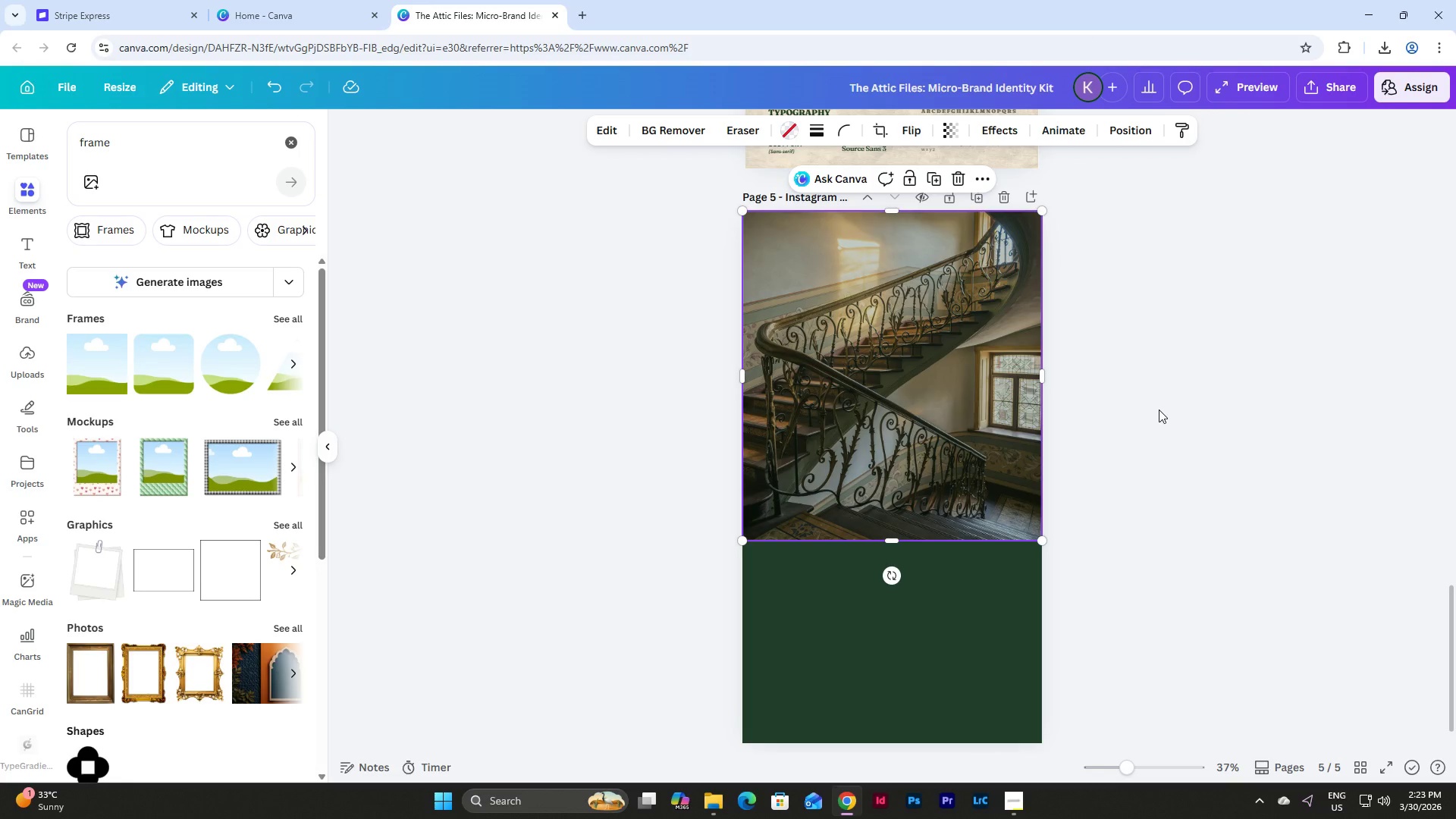 
left_click([902, 369])
 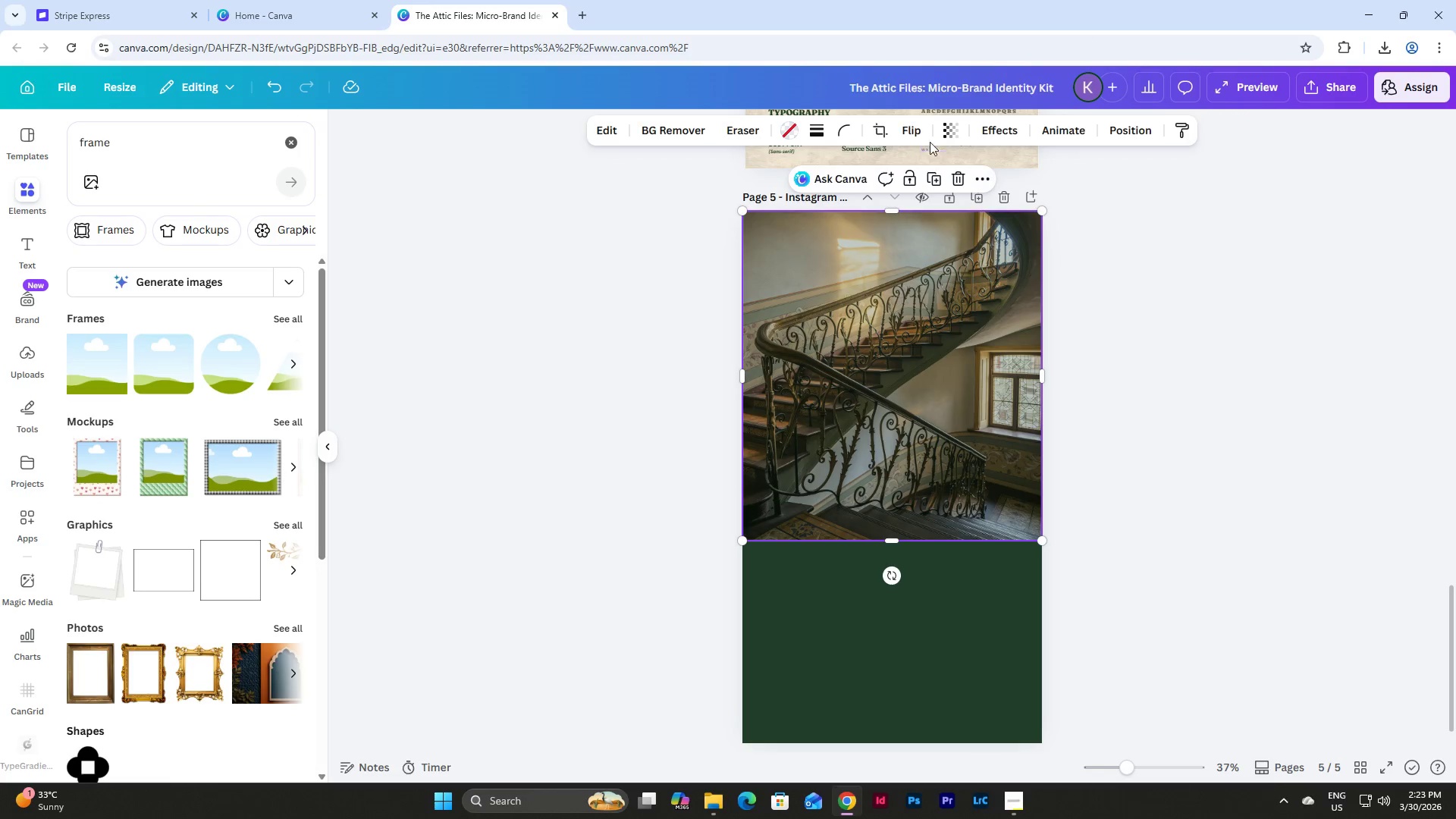 
left_click([915, 130])
 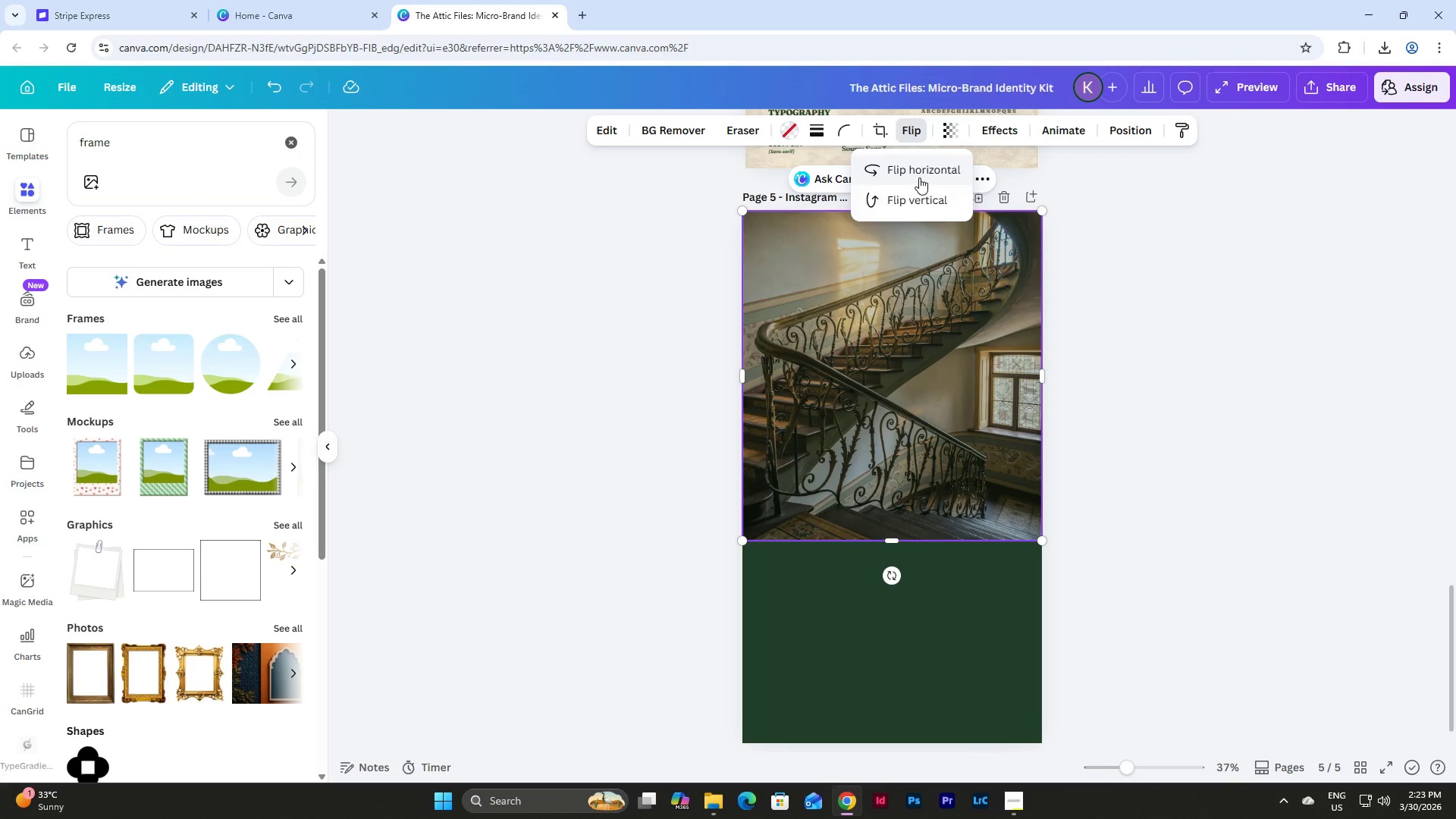 
left_click([919, 175])
 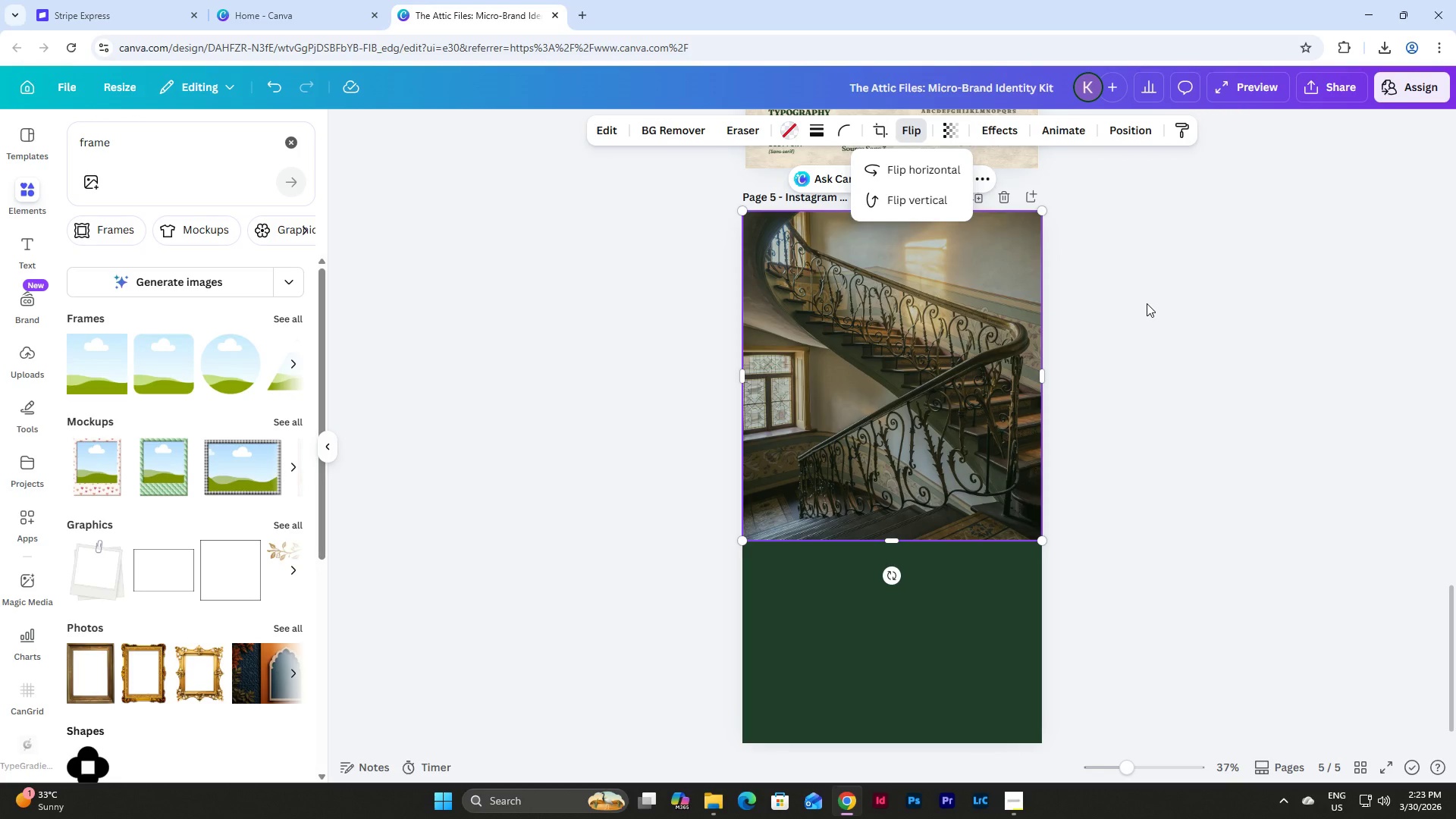 
double_click([1147, 303])
 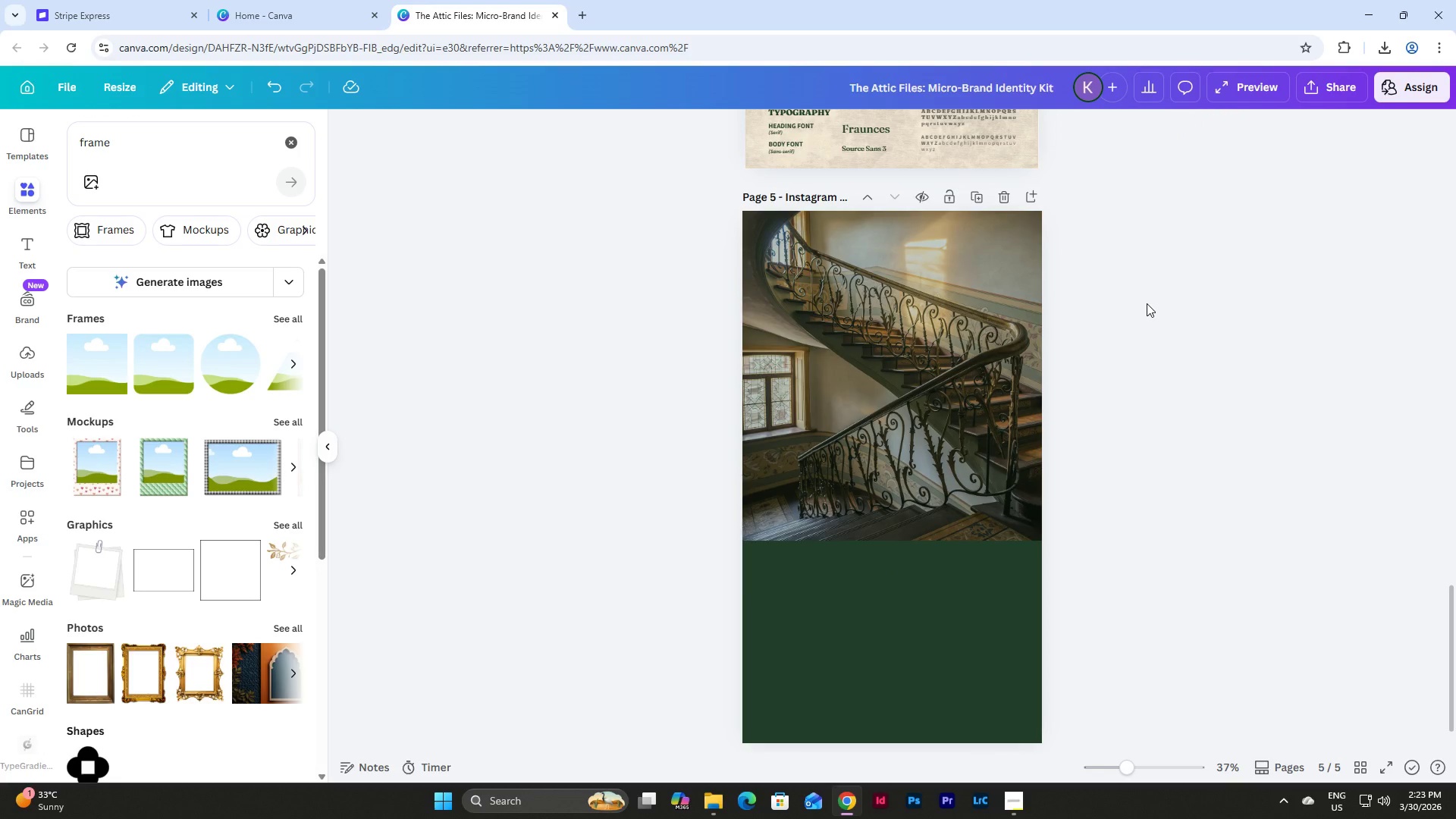 
scroll: coordinate [1147, 303], scroll_direction: down, amount: 3.0
 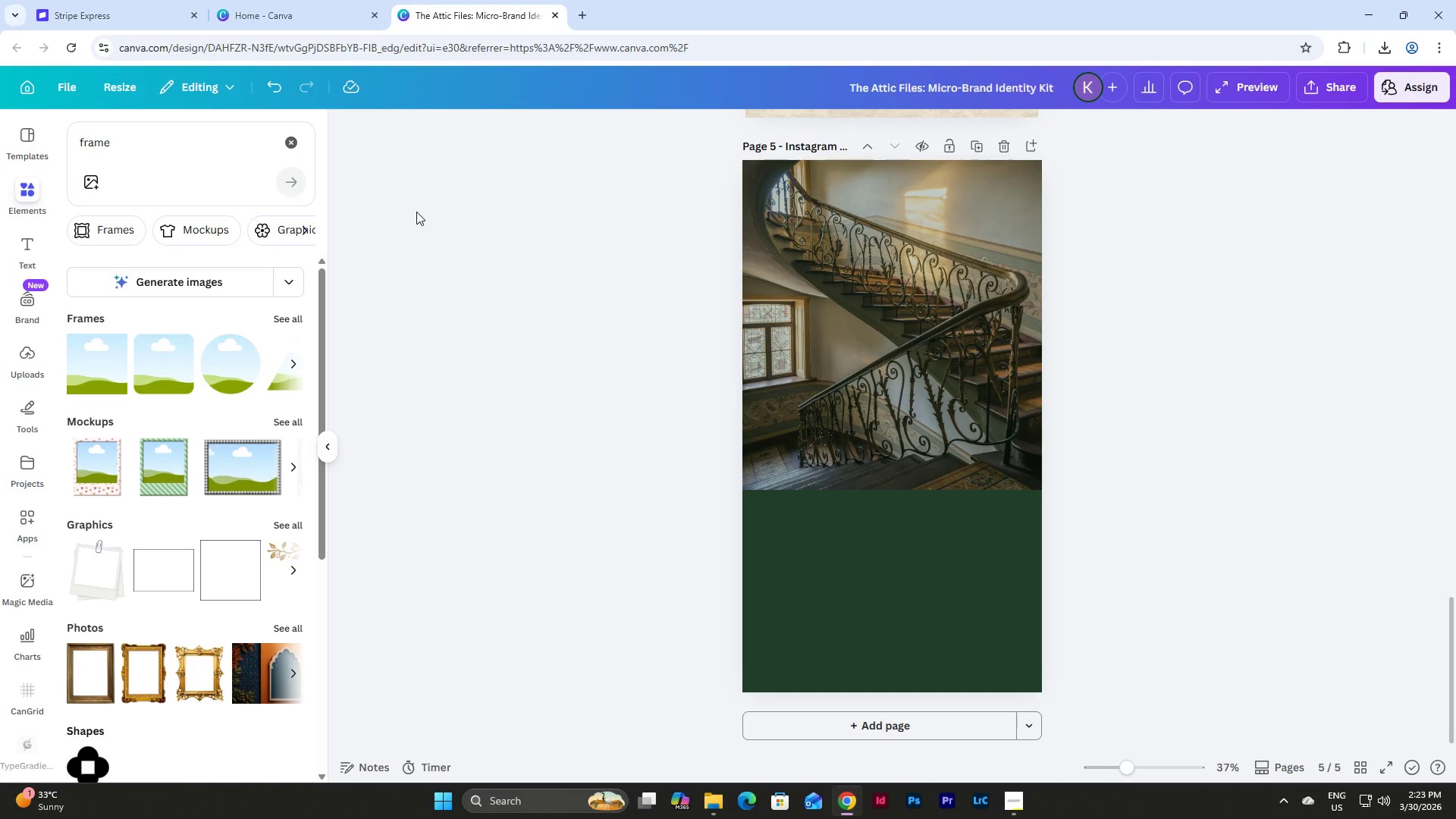 
wait(6.3)
 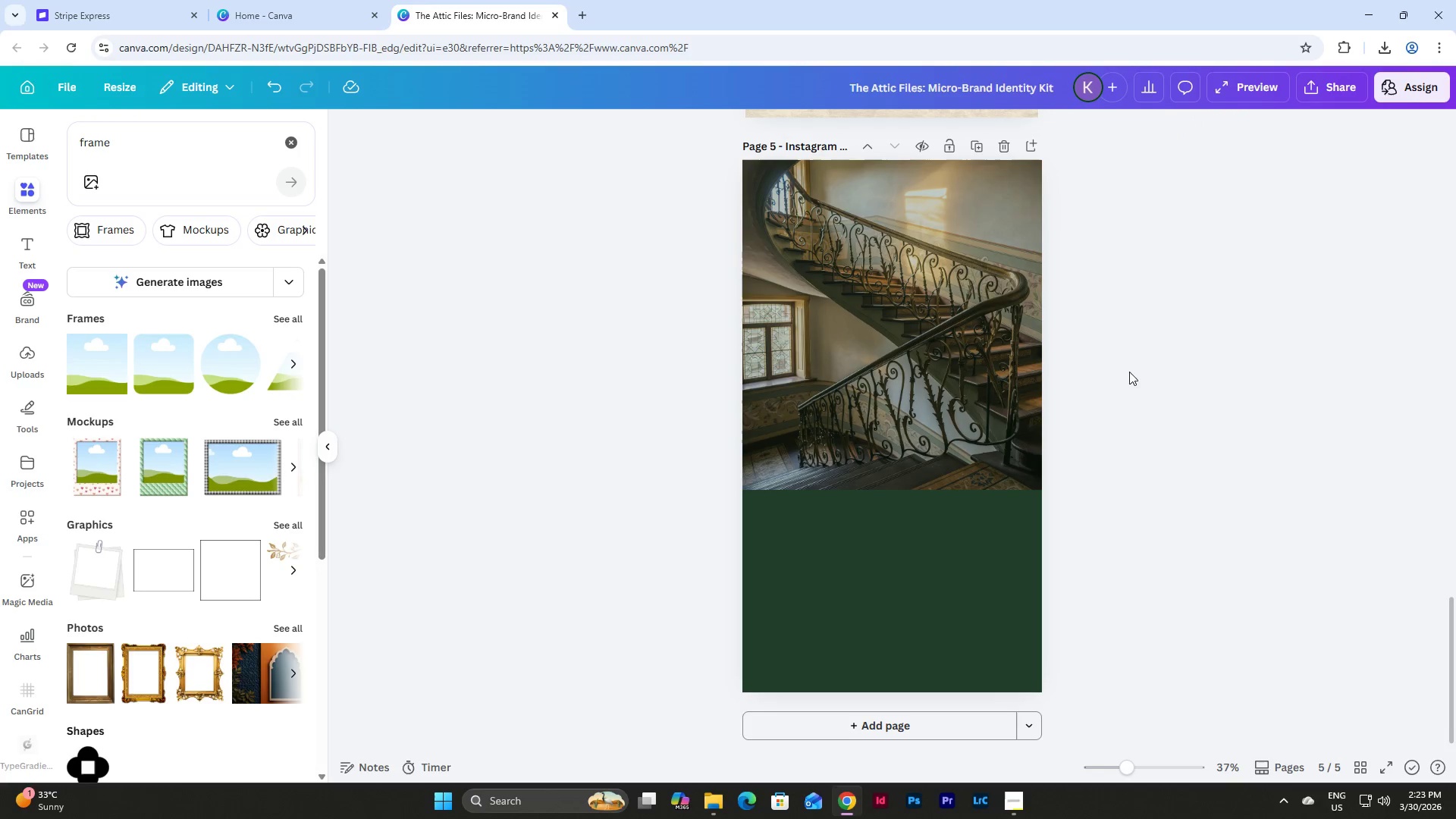 
left_click([290, 143])
 